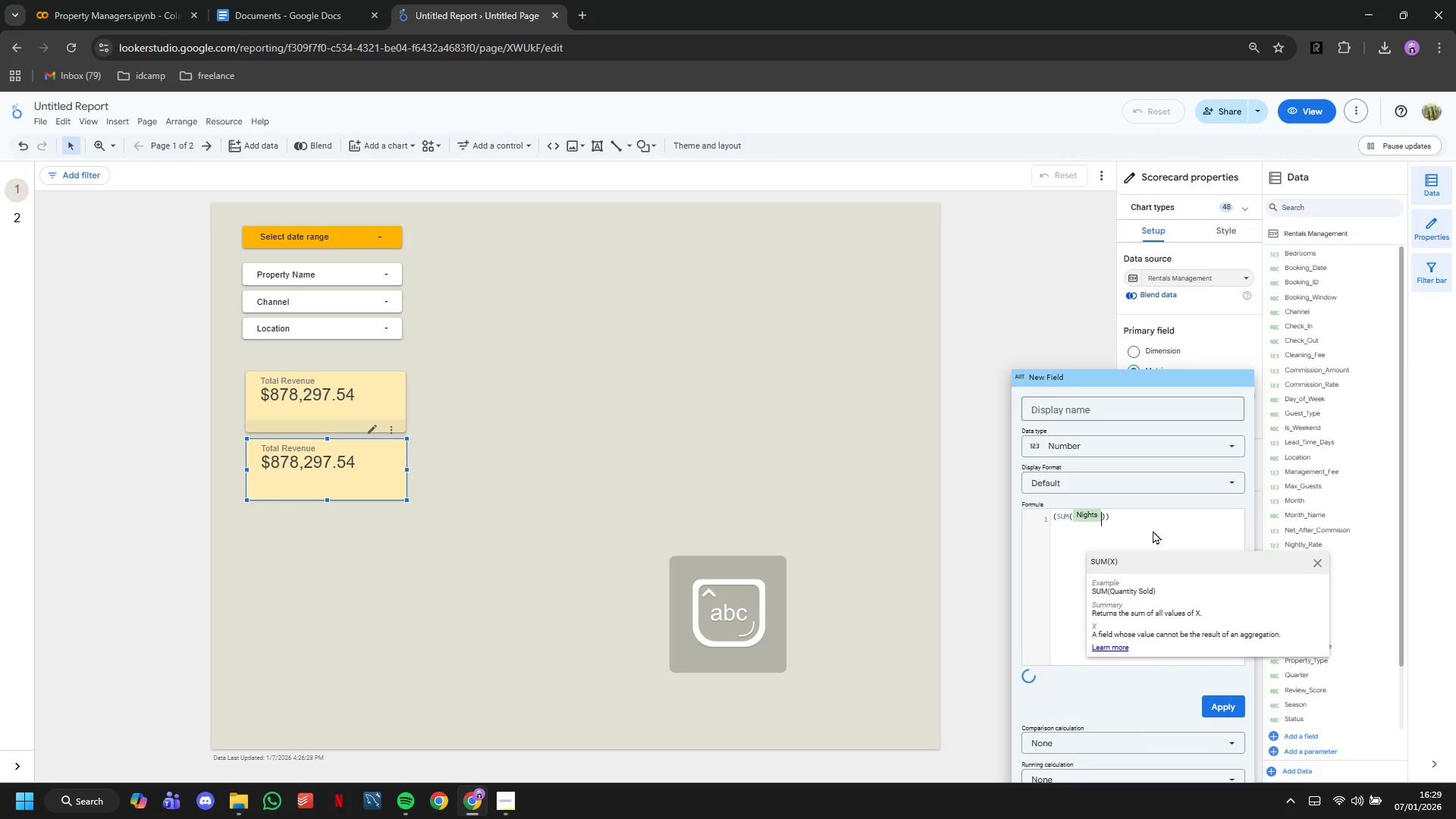 
left_click([1153, 530])
 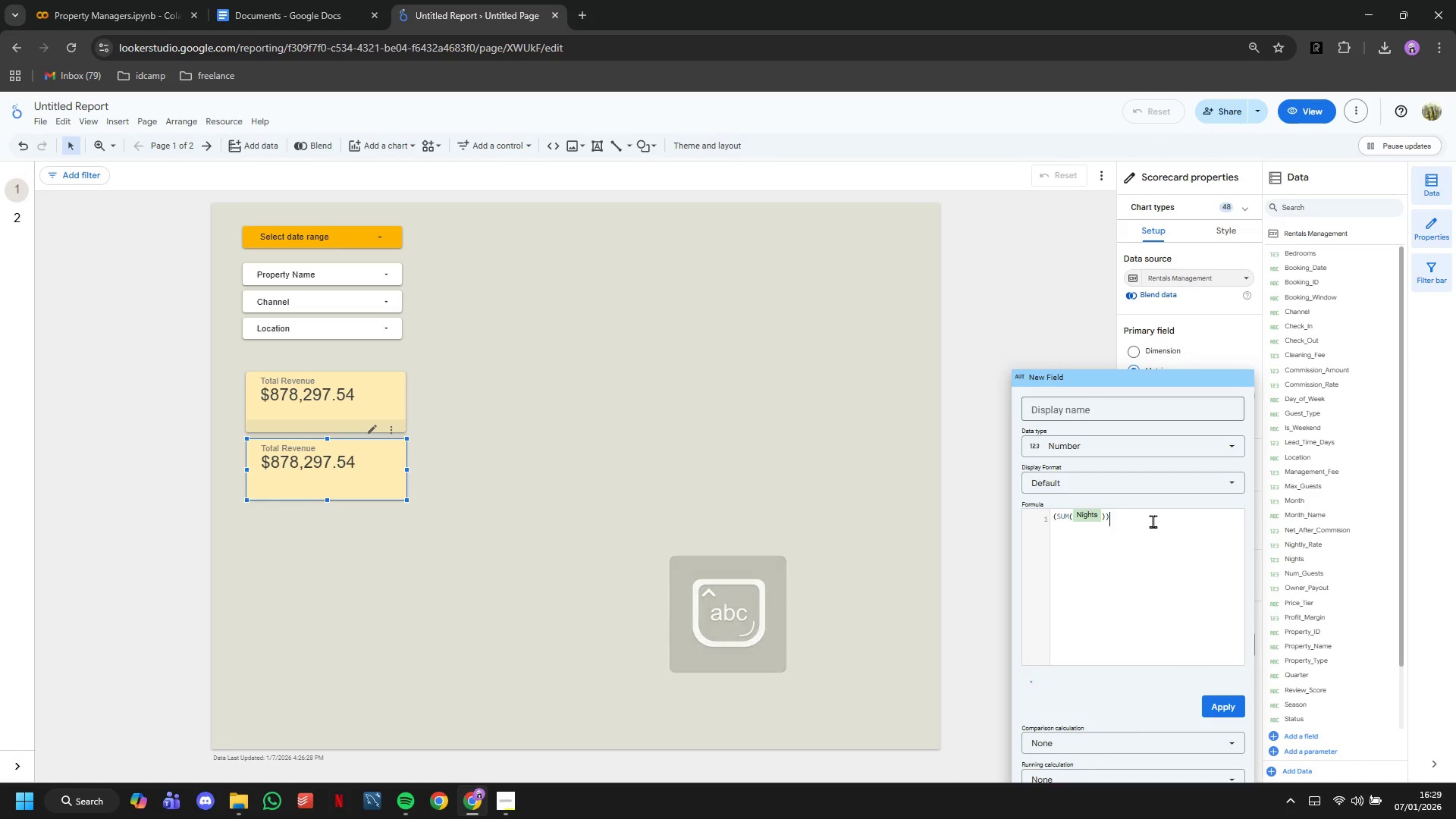 
key(Slash)
 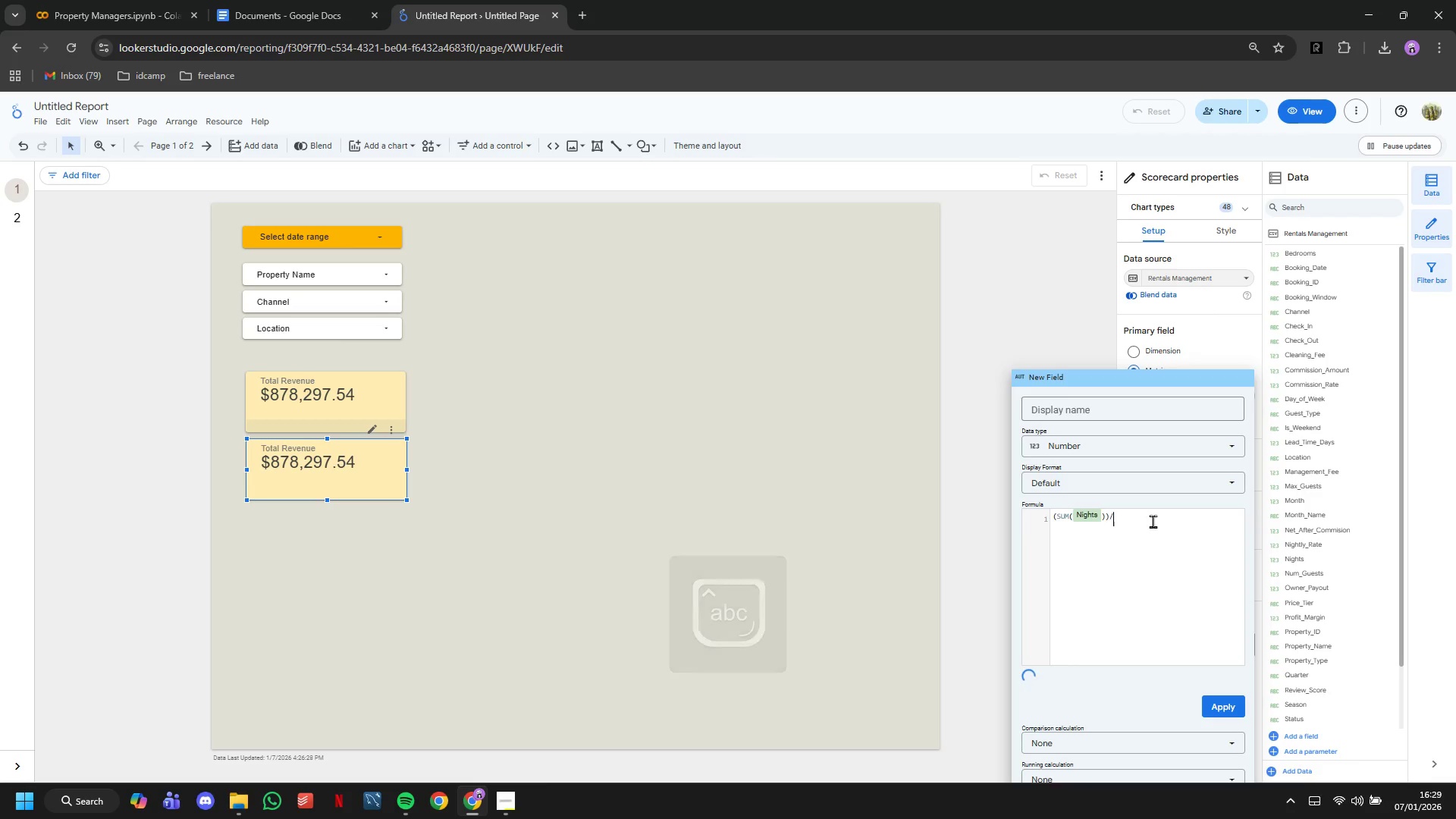 
key(Space)
 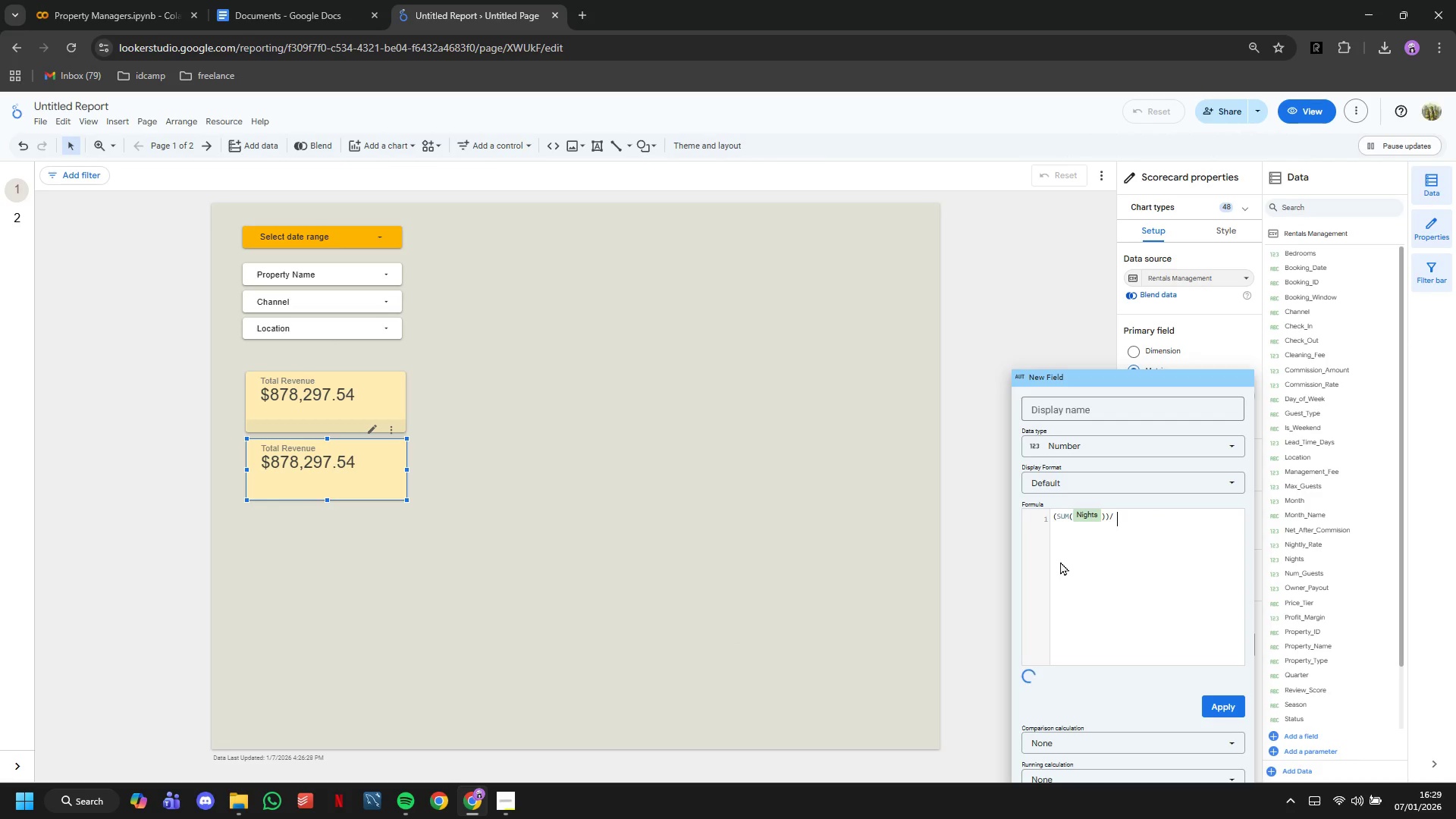 
key(Backspace)
type(COUNT(P)
 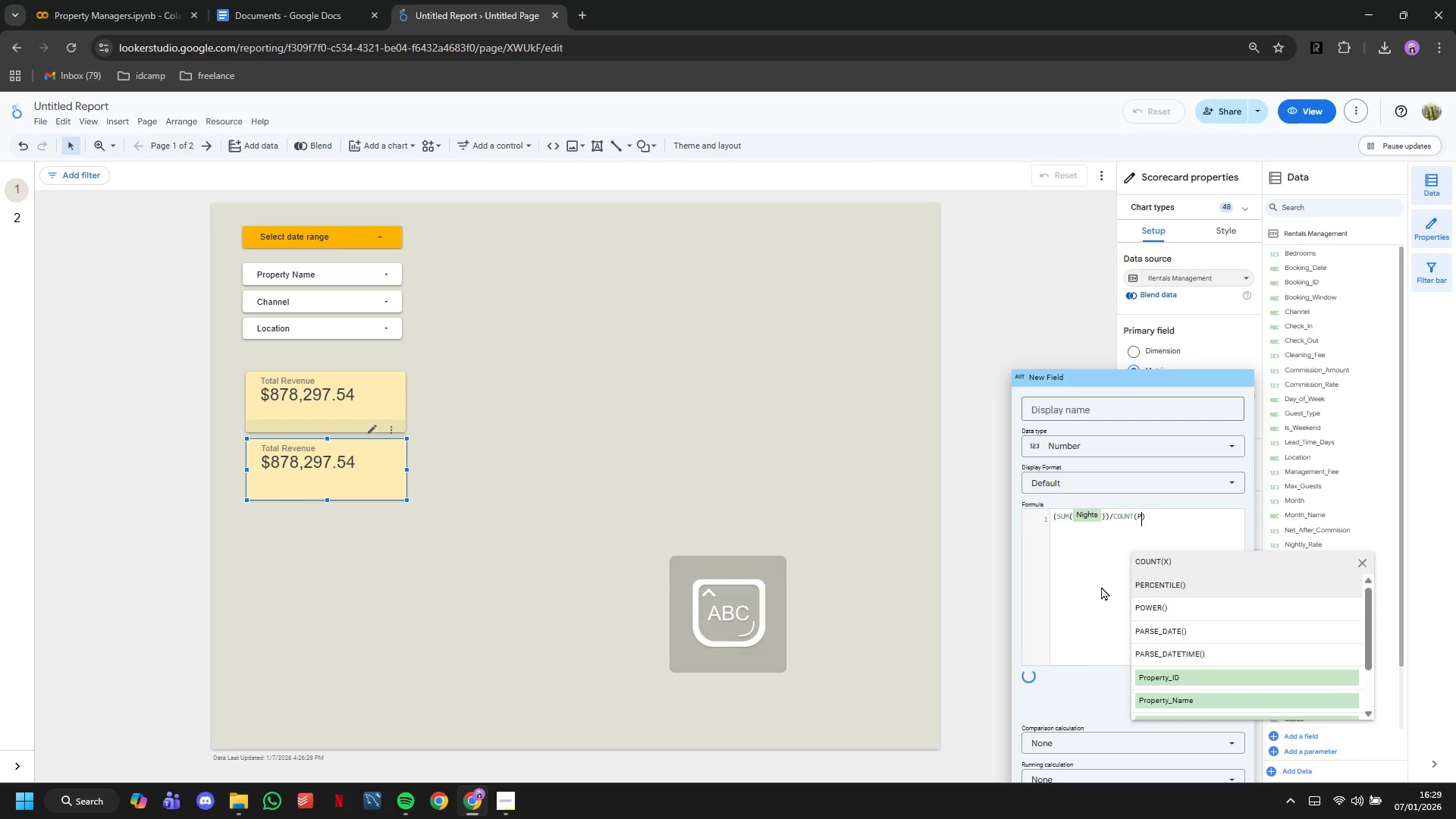 
left_click([1167, 682])
 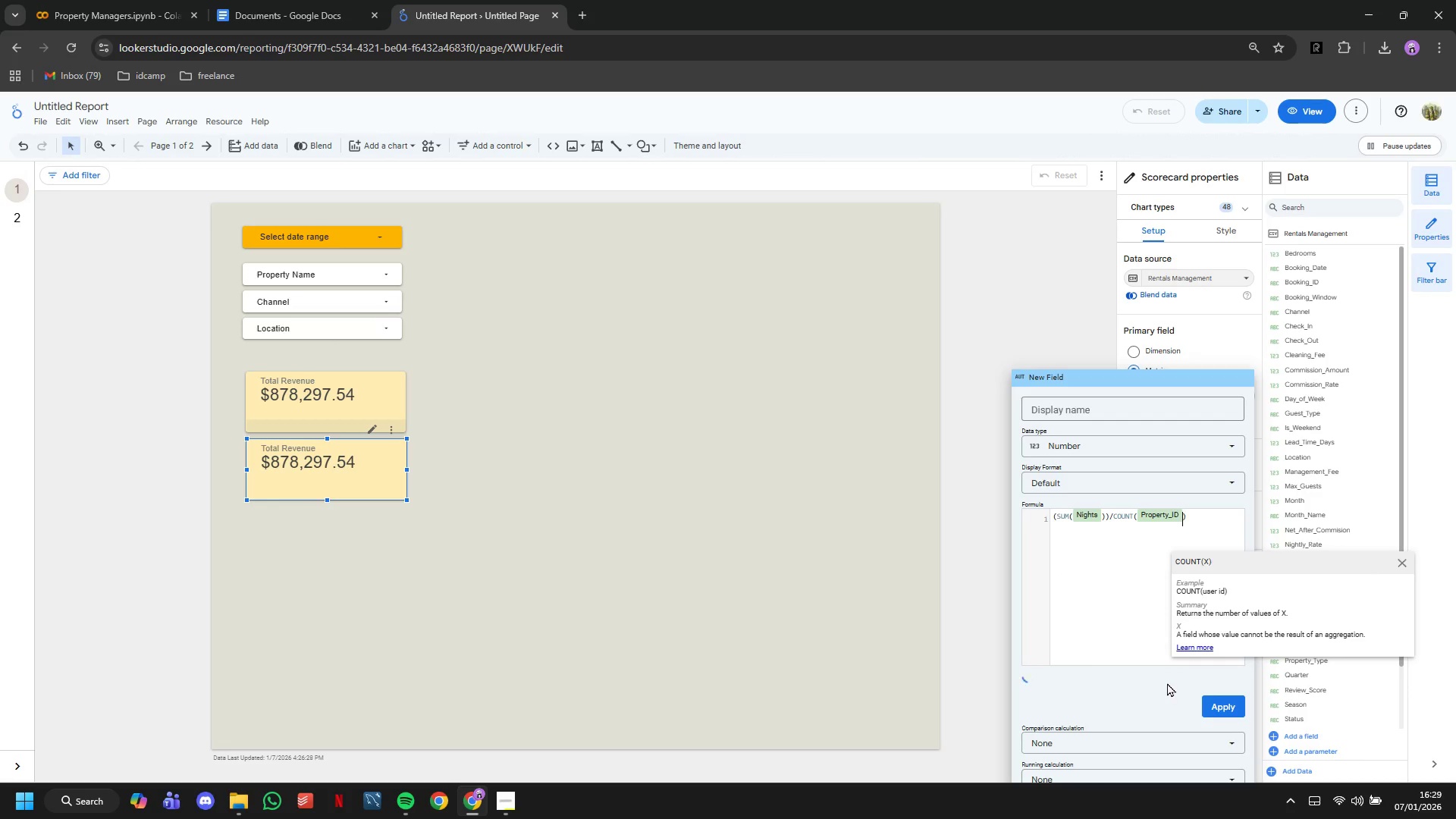 
key(CapsLock)
 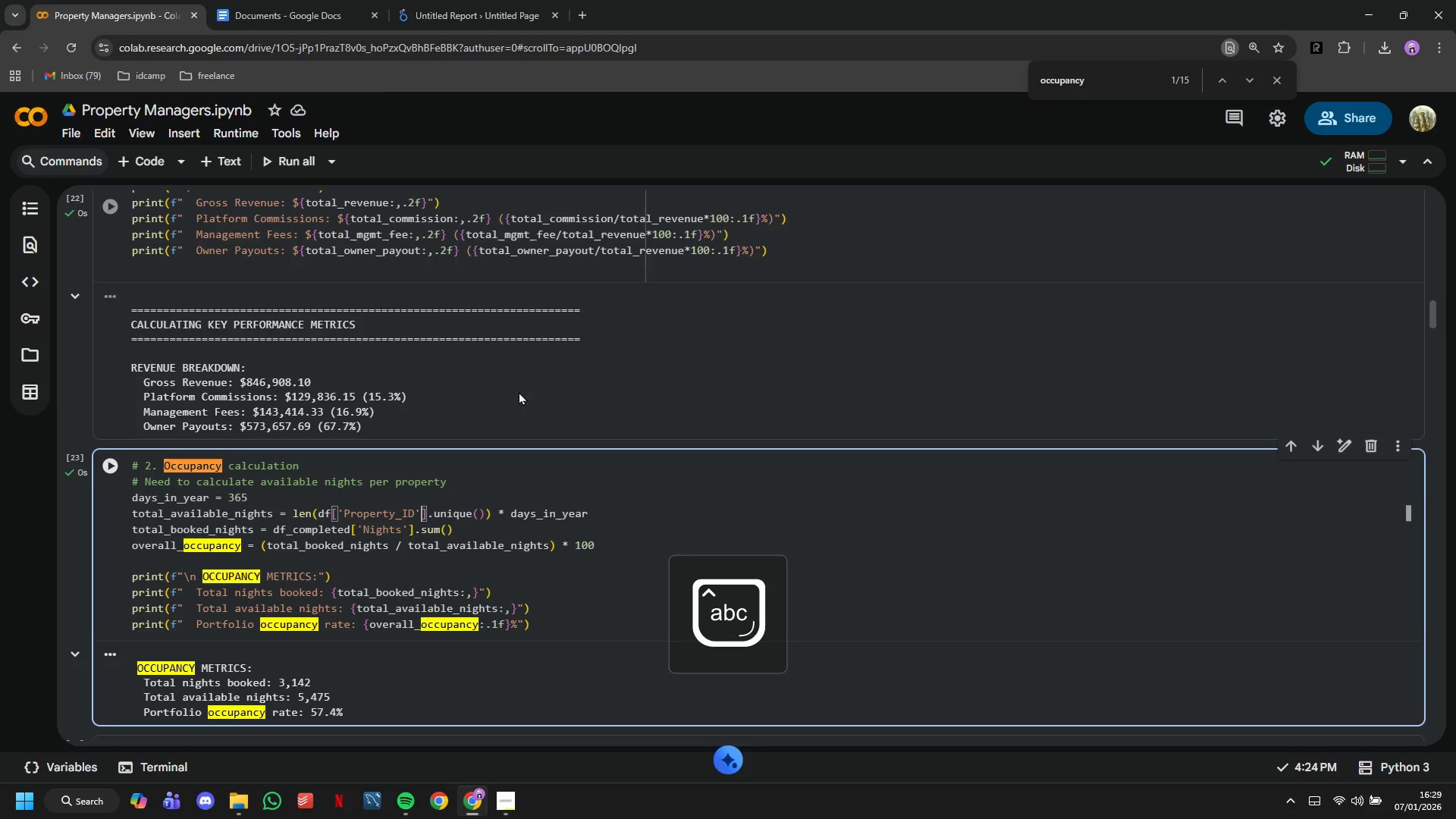 
left_click([470, 12])
 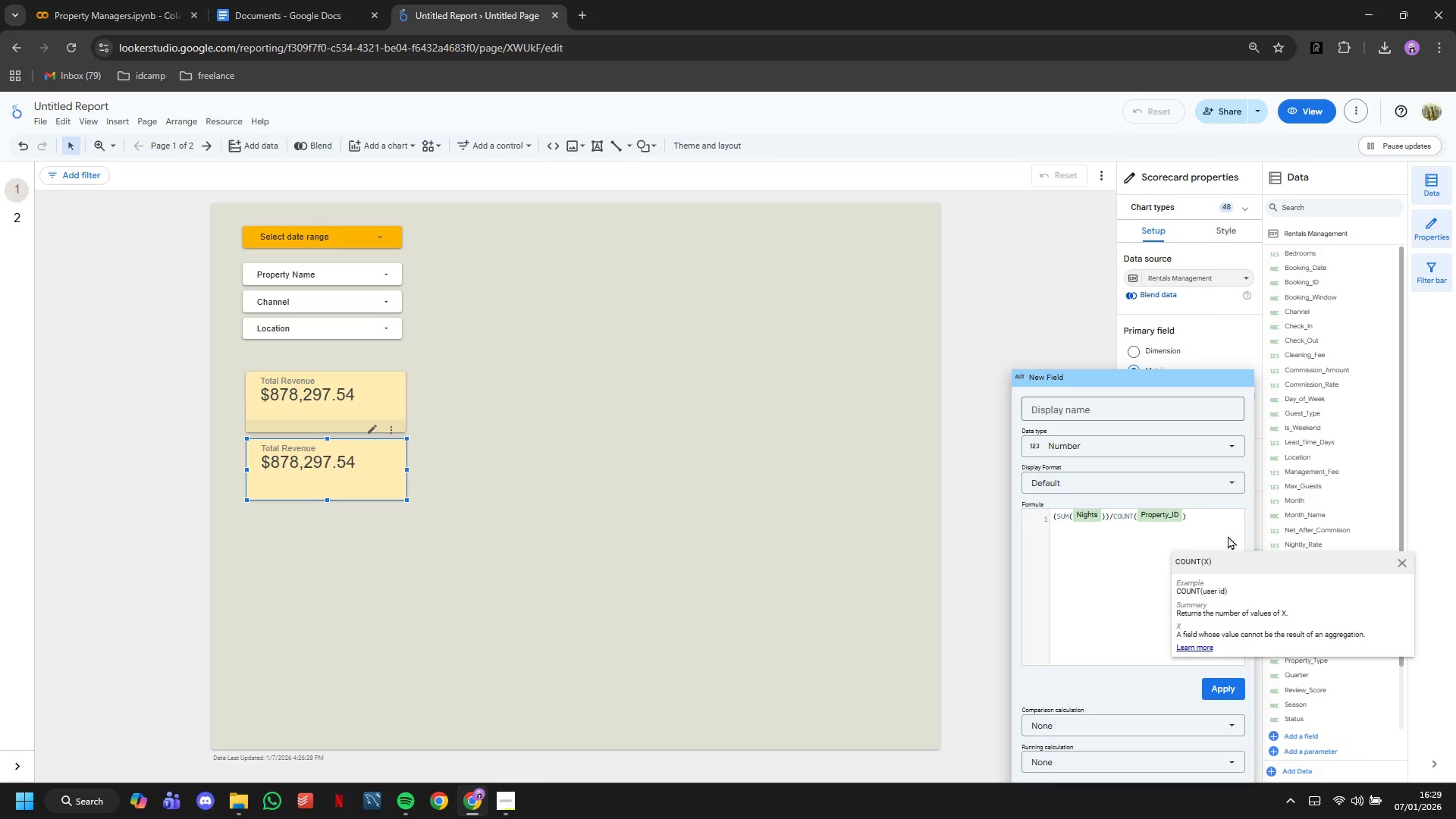 
left_click([1195, 516])
 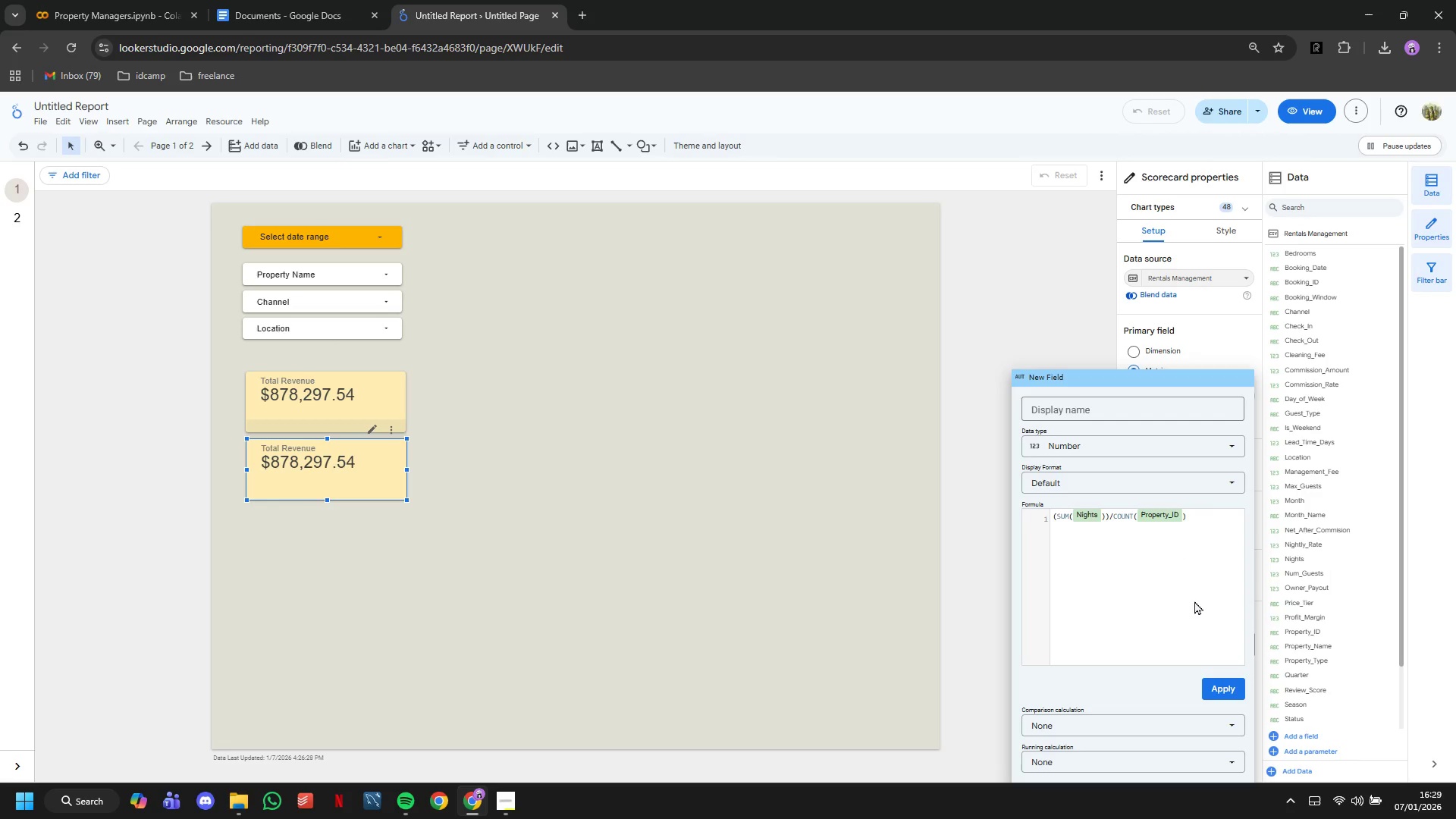 
type(*365))
 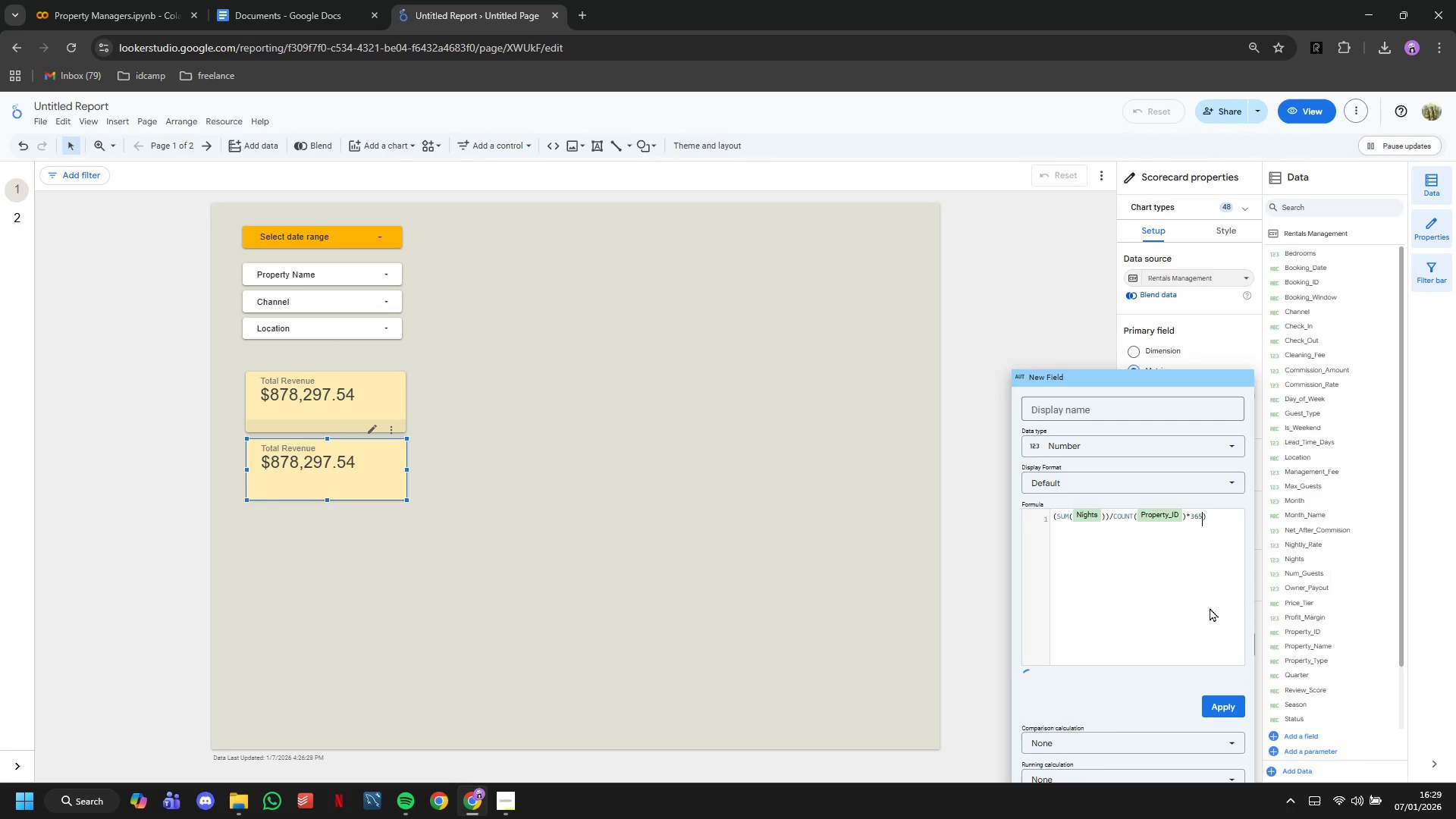 
 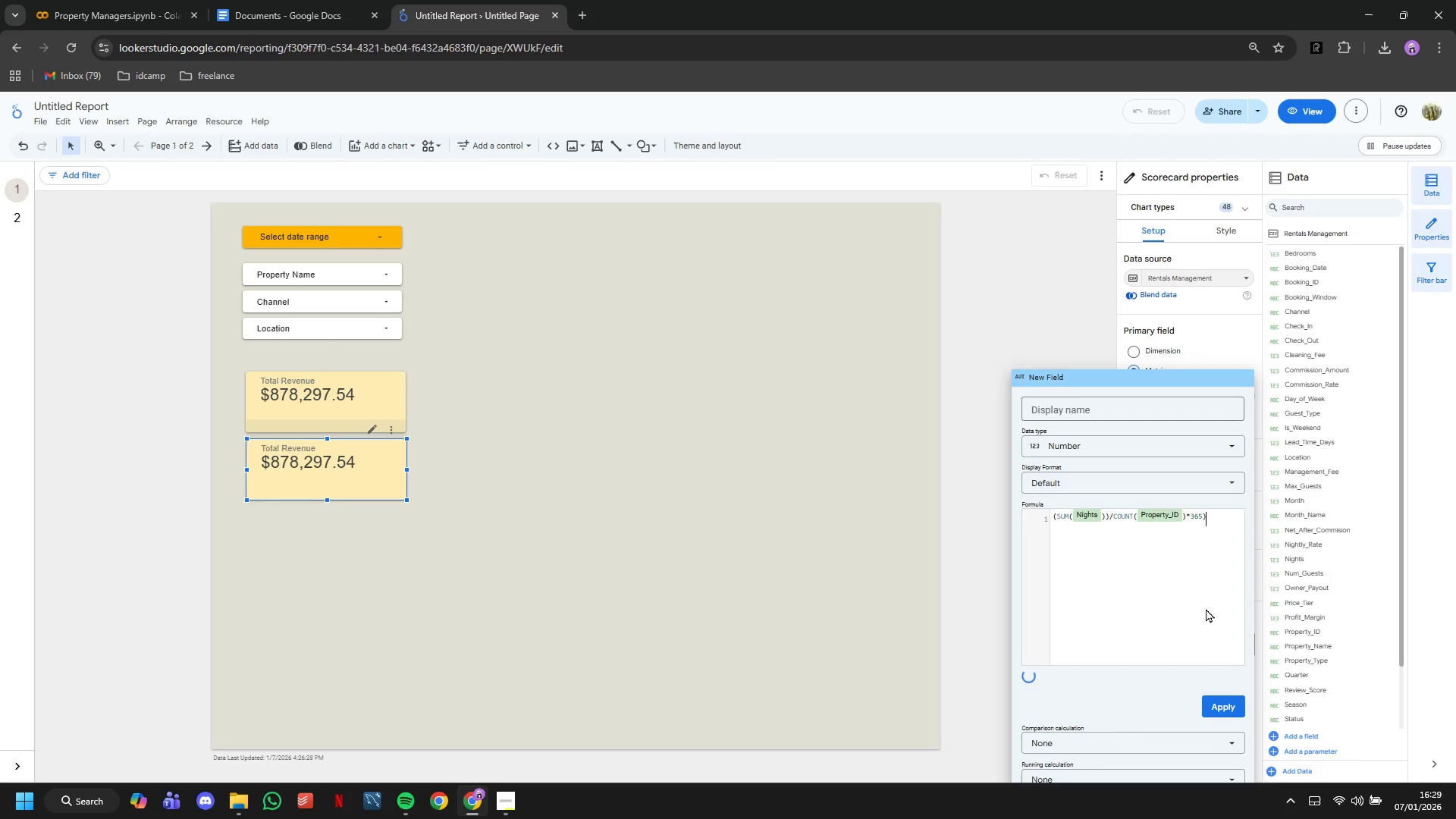 
hold_key(key=ArrowLeft, duration=0.97)
 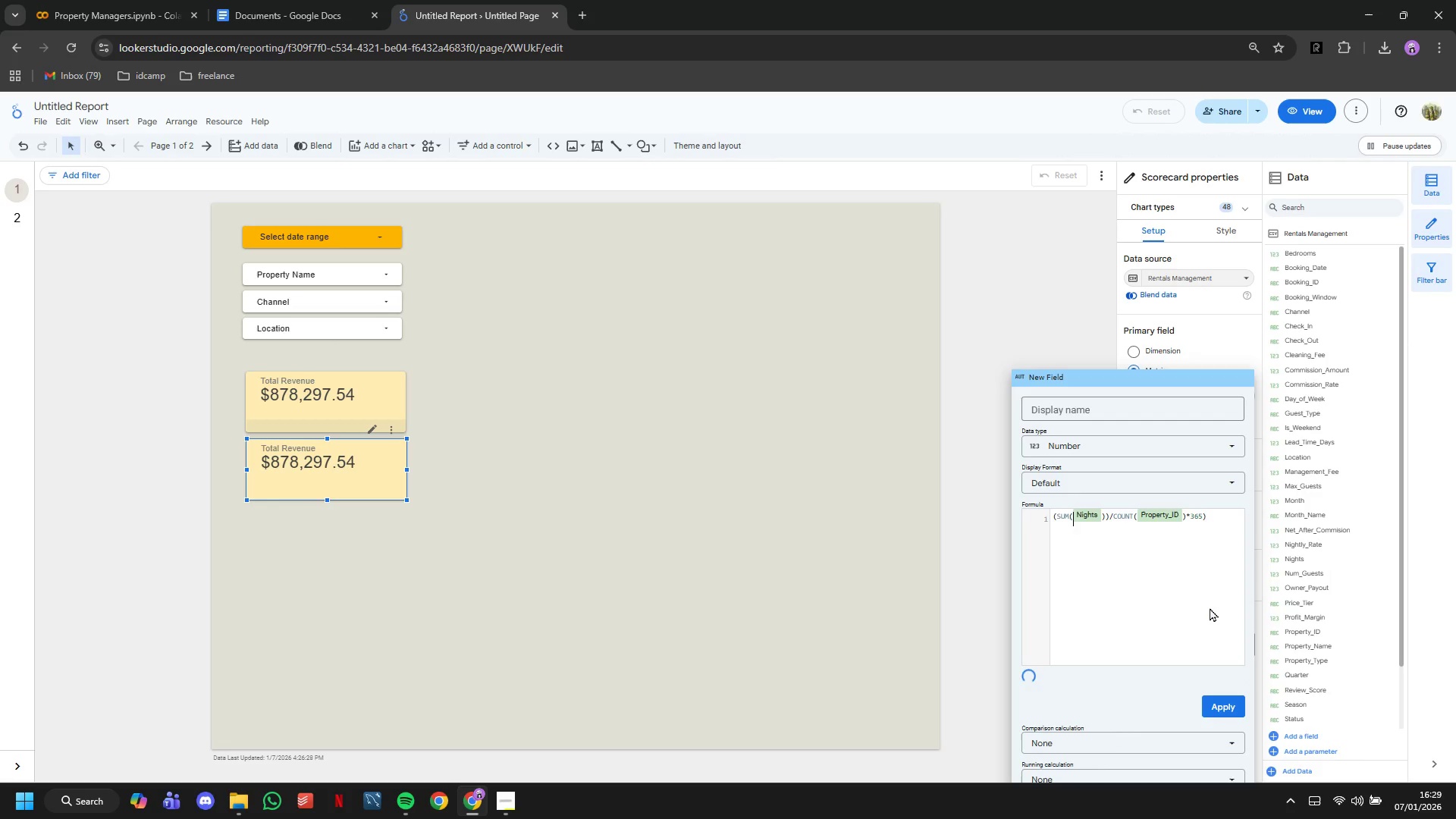 
key(ArrowRight)
 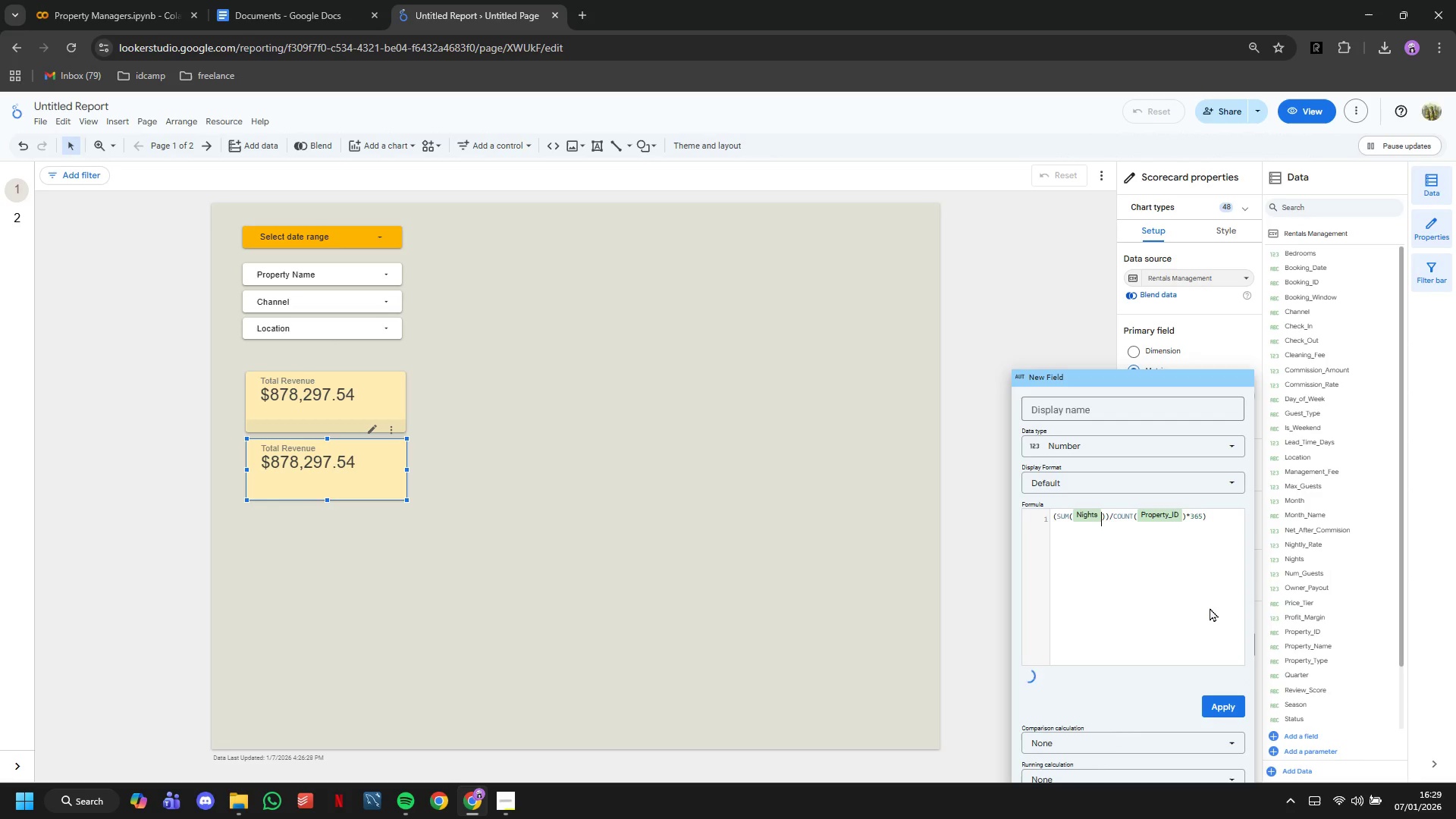 
key(ArrowRight)
 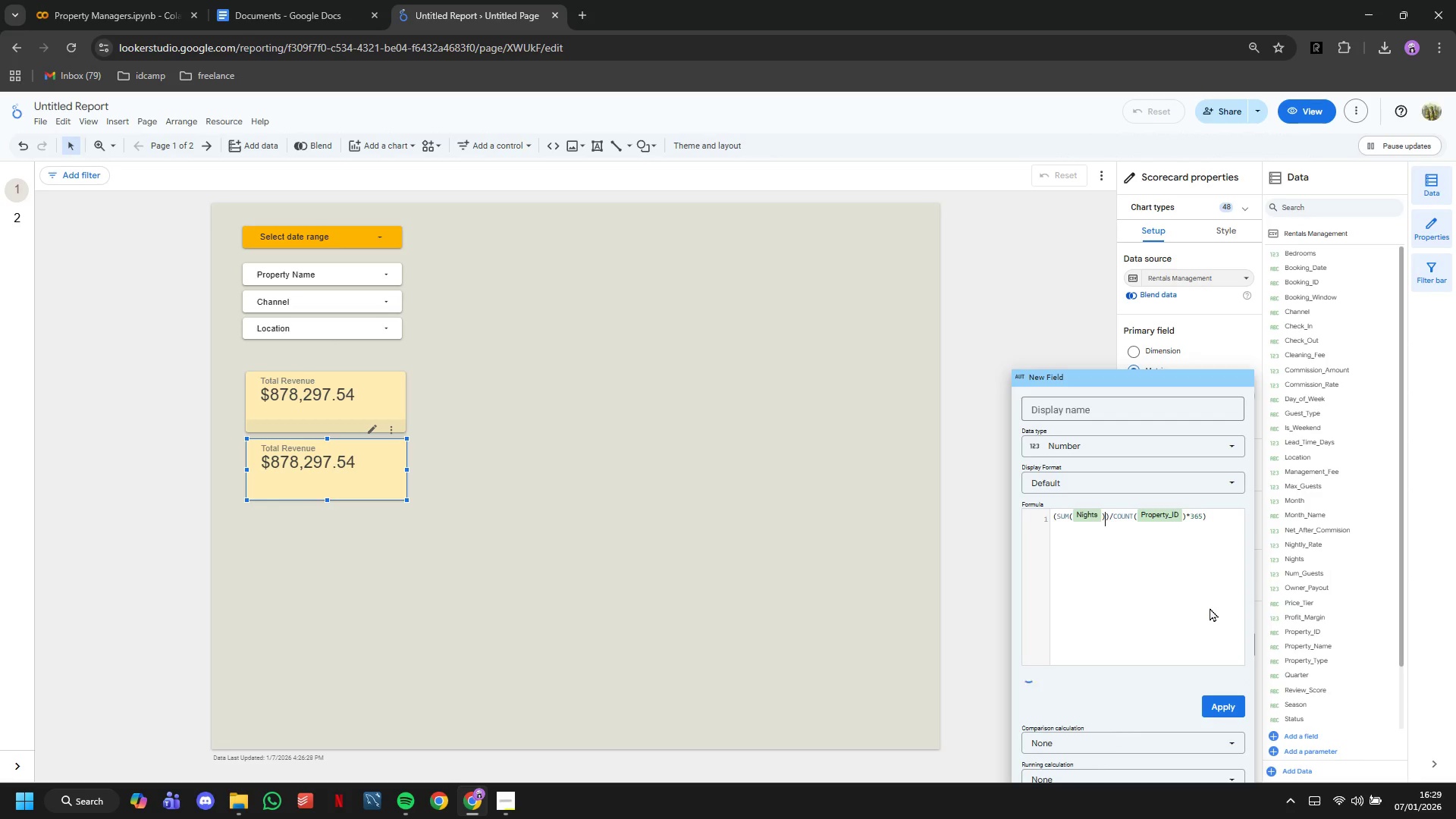 
key(ArrowRight)
 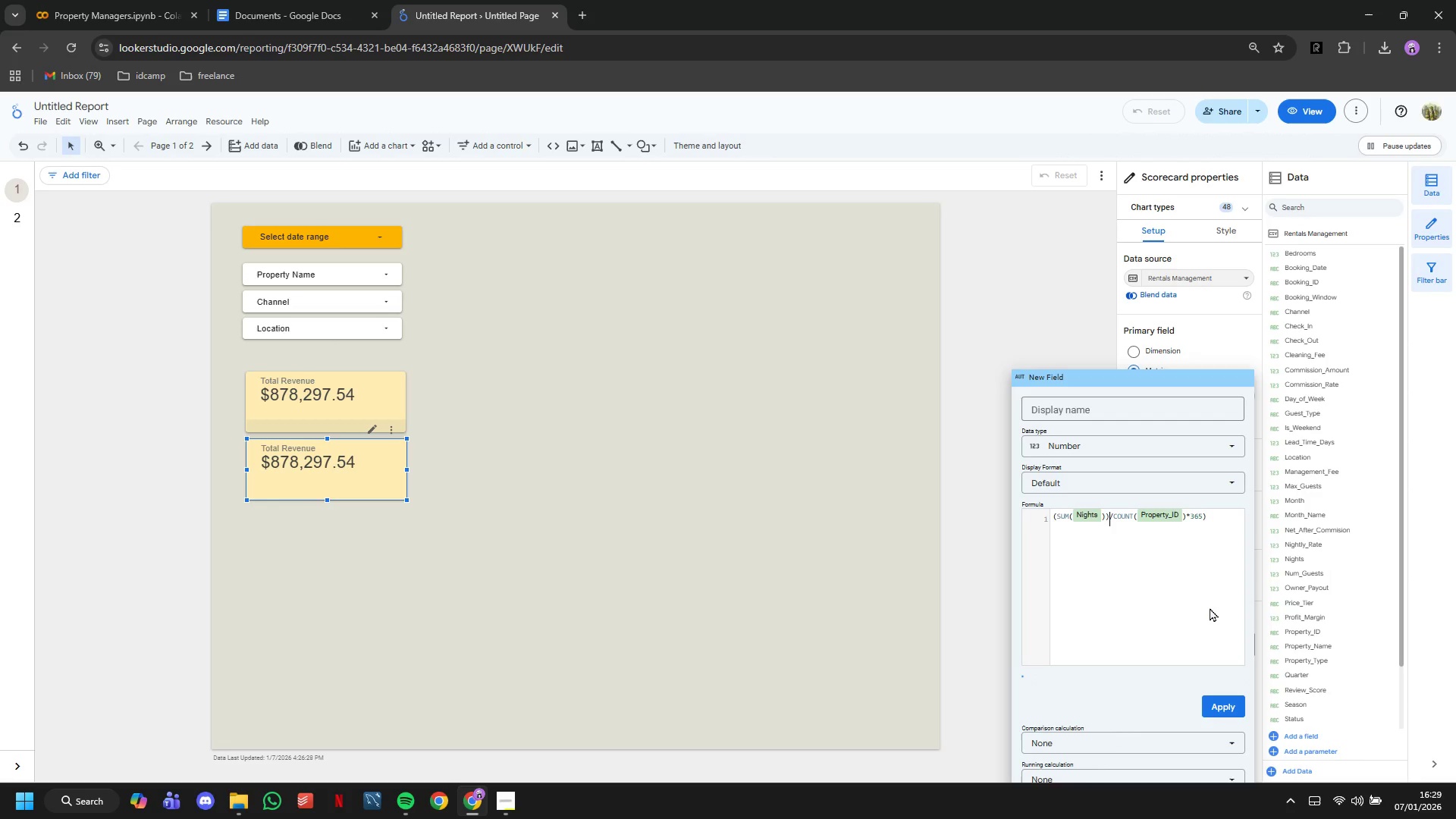 
key(ArrowRight)
 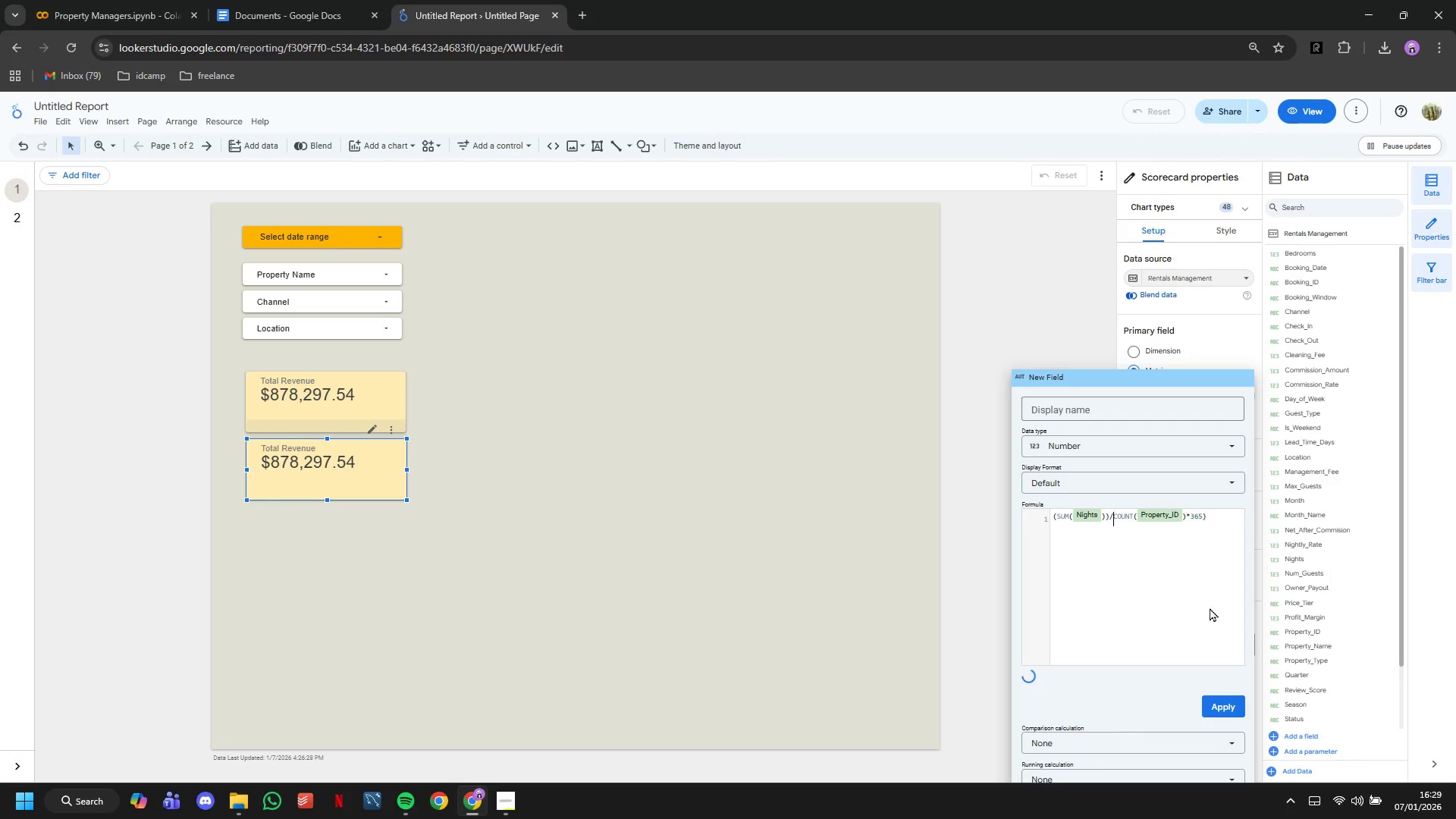 
key(Shift+9)
 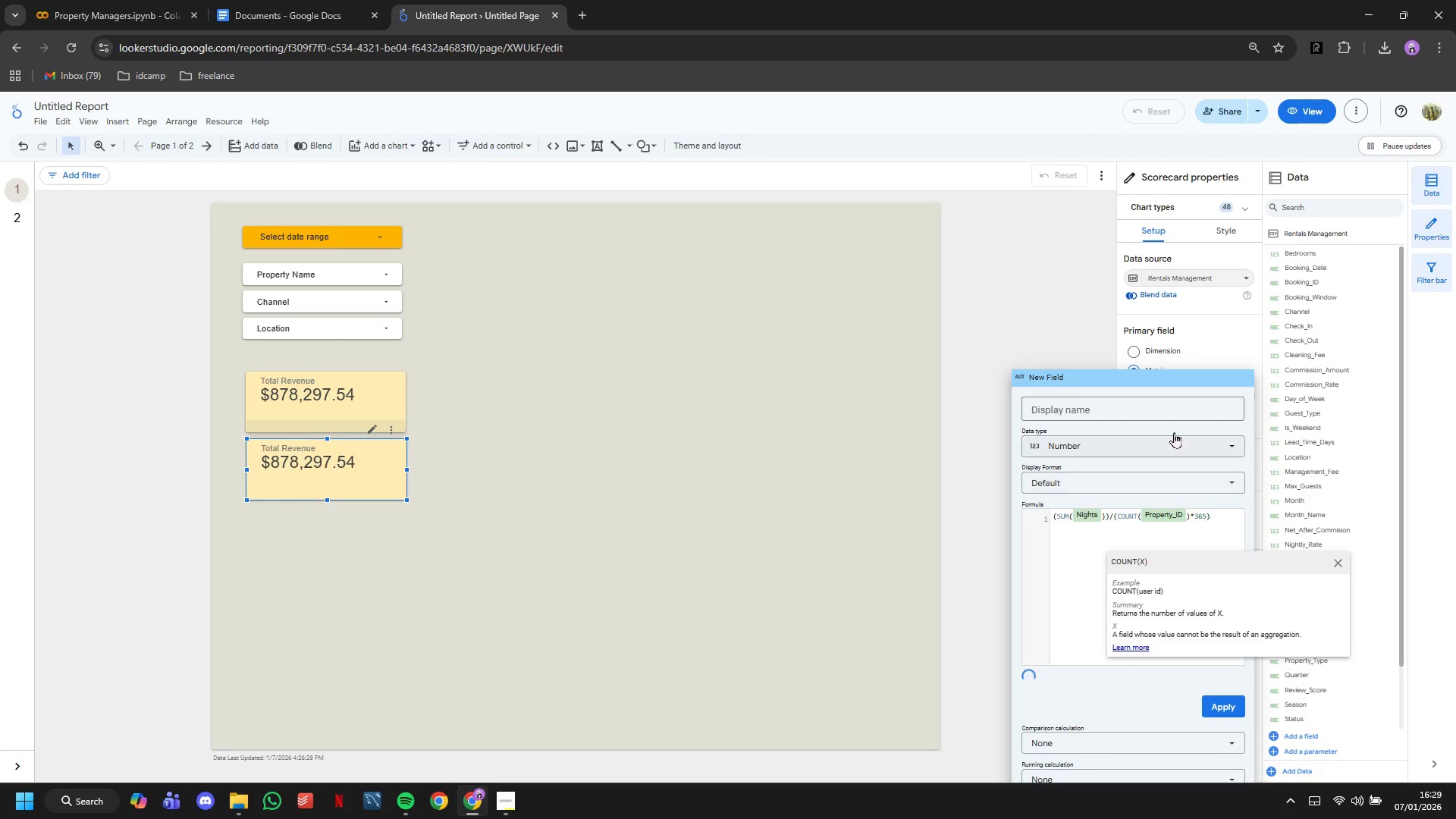 
left_click([1160, 413])
 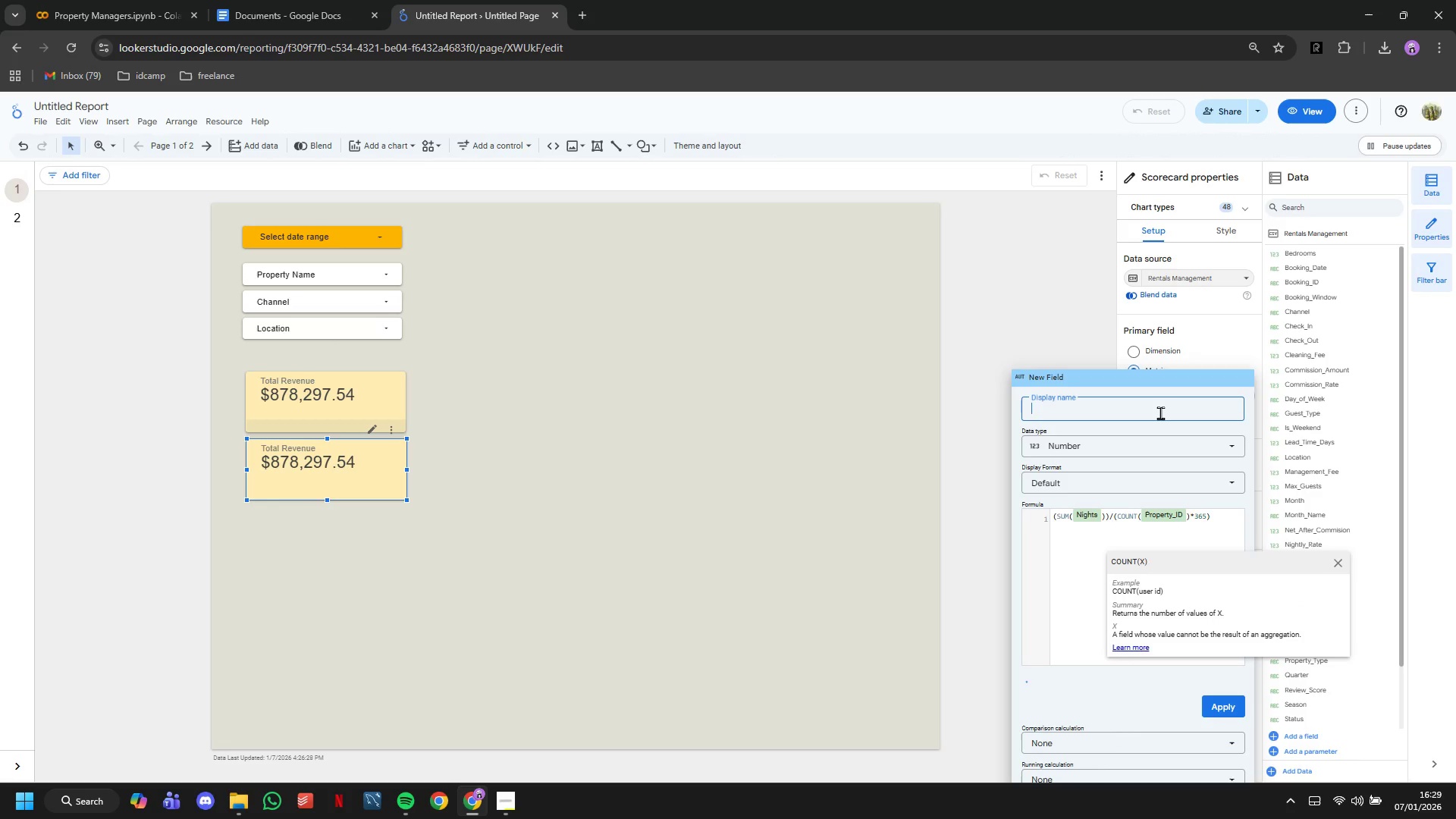 
type(Occuoancy Rate)
 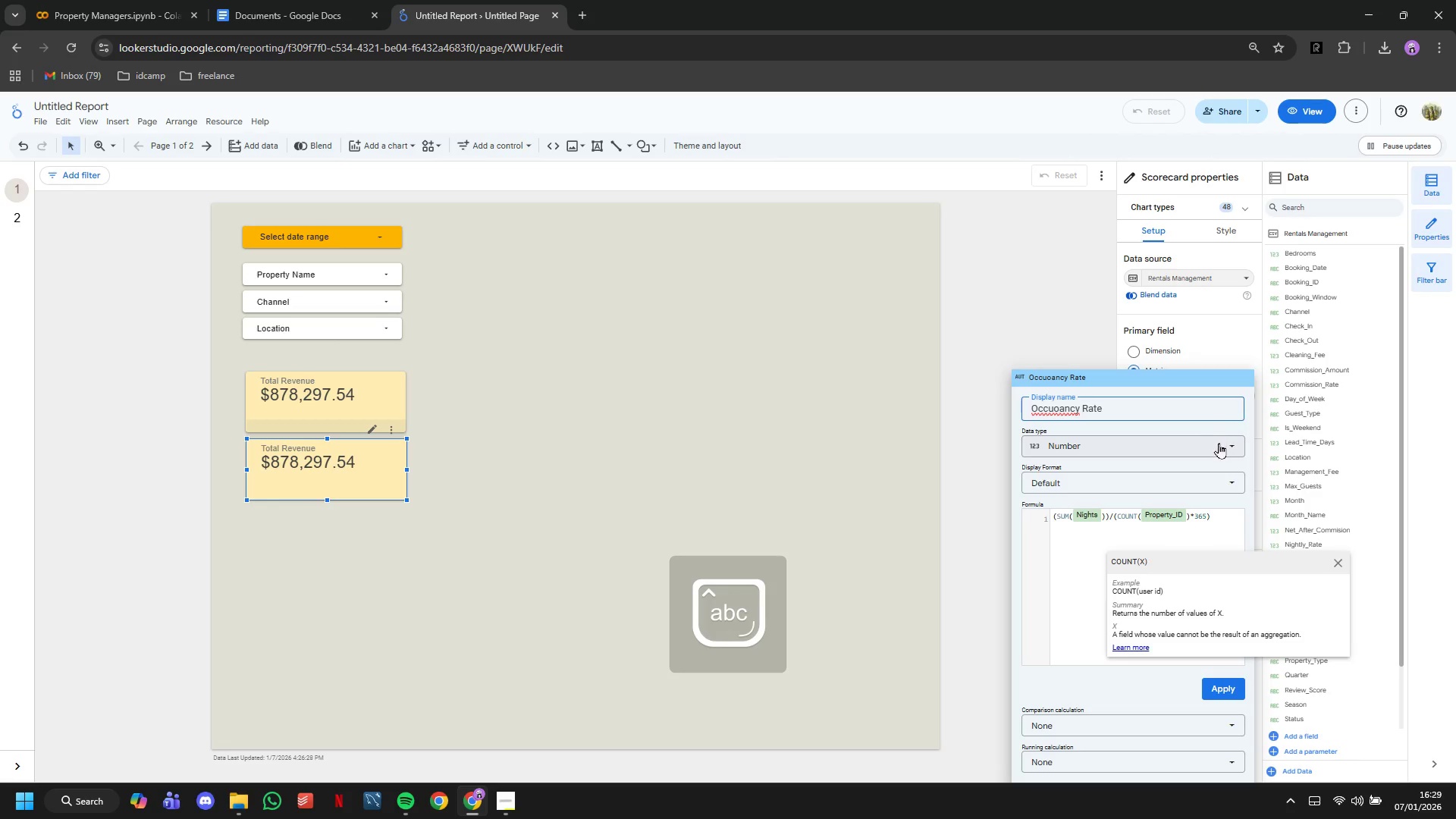 
left_click([1219, 444])
 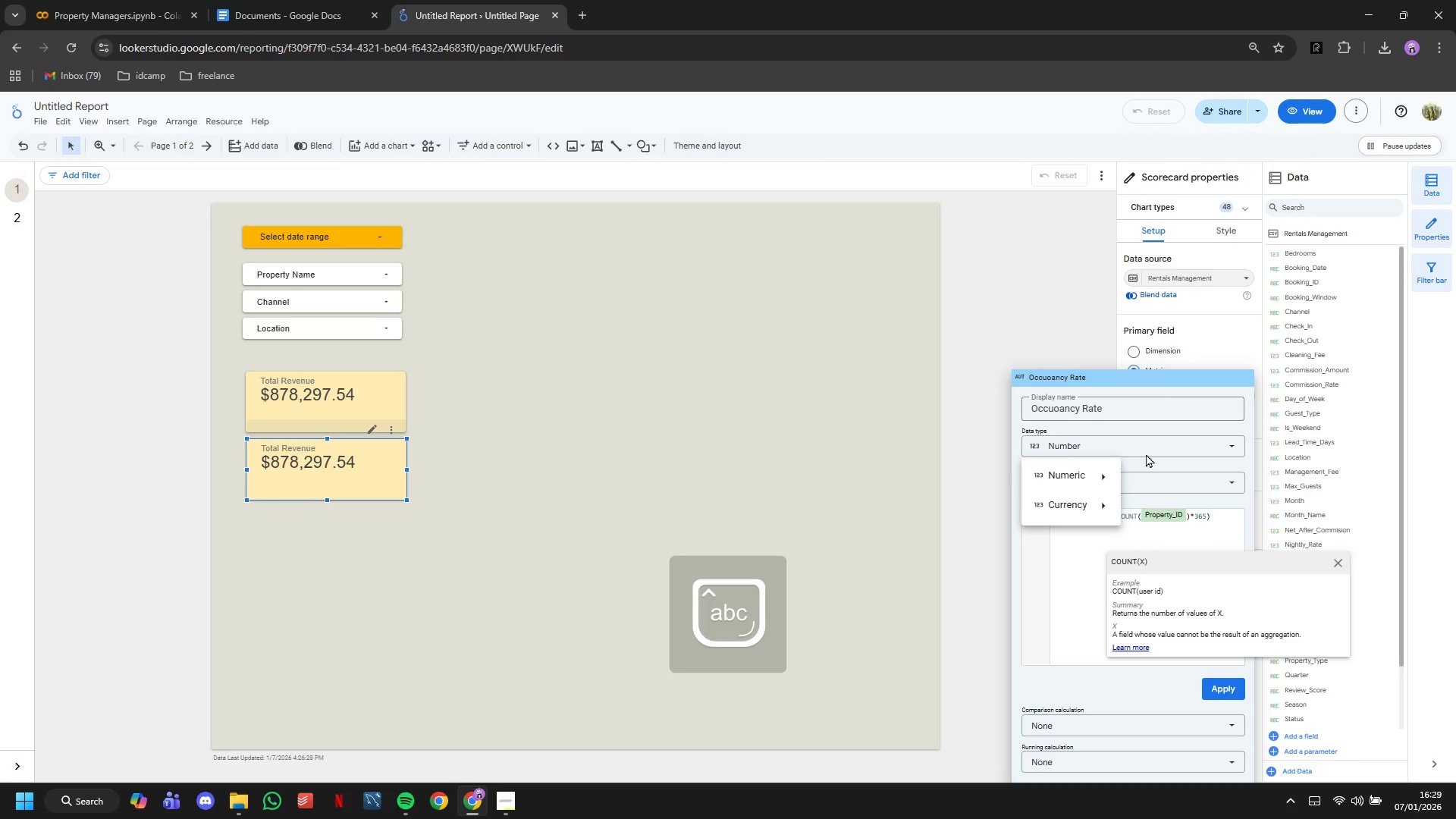 
mouse_move([1125, 484])
 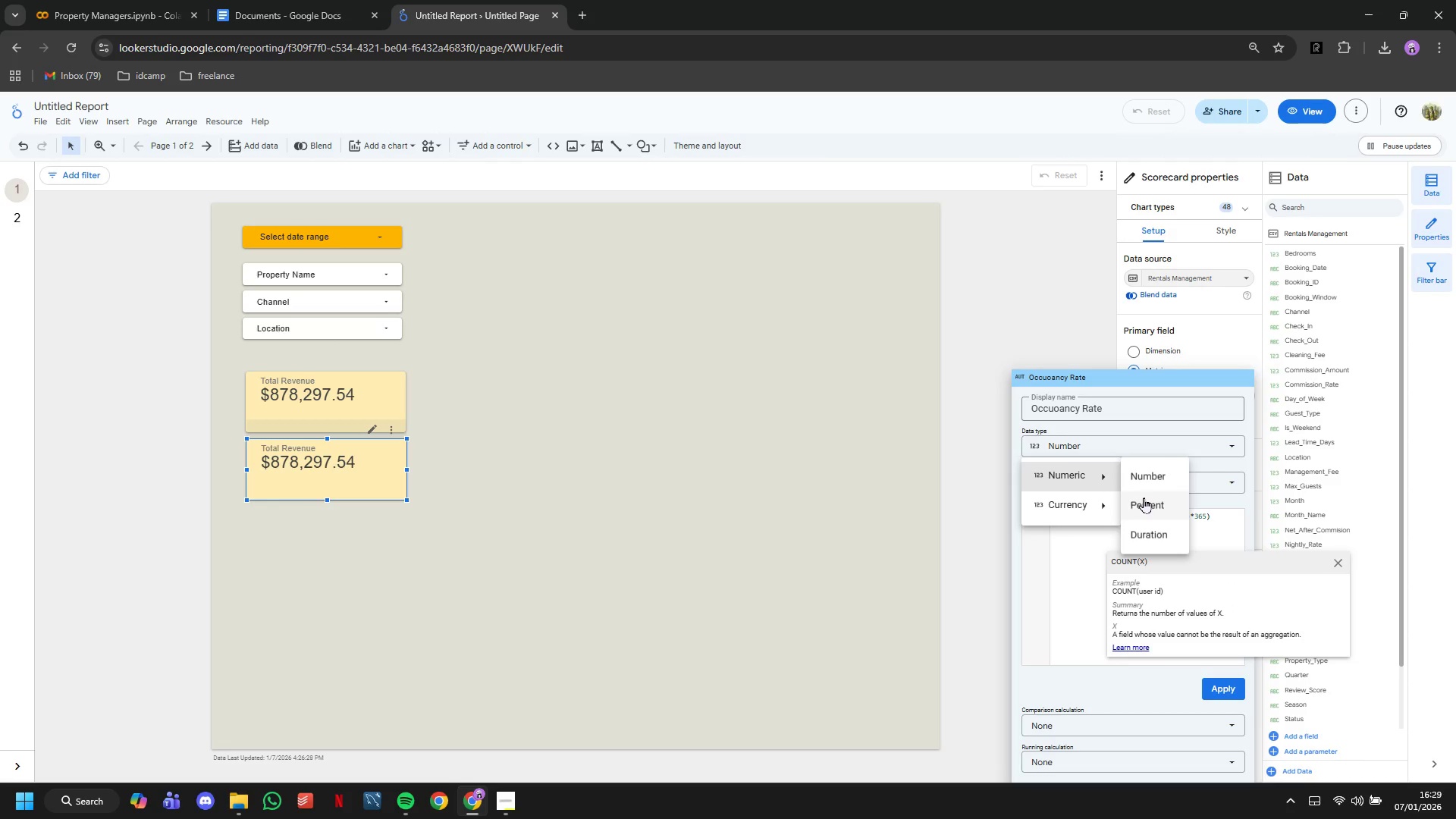 
left_click([1144, 497])
 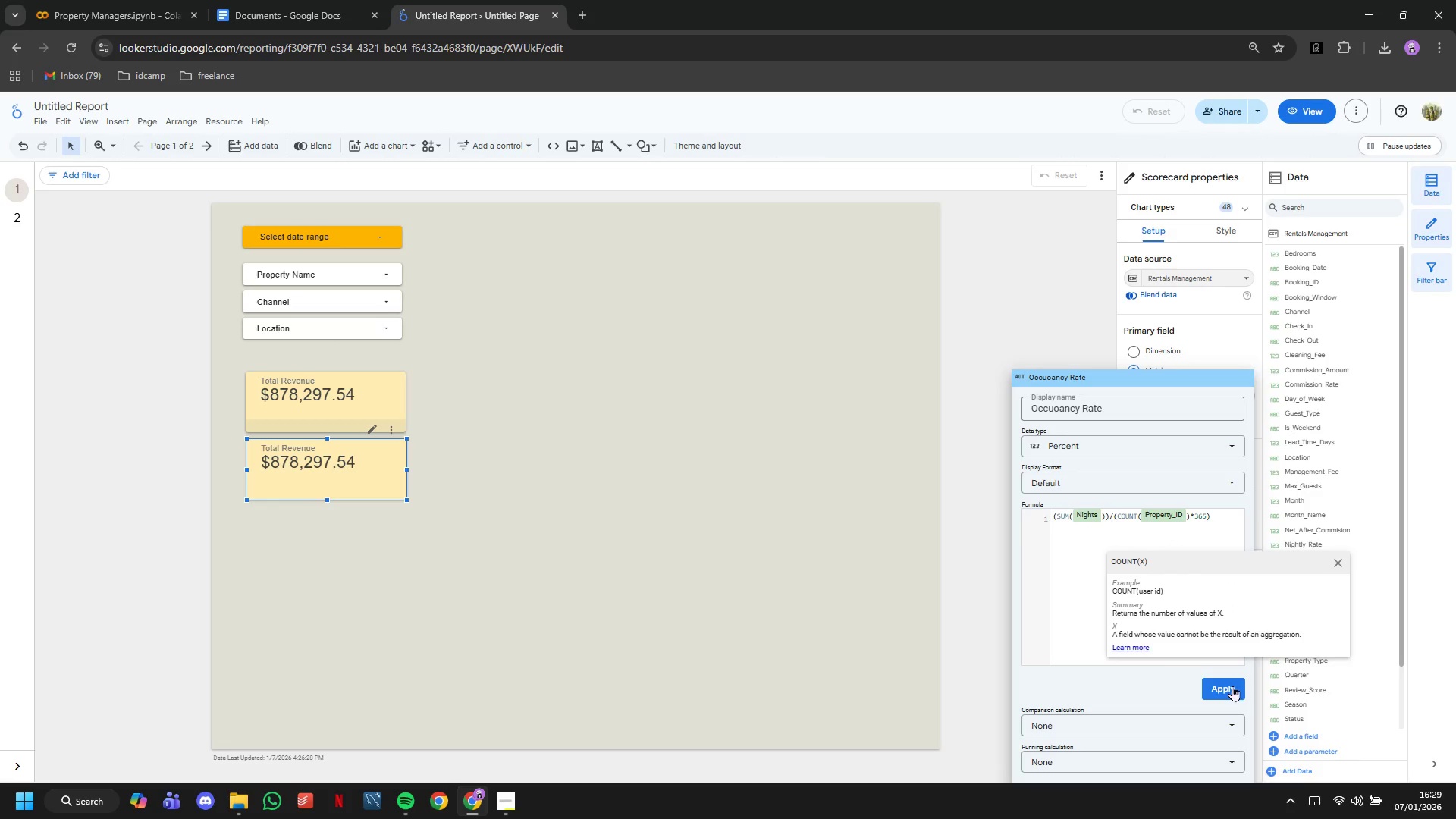 
left_click([1232, 686])
 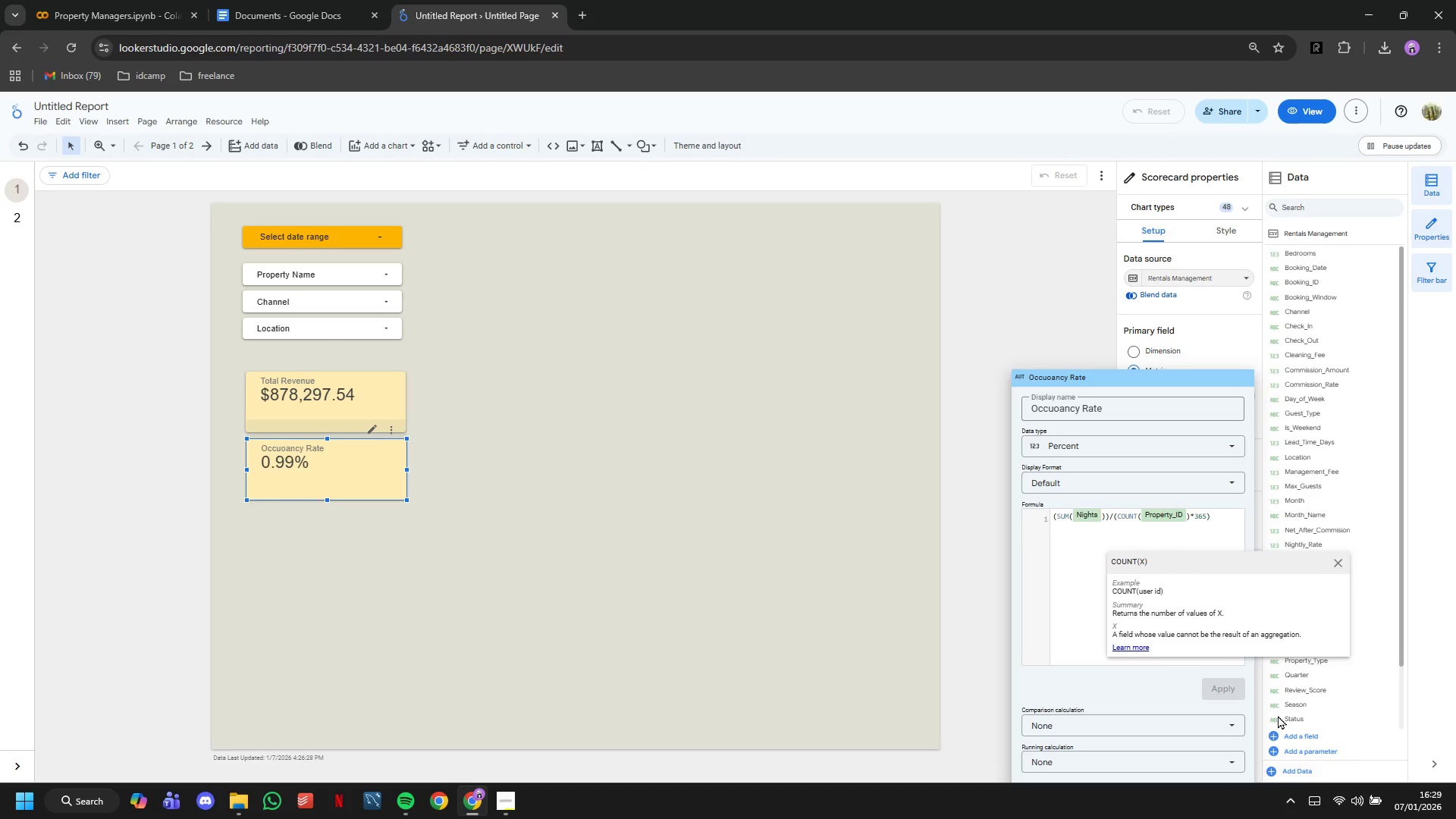 
left_click([1136, 408])
 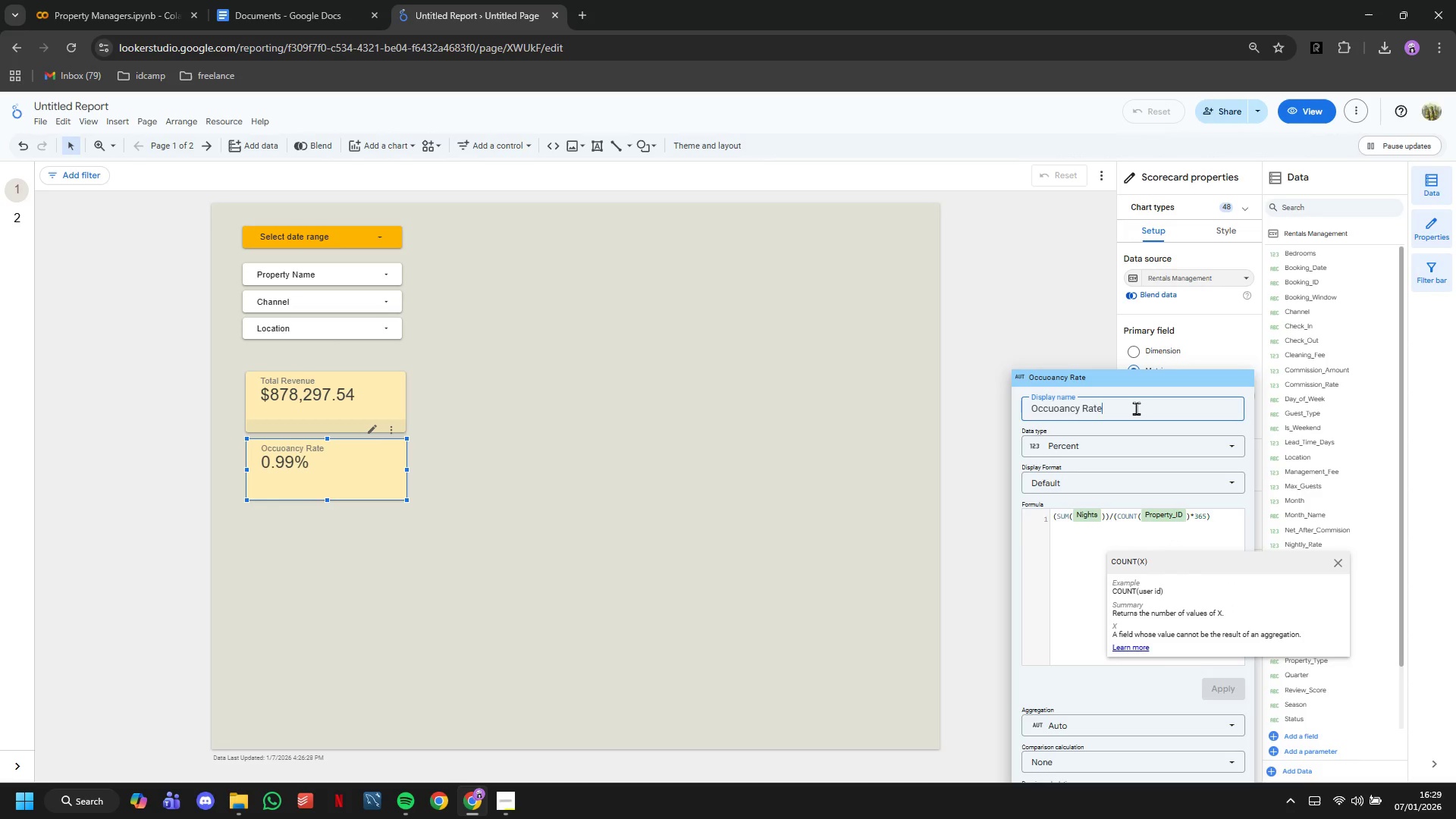 
key(Space)
 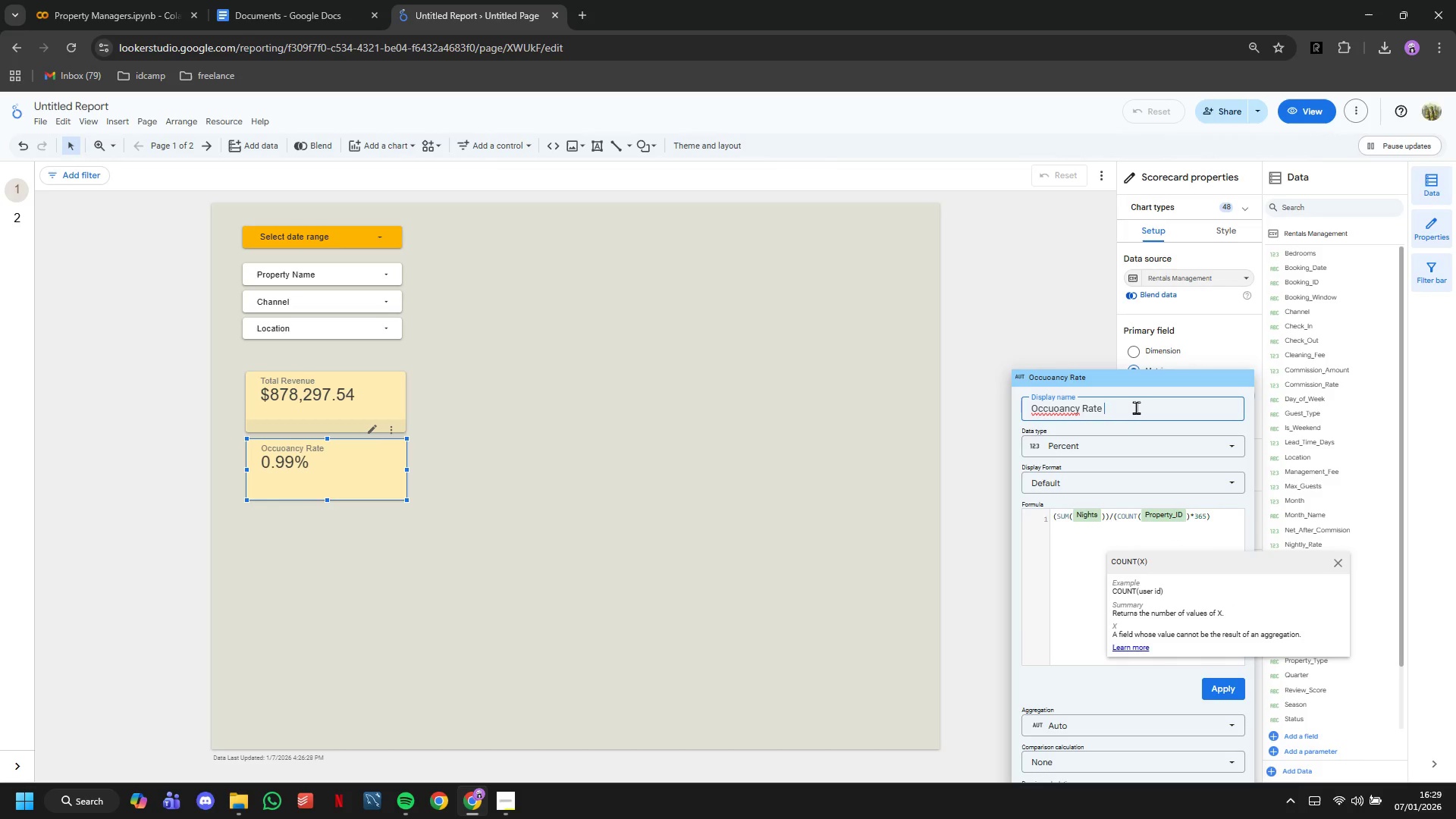 
key(Shift+9)
 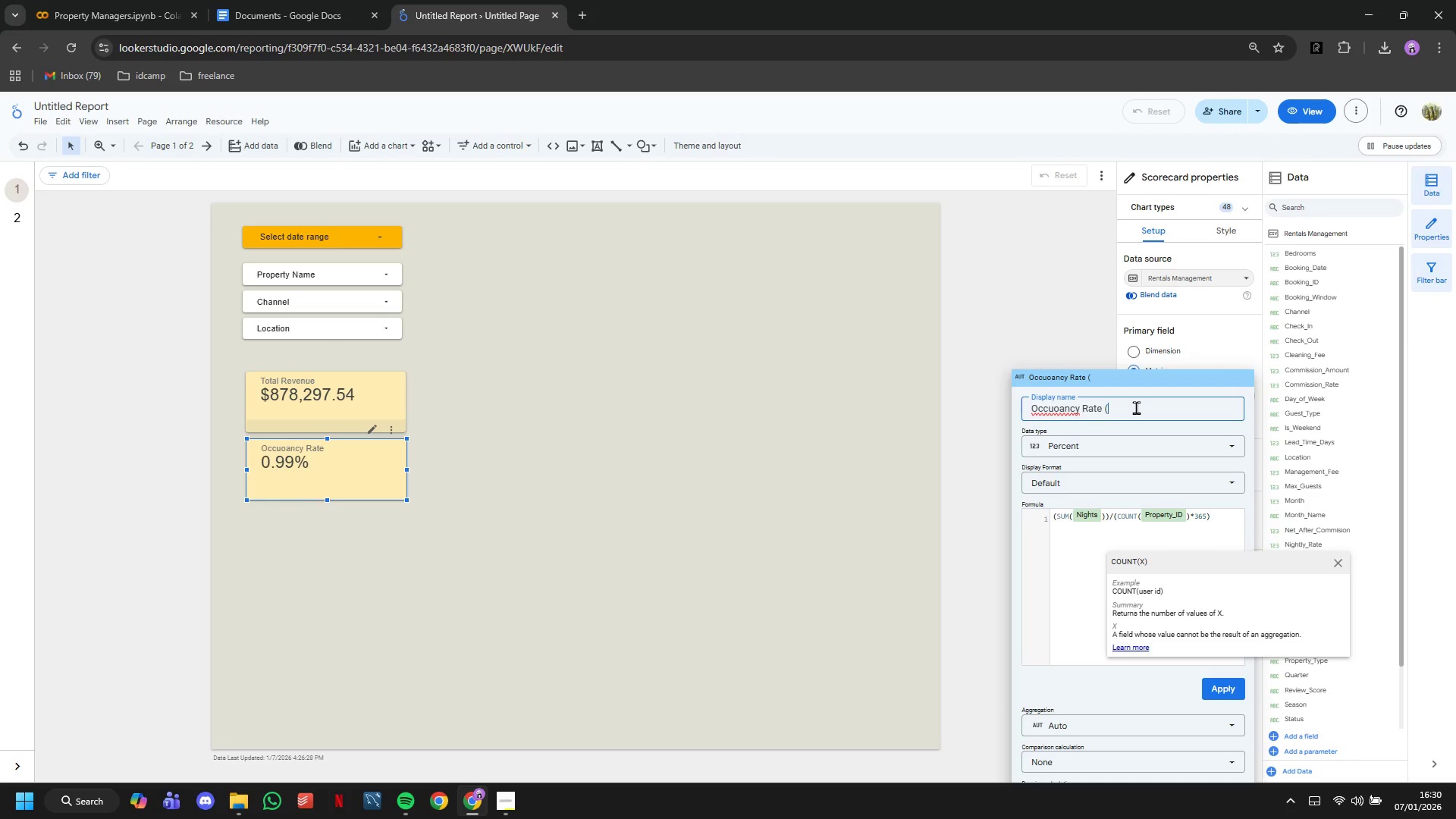 
type(%))
 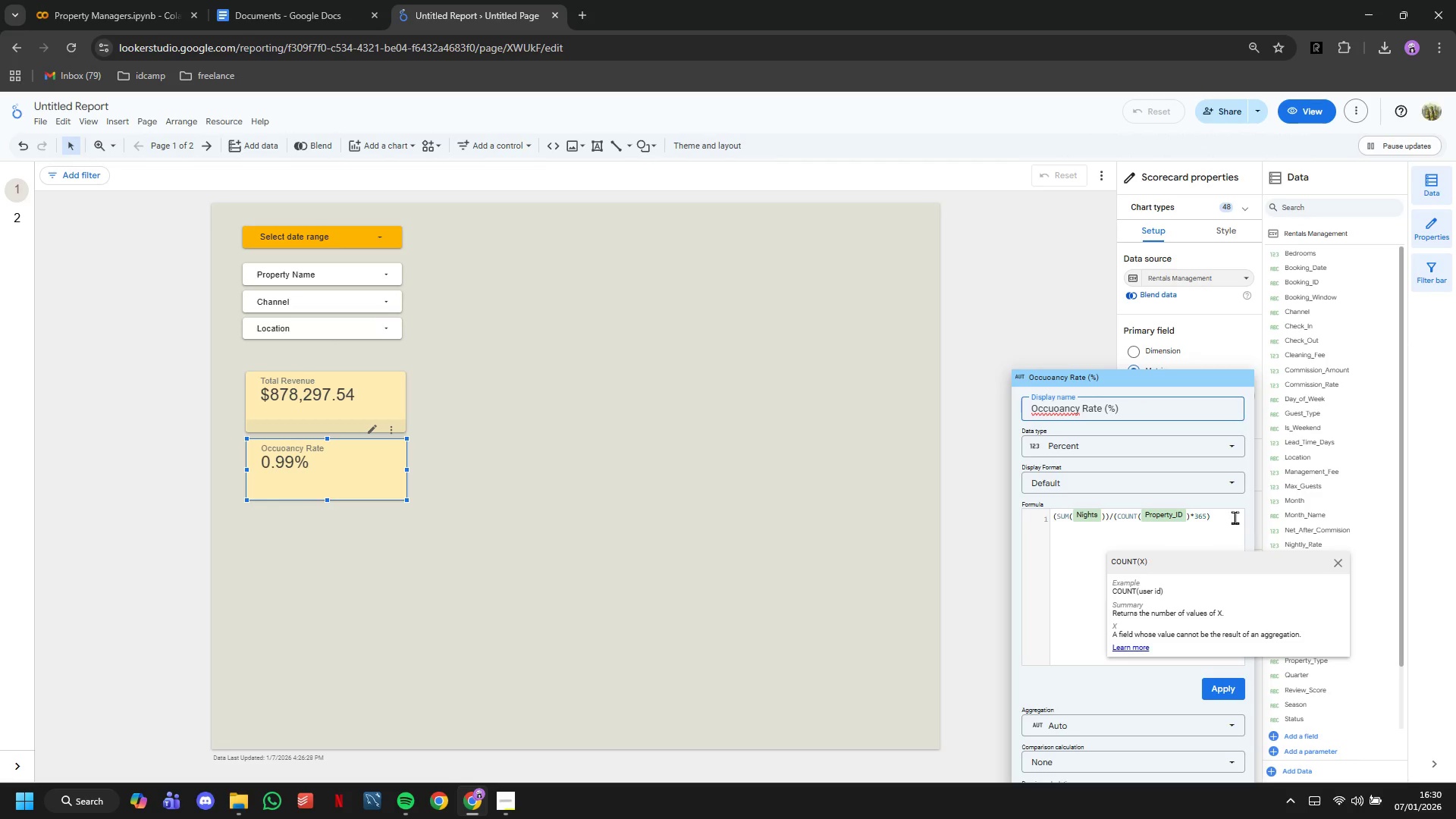 
left_click([1232, 515])
 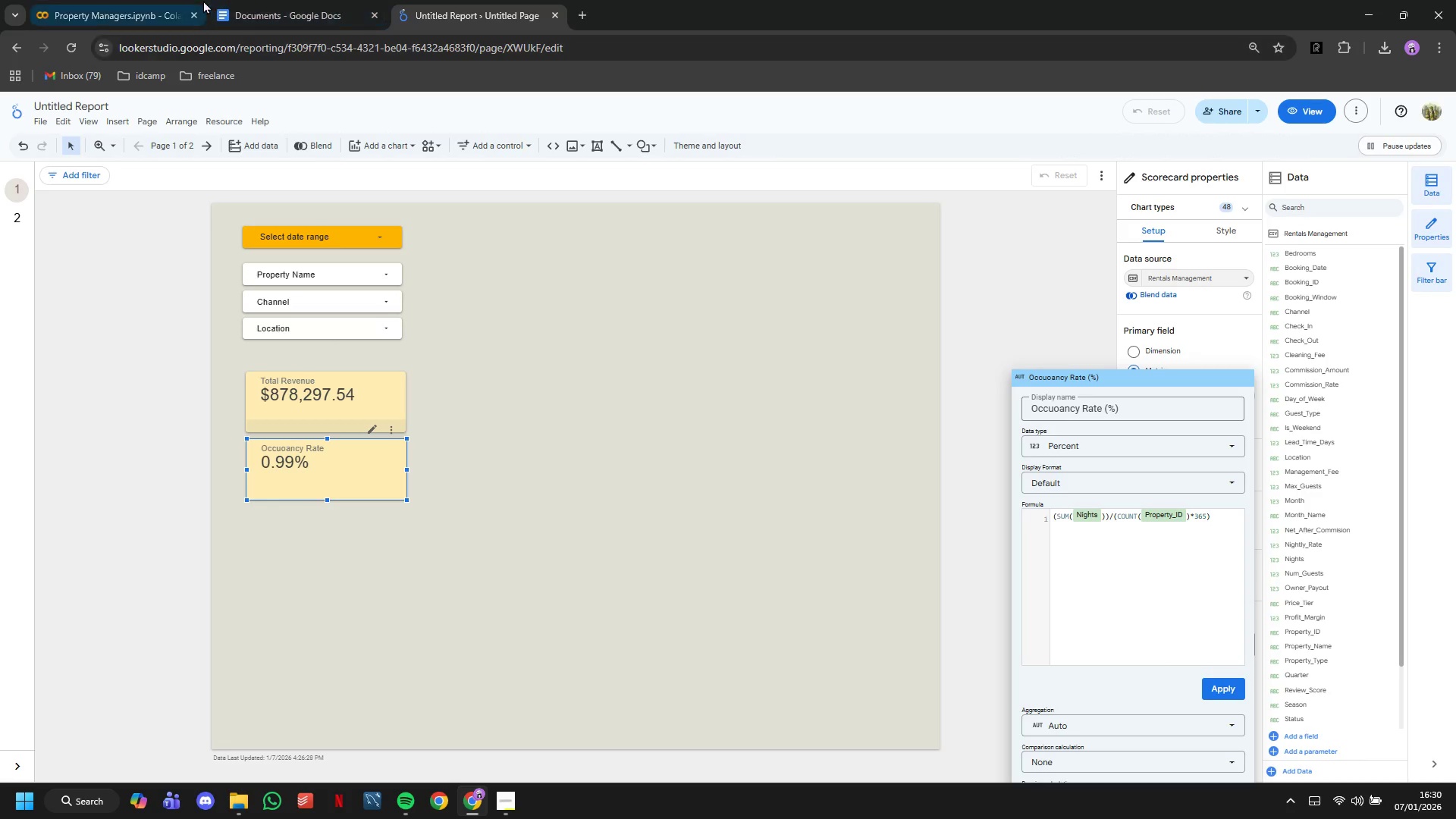 
left_click([148, 0])
 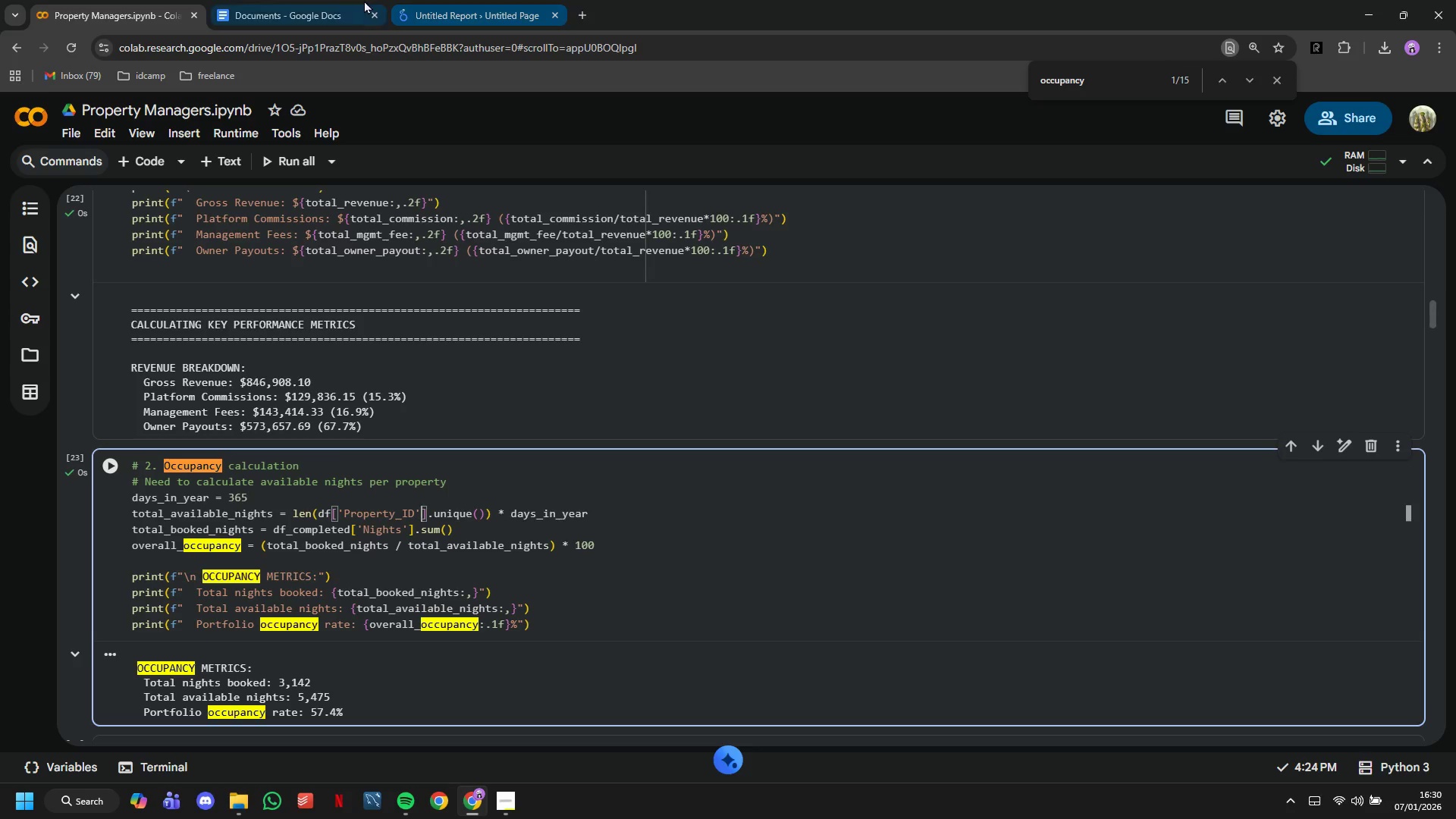 
left_click([421, 0])
 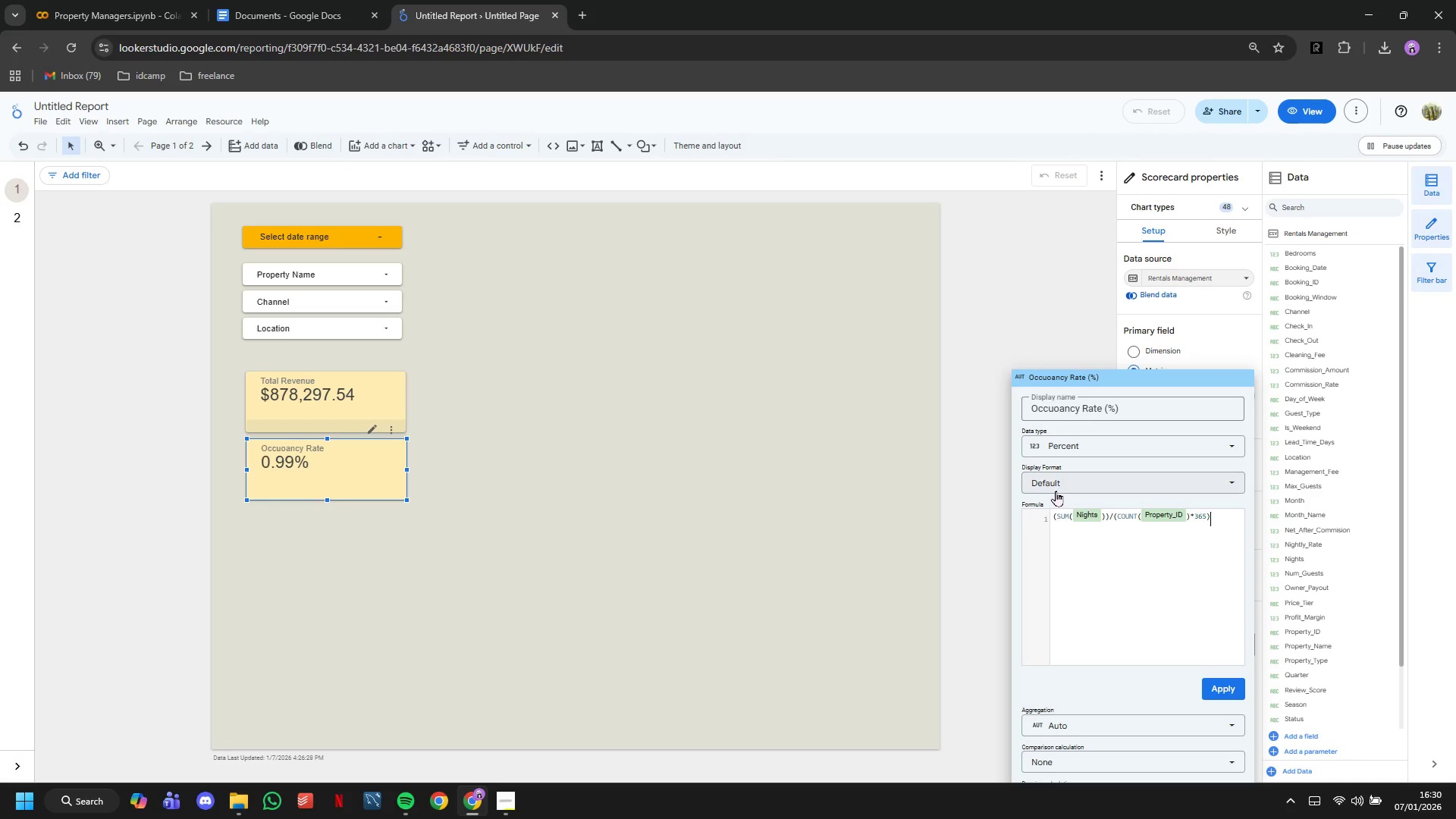 
type(* 100)
 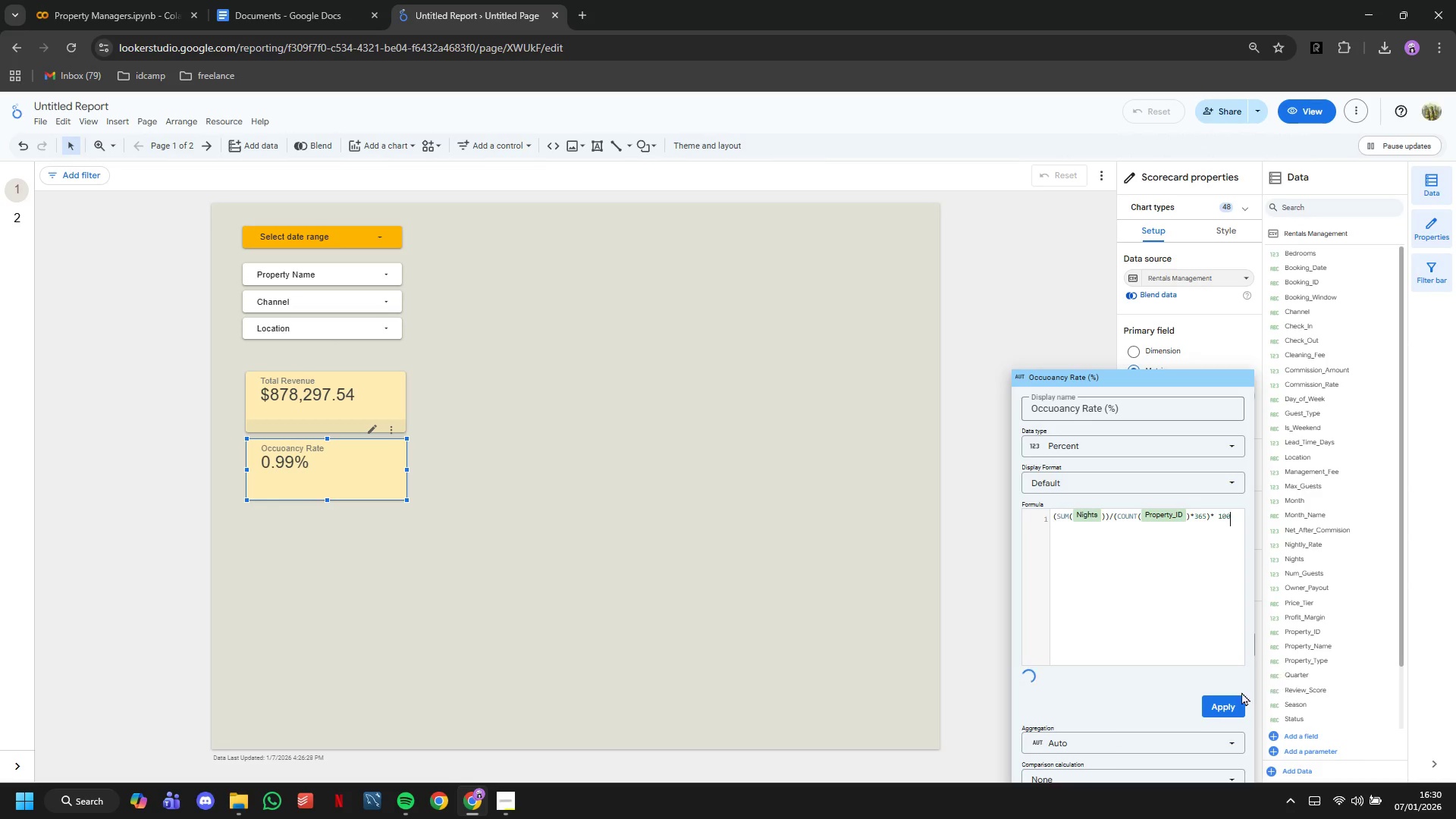 
left_click([1232, 700])
 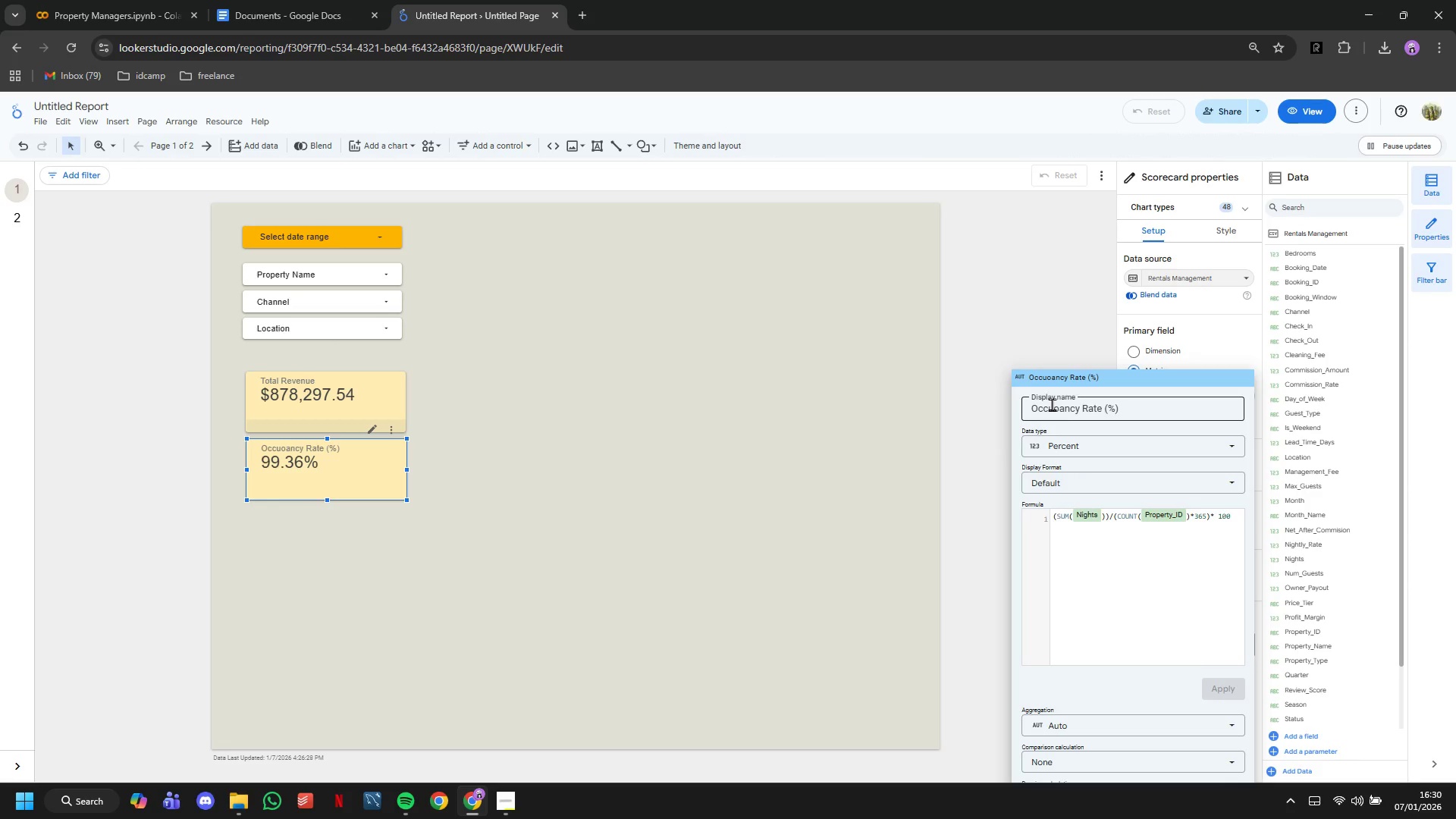 
double_click([1044, 355])
 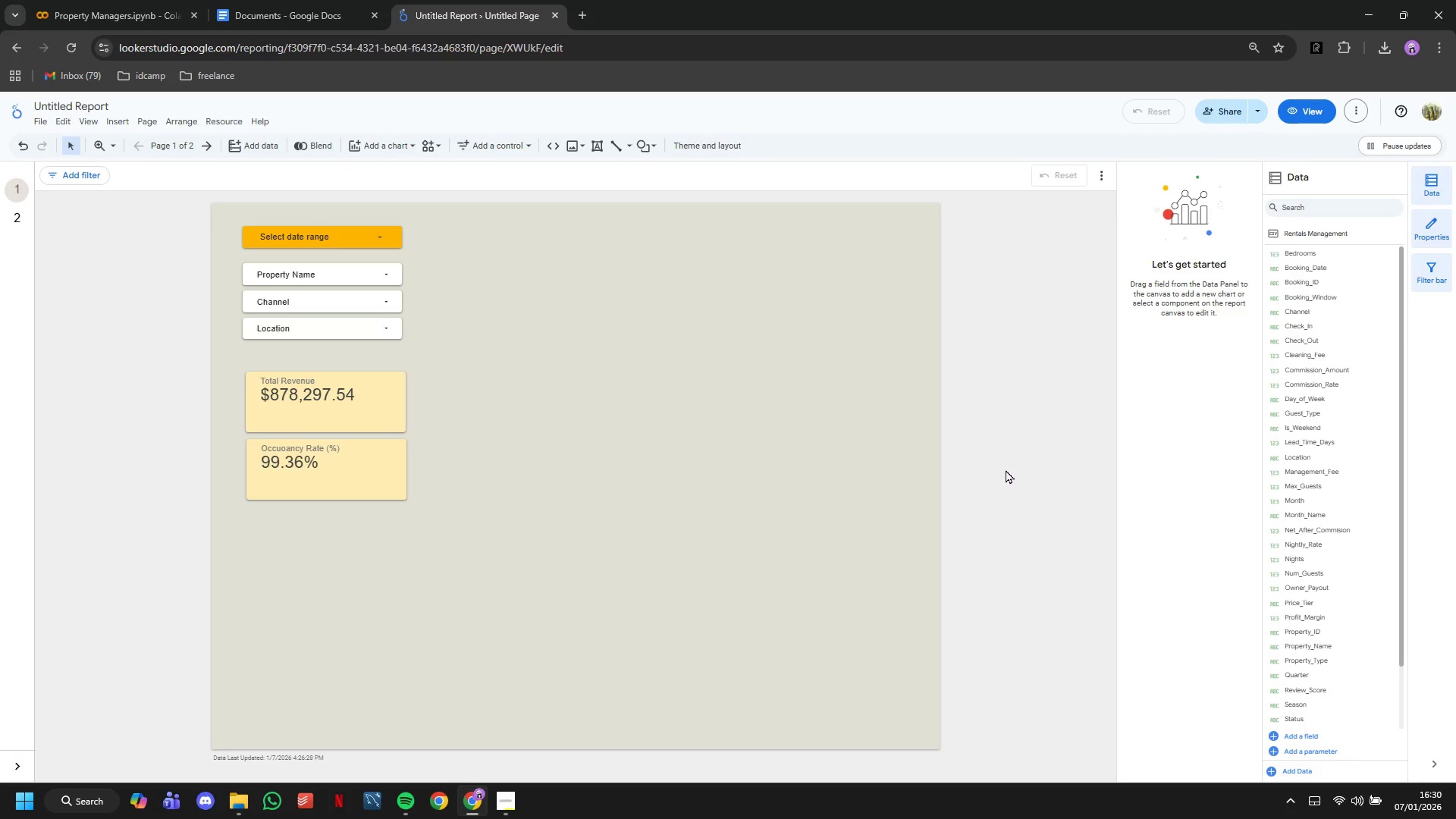 
wait(13.88)
 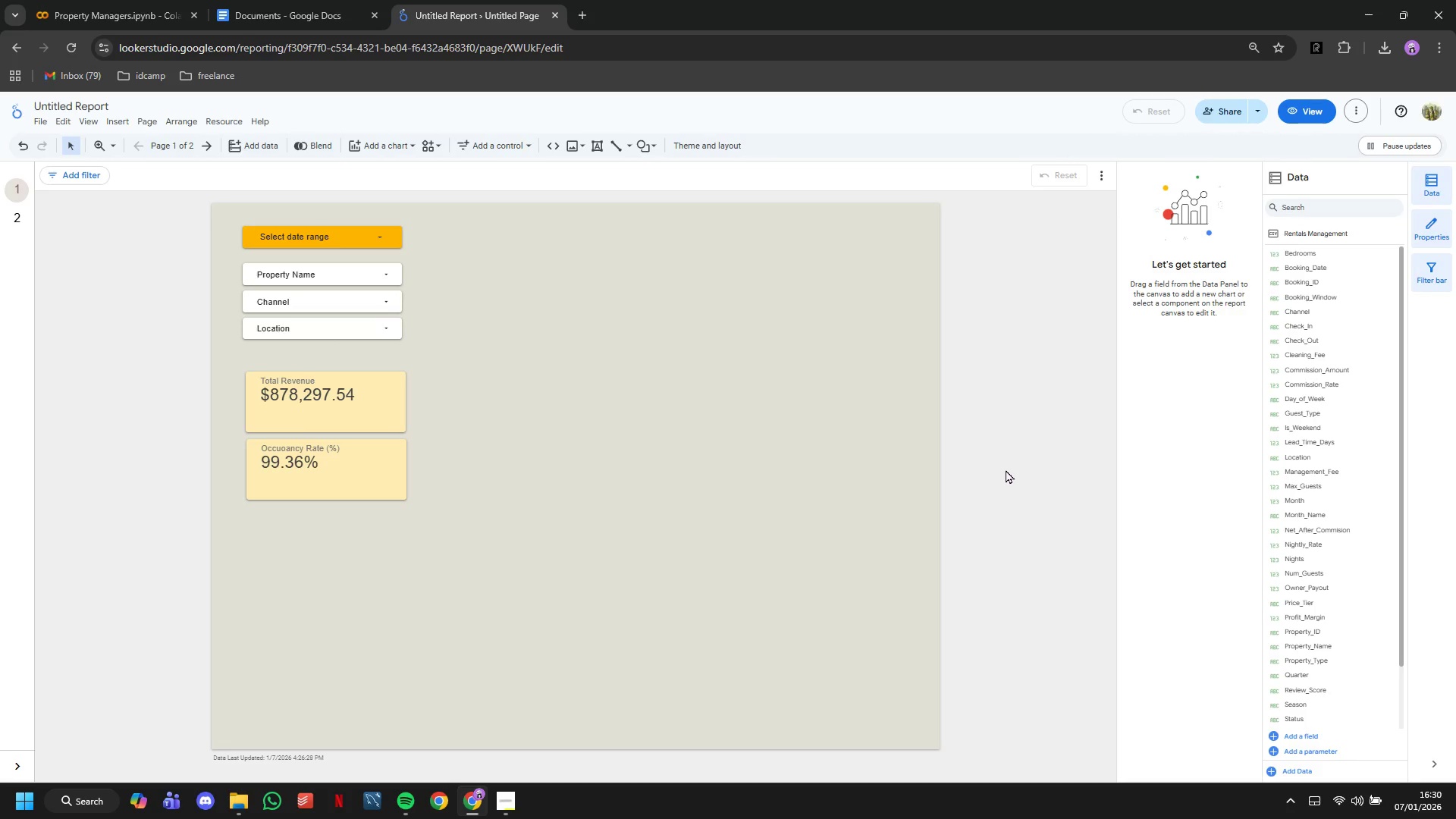 
left_click([311, 470])
 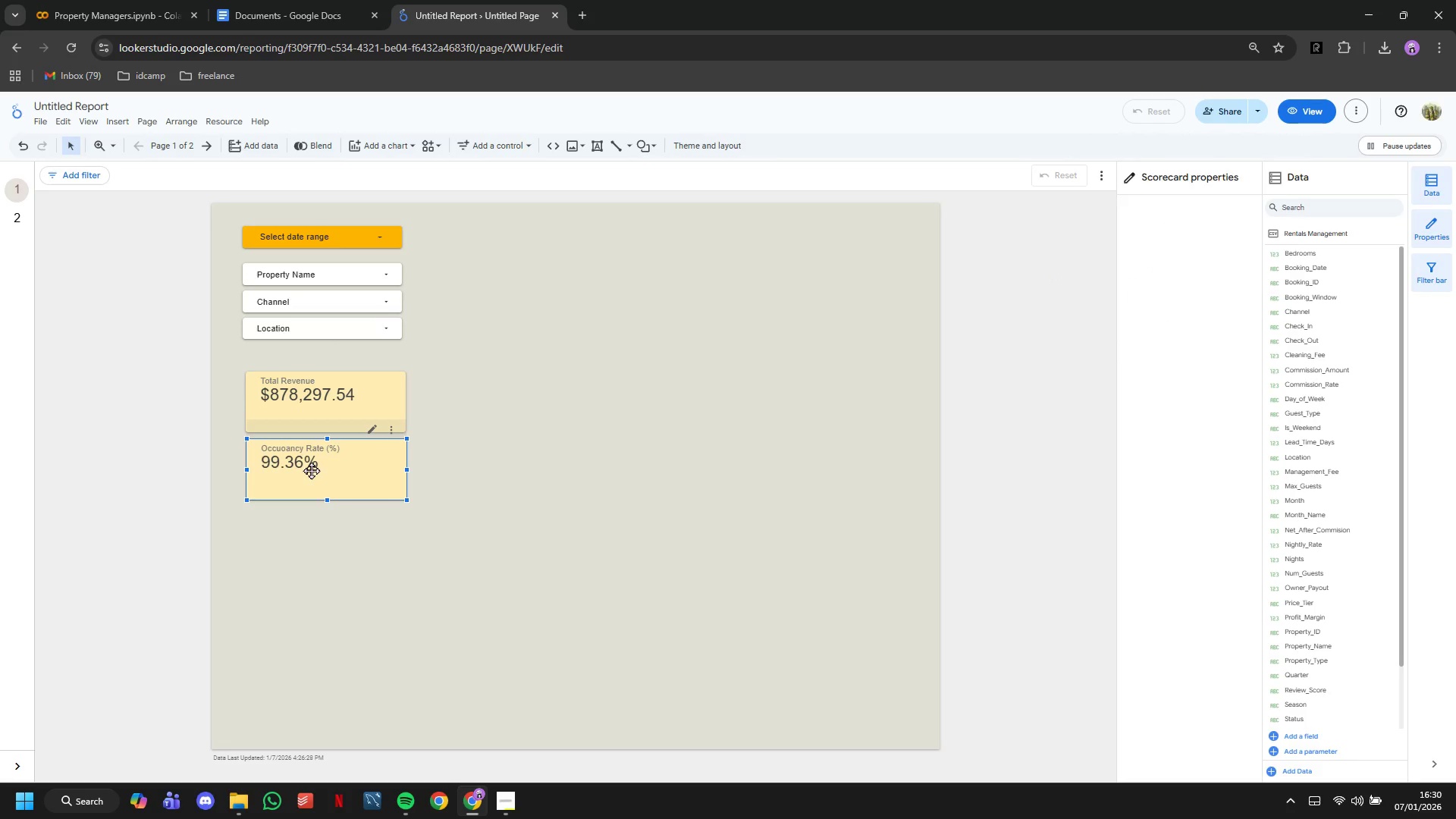 
key(Control+C)
 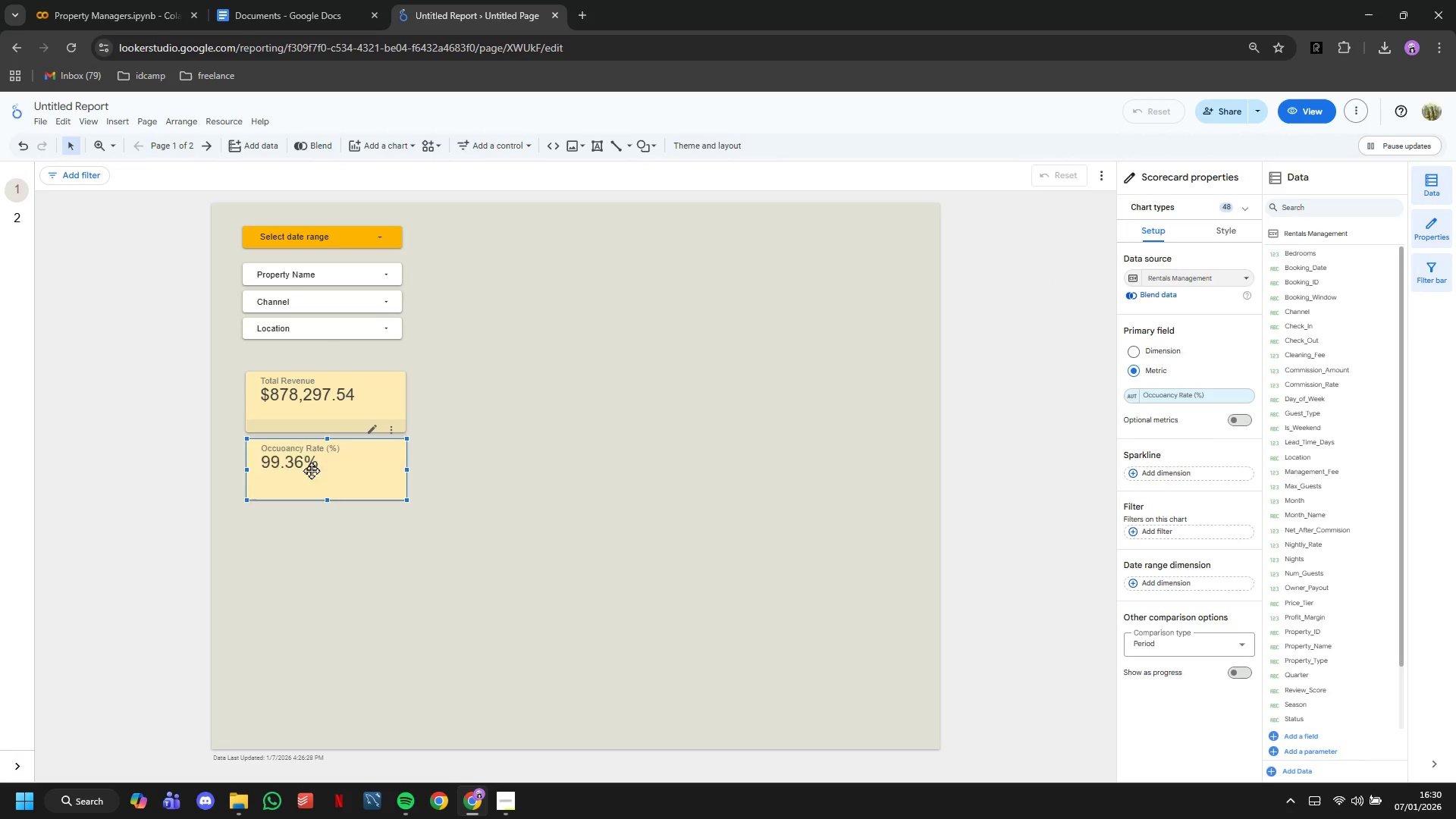 
key(Control+V)
 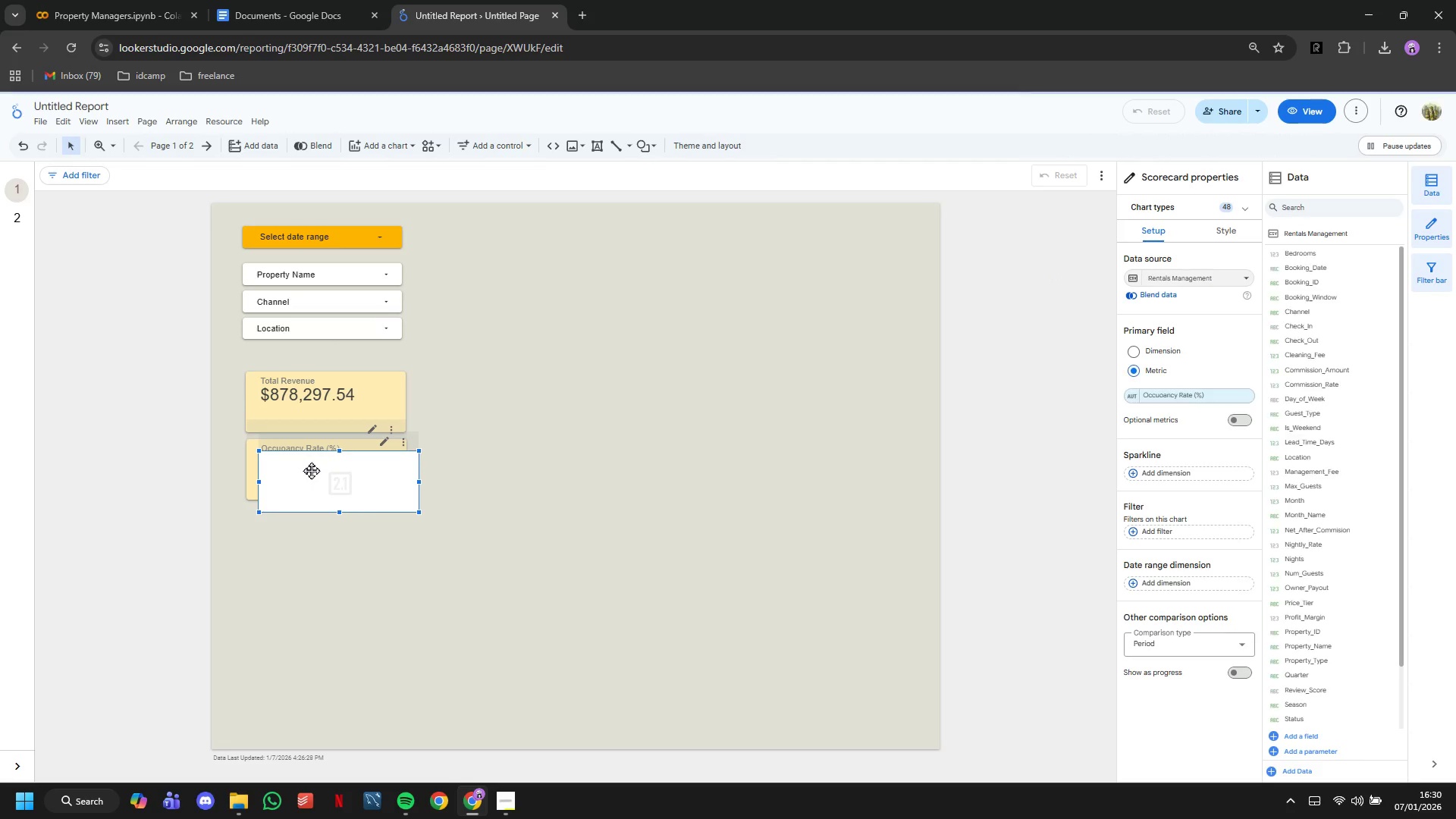 
left_click_drag(start_coordinate=[311, 470], to_coordinate=[299, 528])
 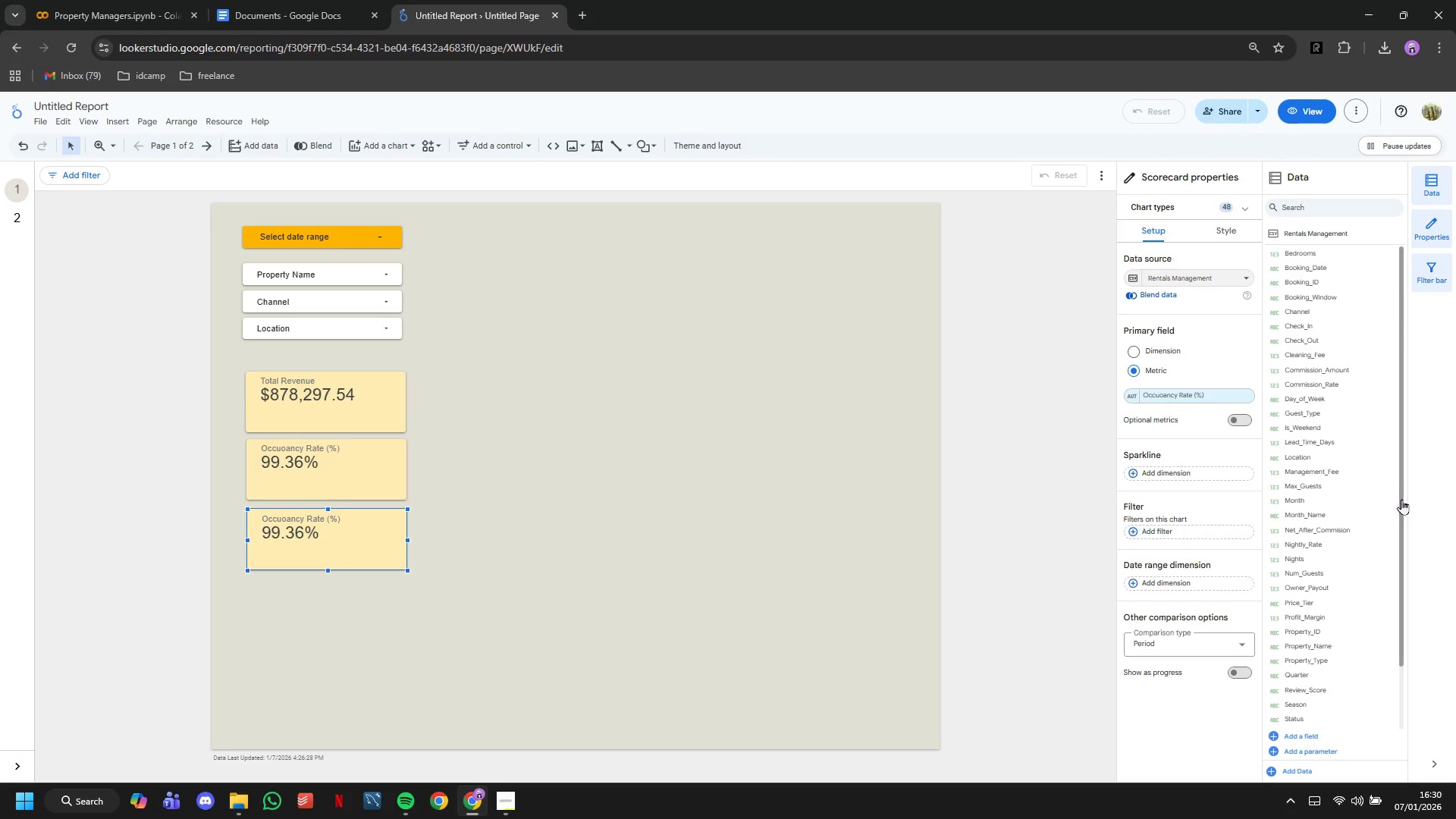 
left_click([1189, 395])
 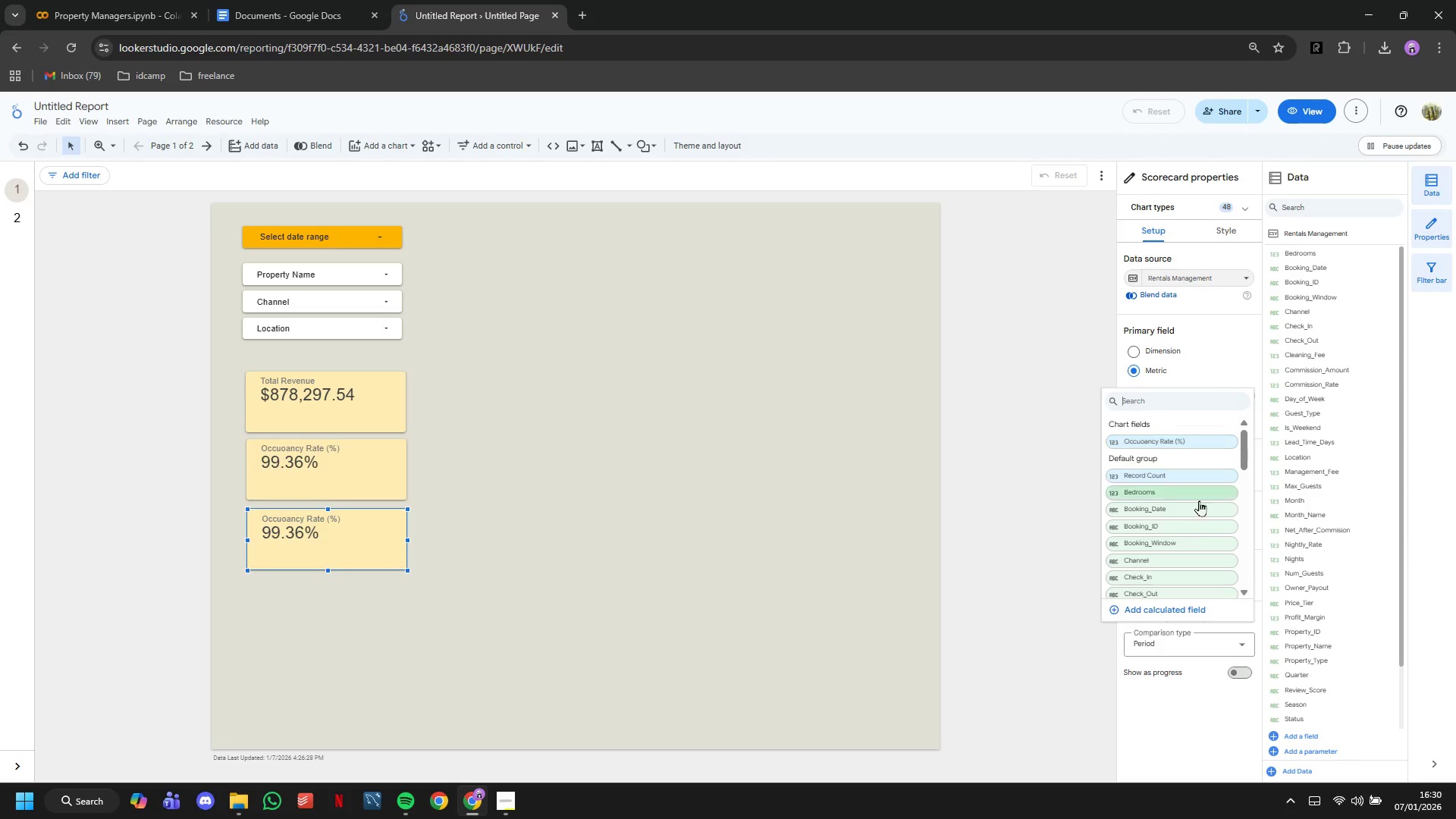 
left_click([1175, 532])
 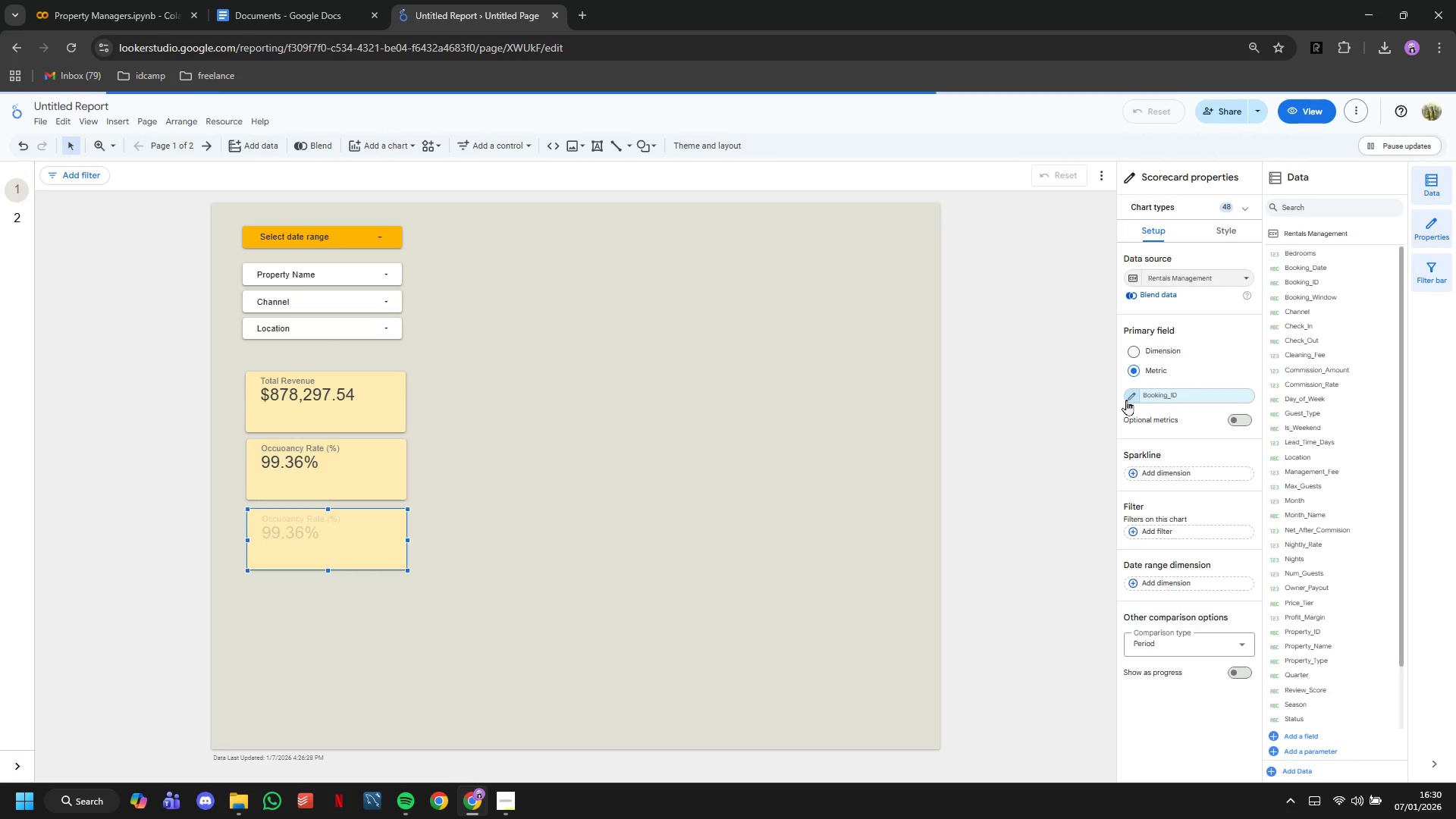 
left_click([1126, 398])
 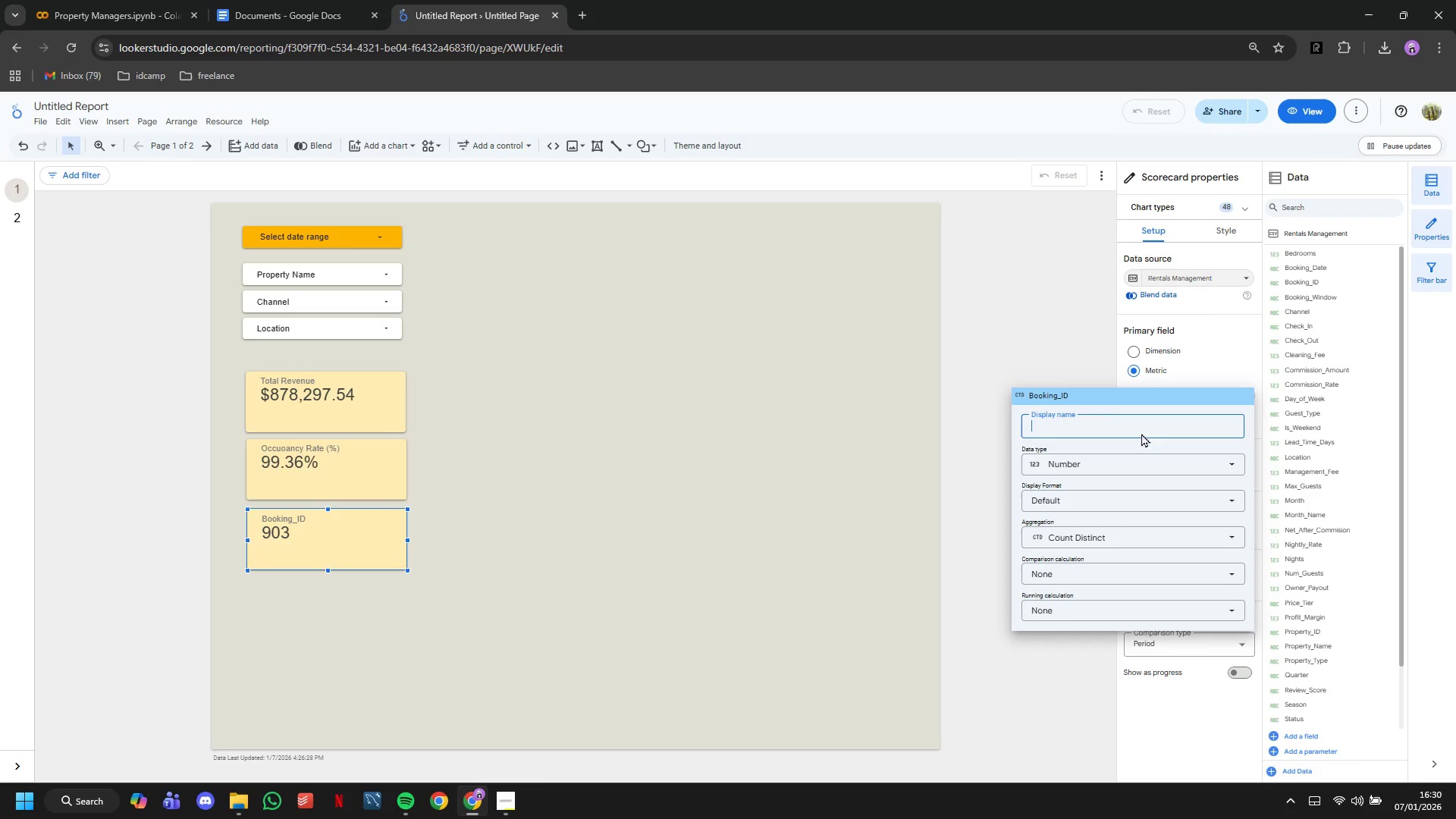 
left_click([1116, 428])
 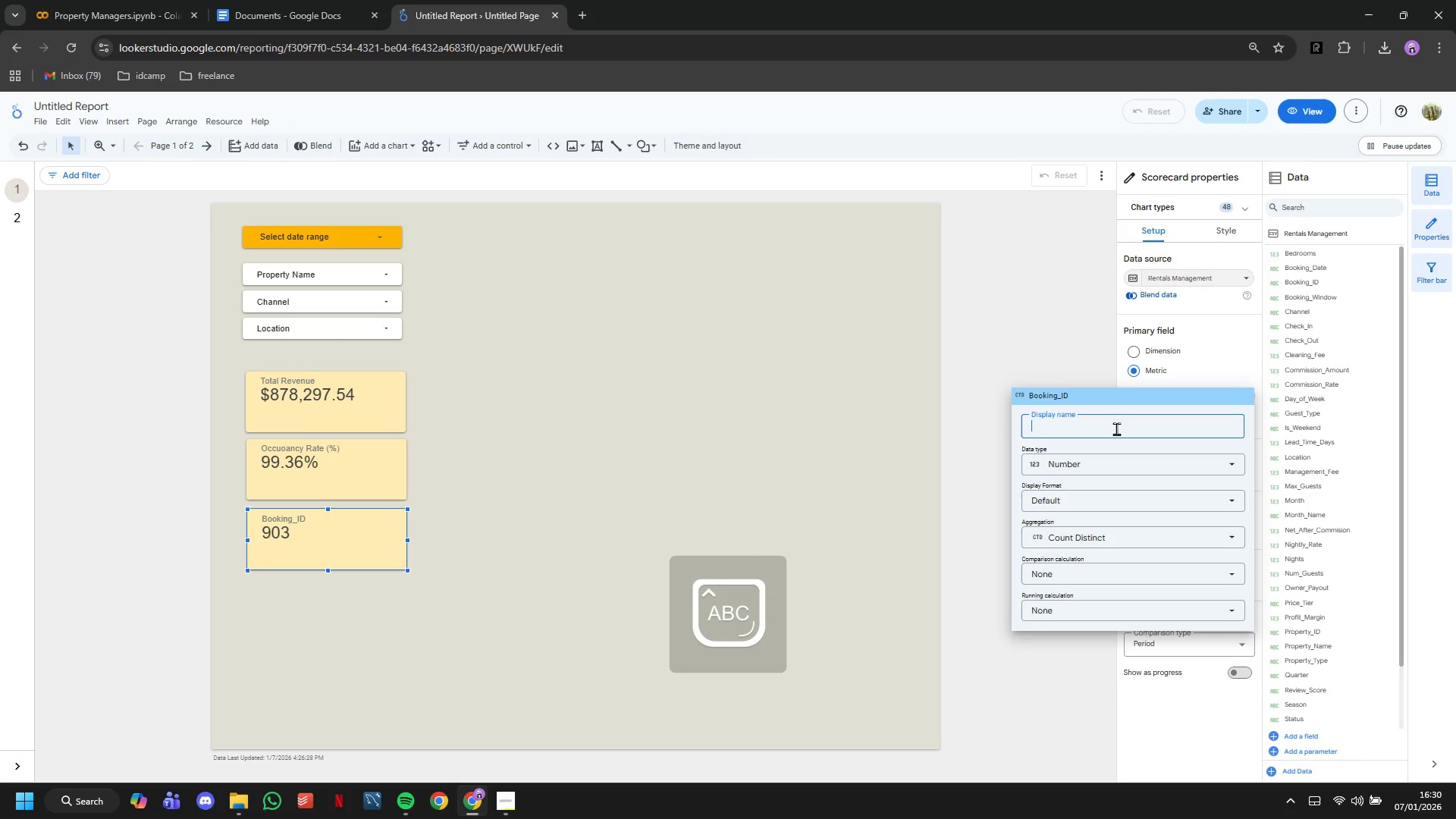 
type(Total Bookings)
 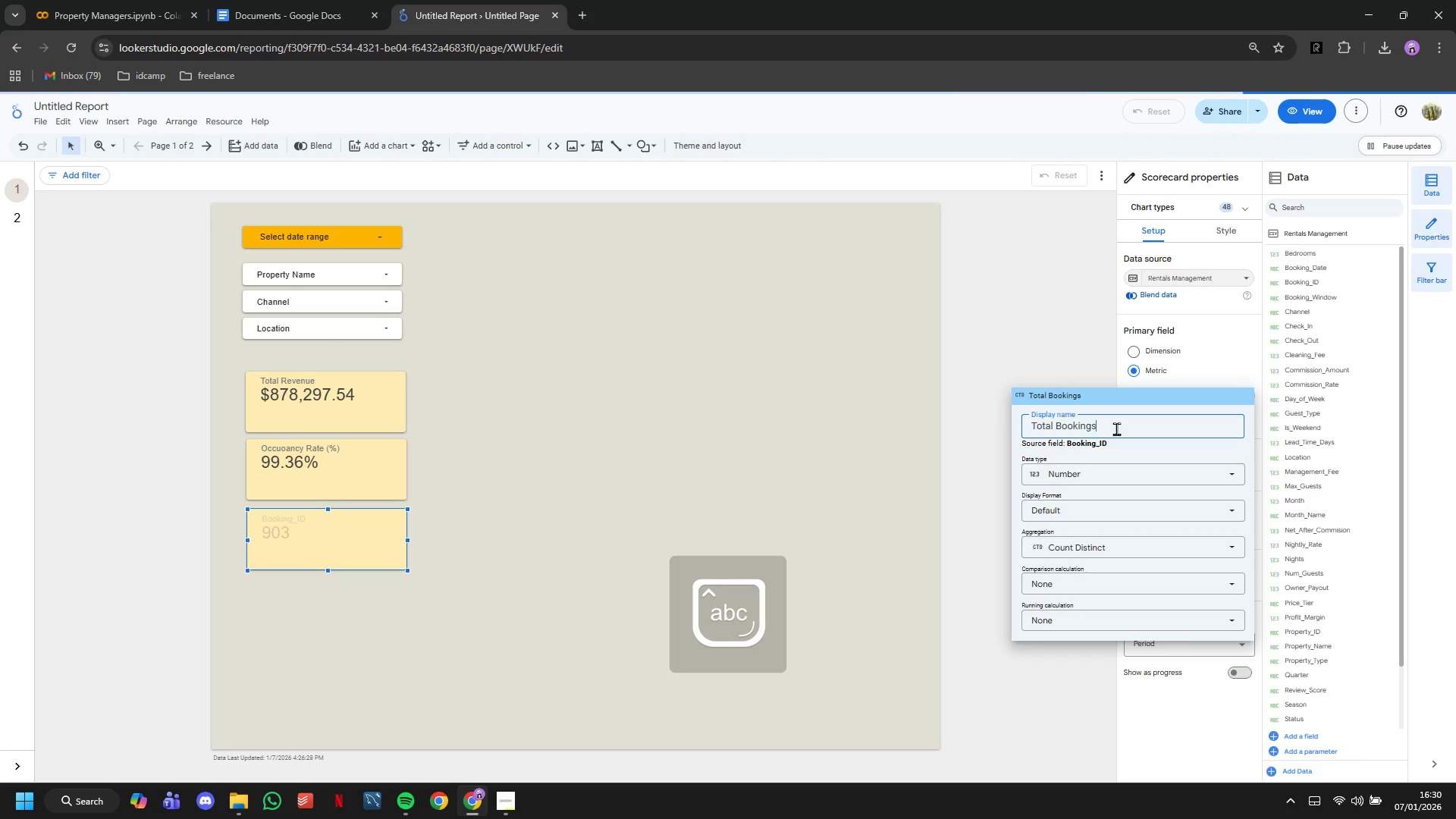 
key(Enter)
 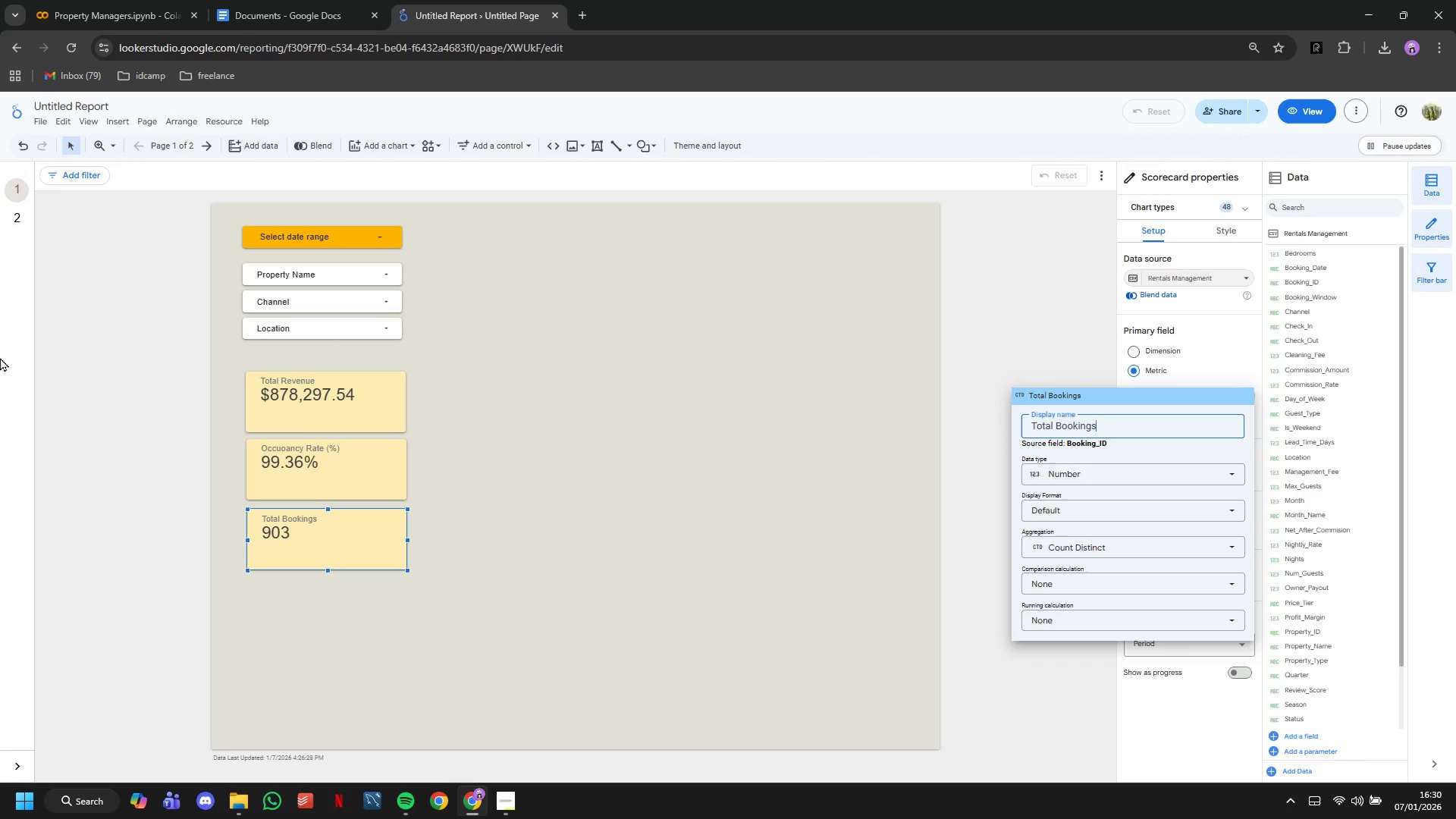 
key(Control+C)
 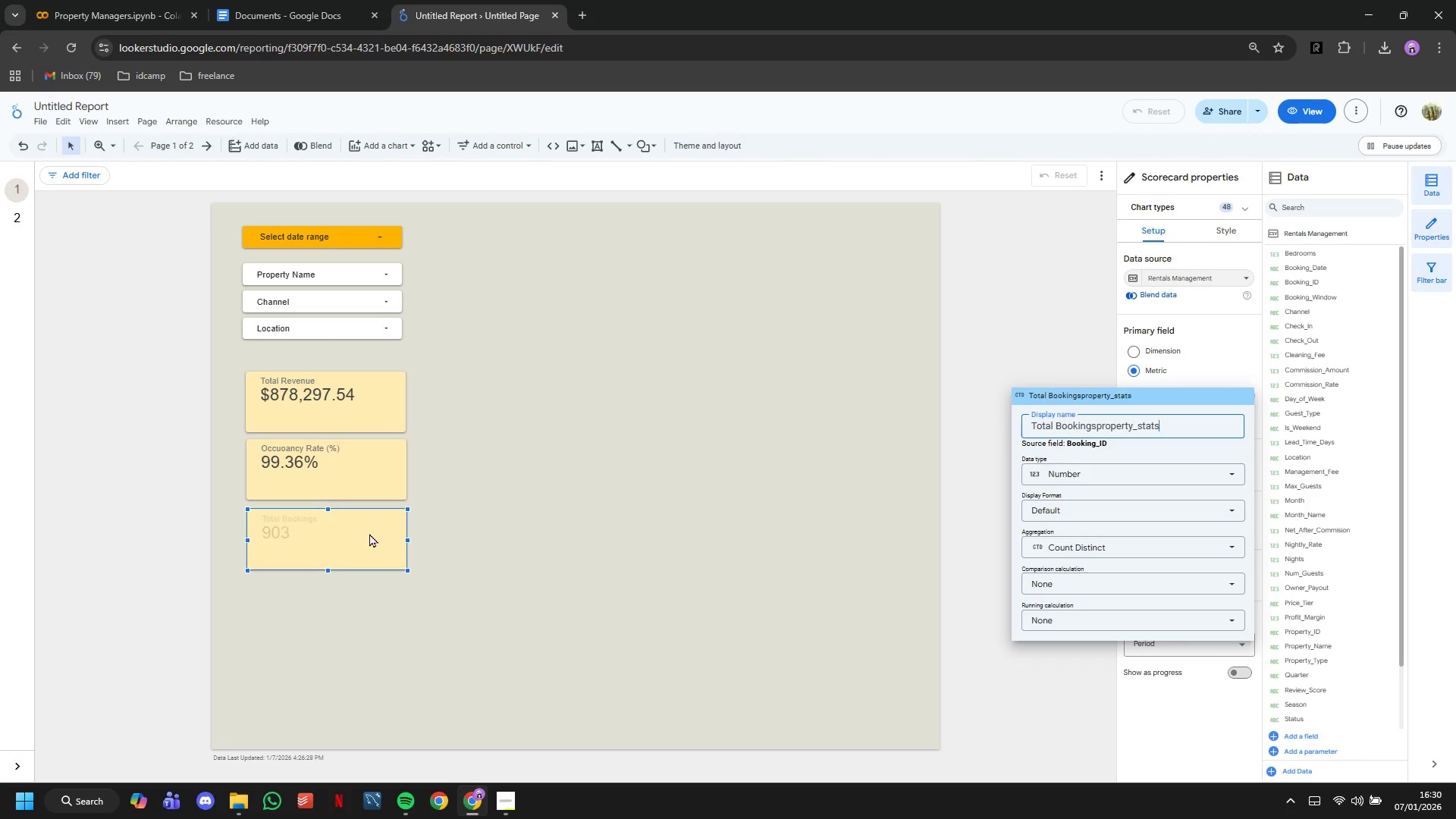 
key(Control+V)
 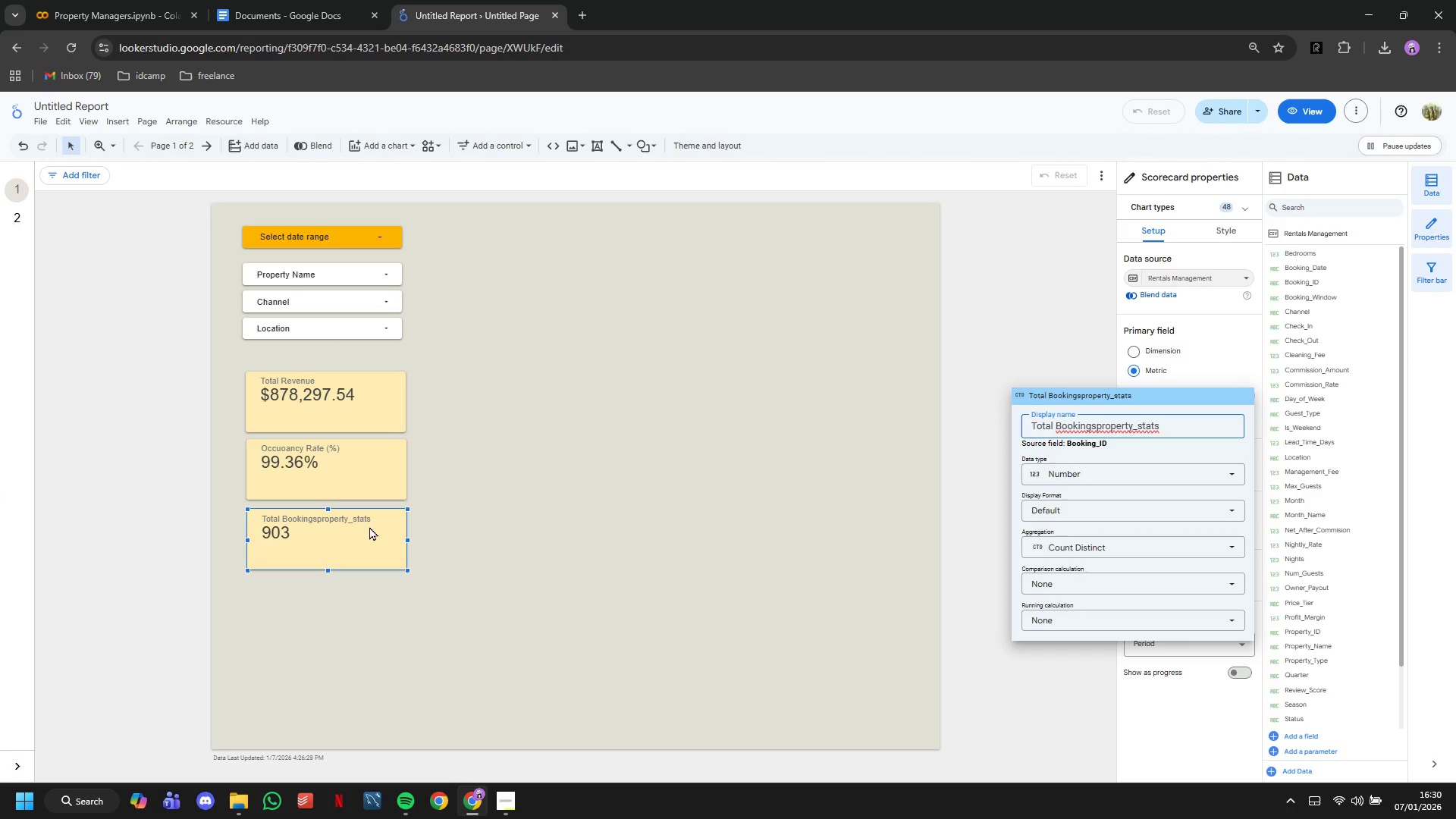 
key(Control+Z)
 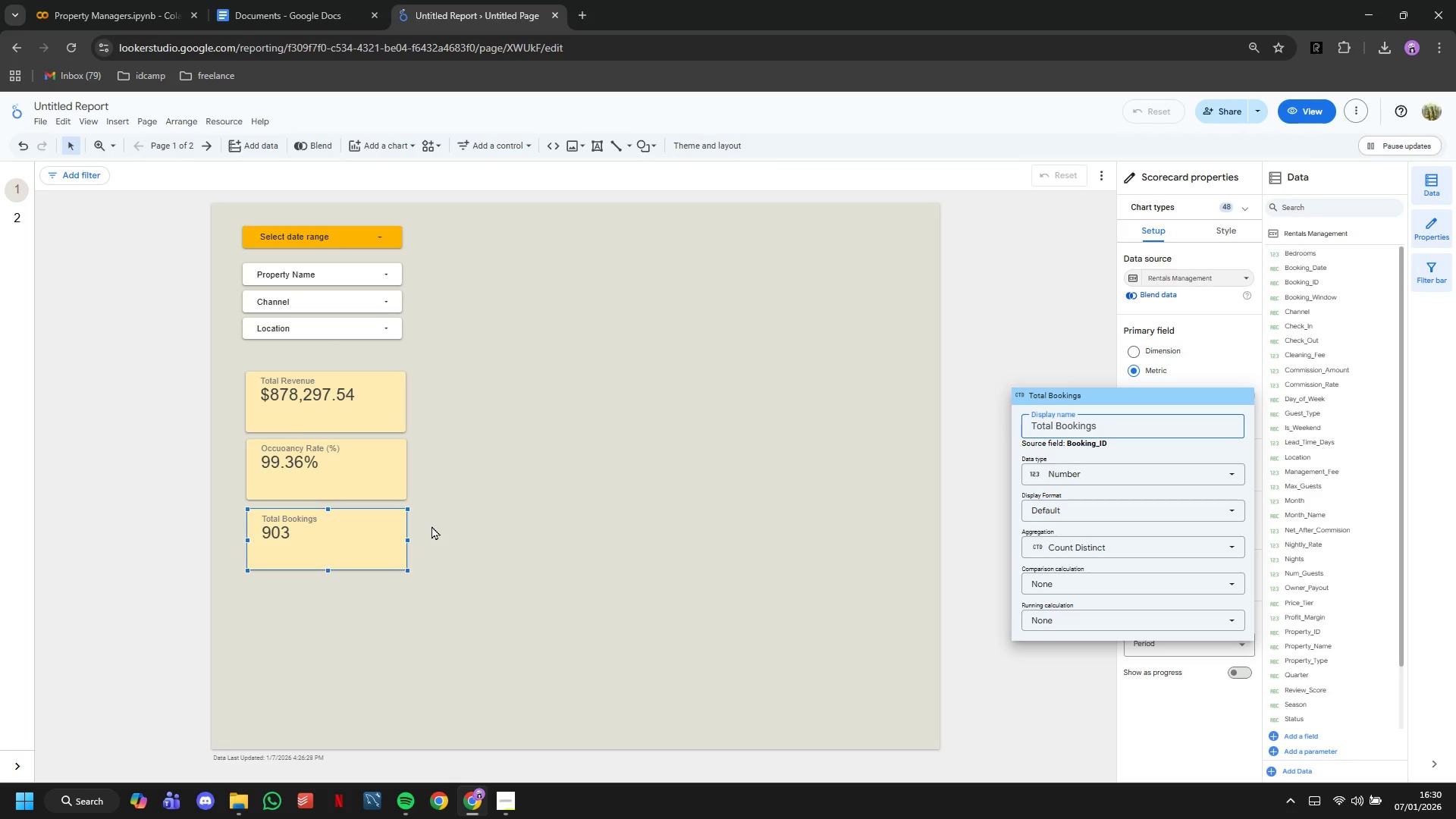 
left_click([435, 526])
 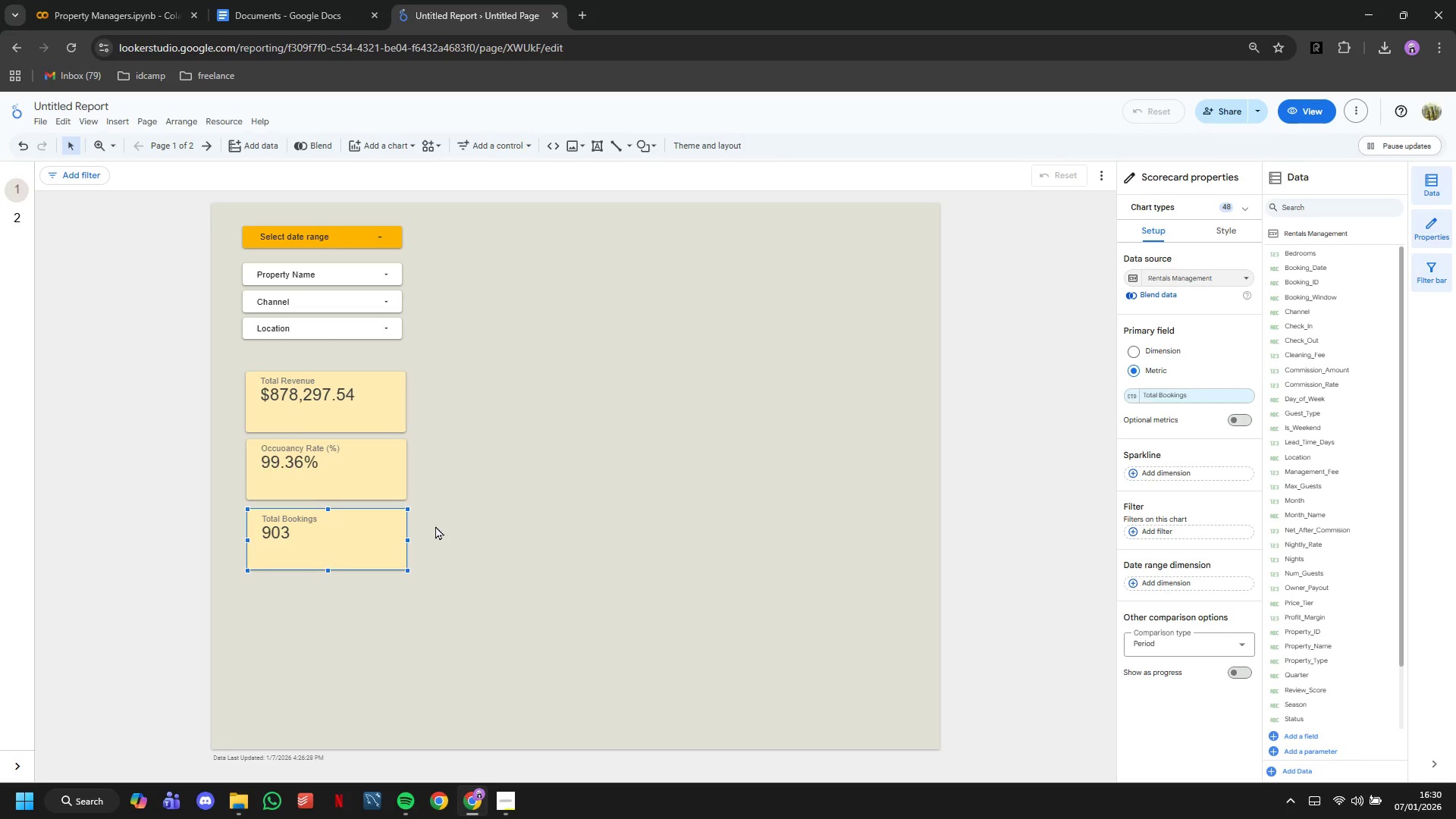 
left_click([435, 526])
 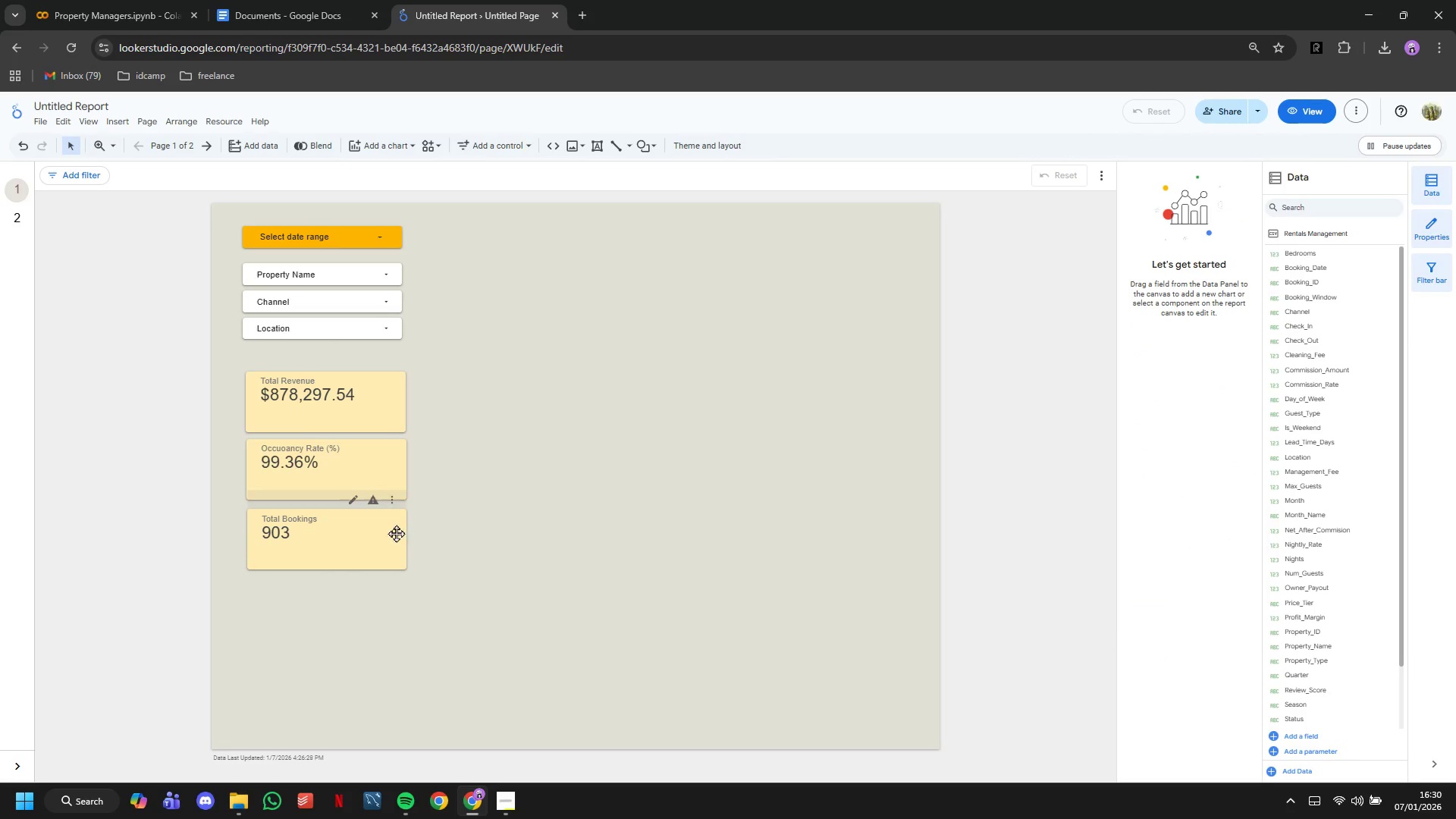 
double_click([396, 533])
 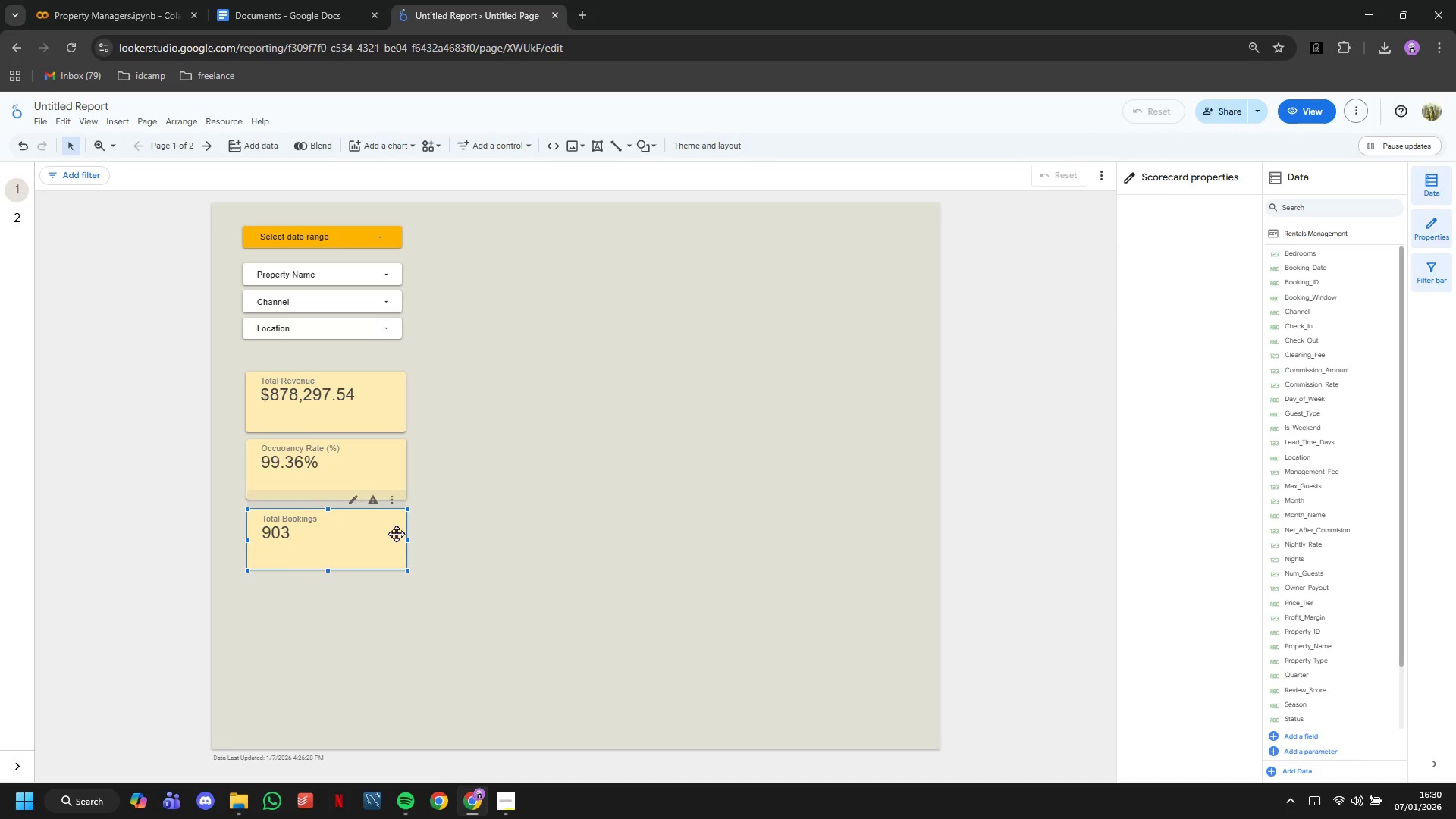 
key(Control+C)
 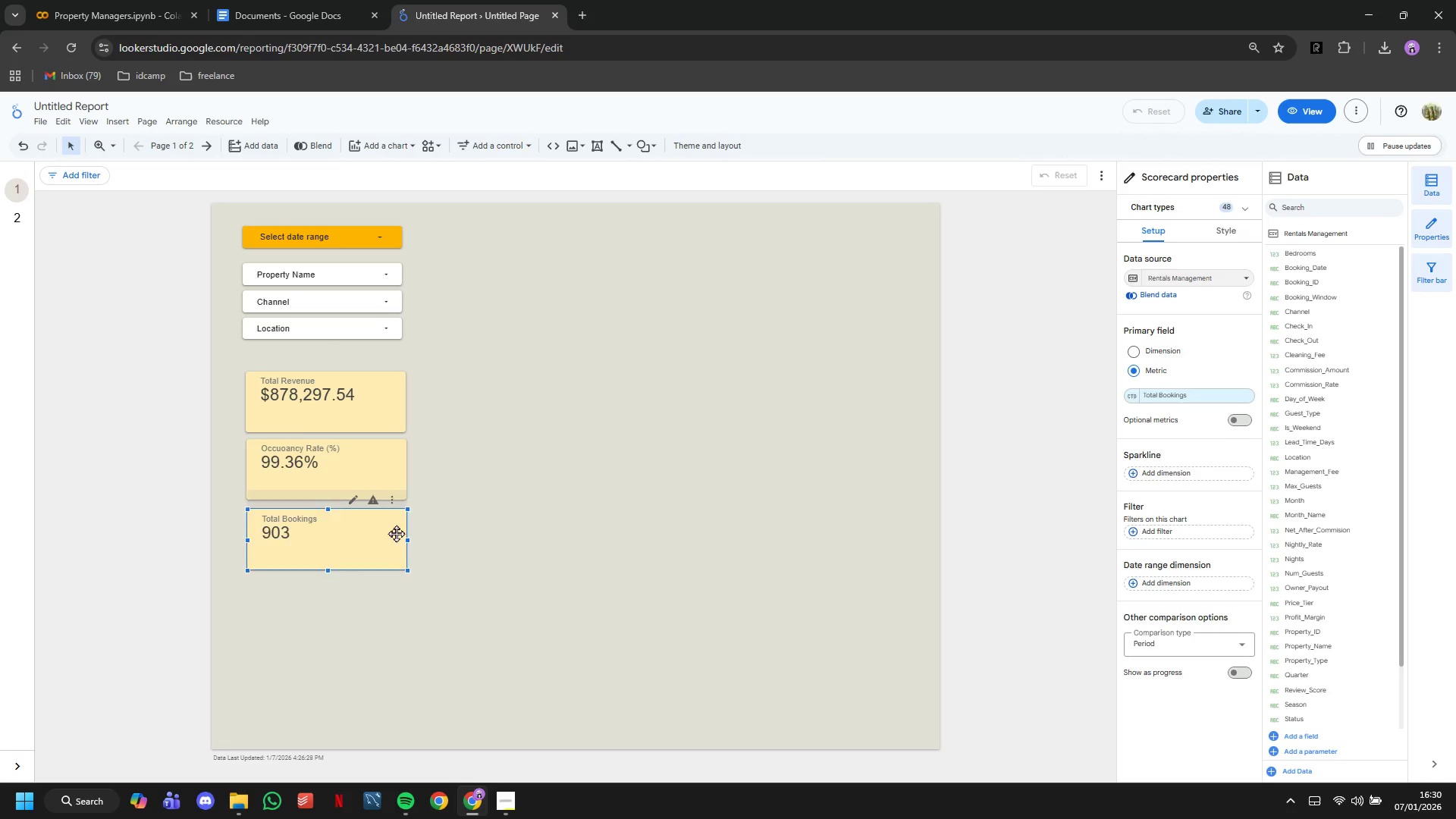 
key(Control+V)
 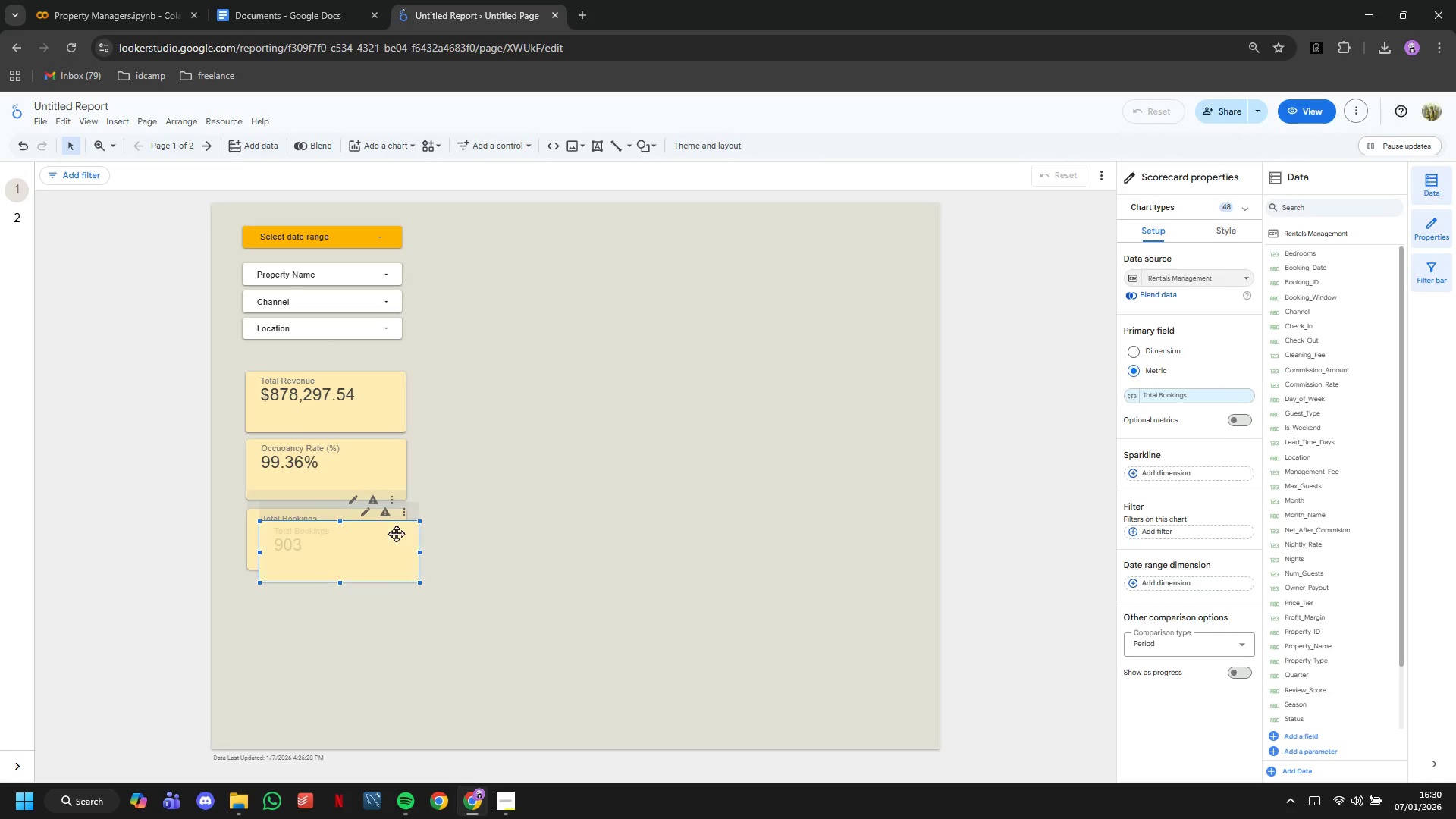 
left_click_drag(start_coordinate=[396, 533], to_coordinate=[384, 591])
 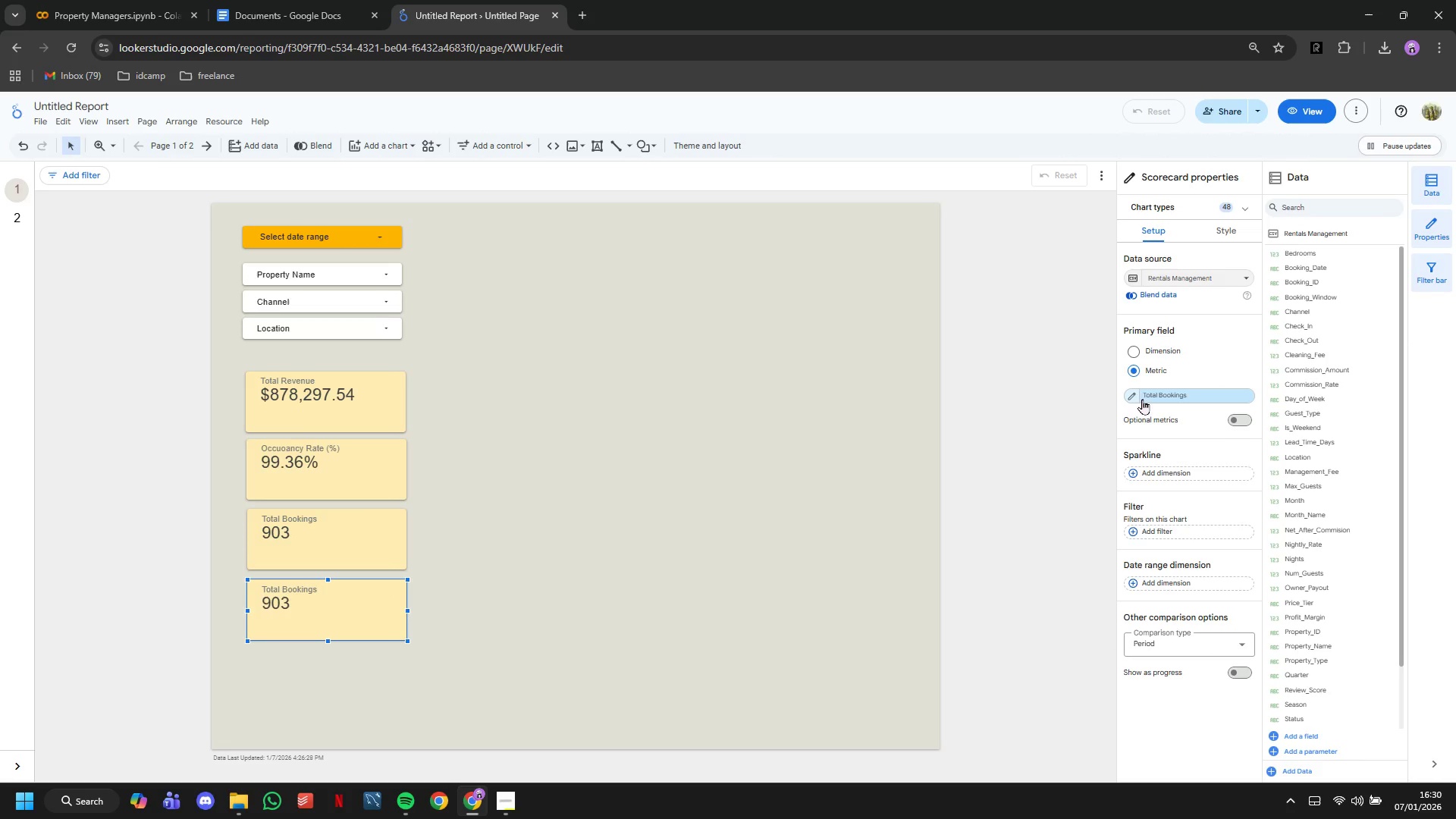 
left_click([1133, 396])
 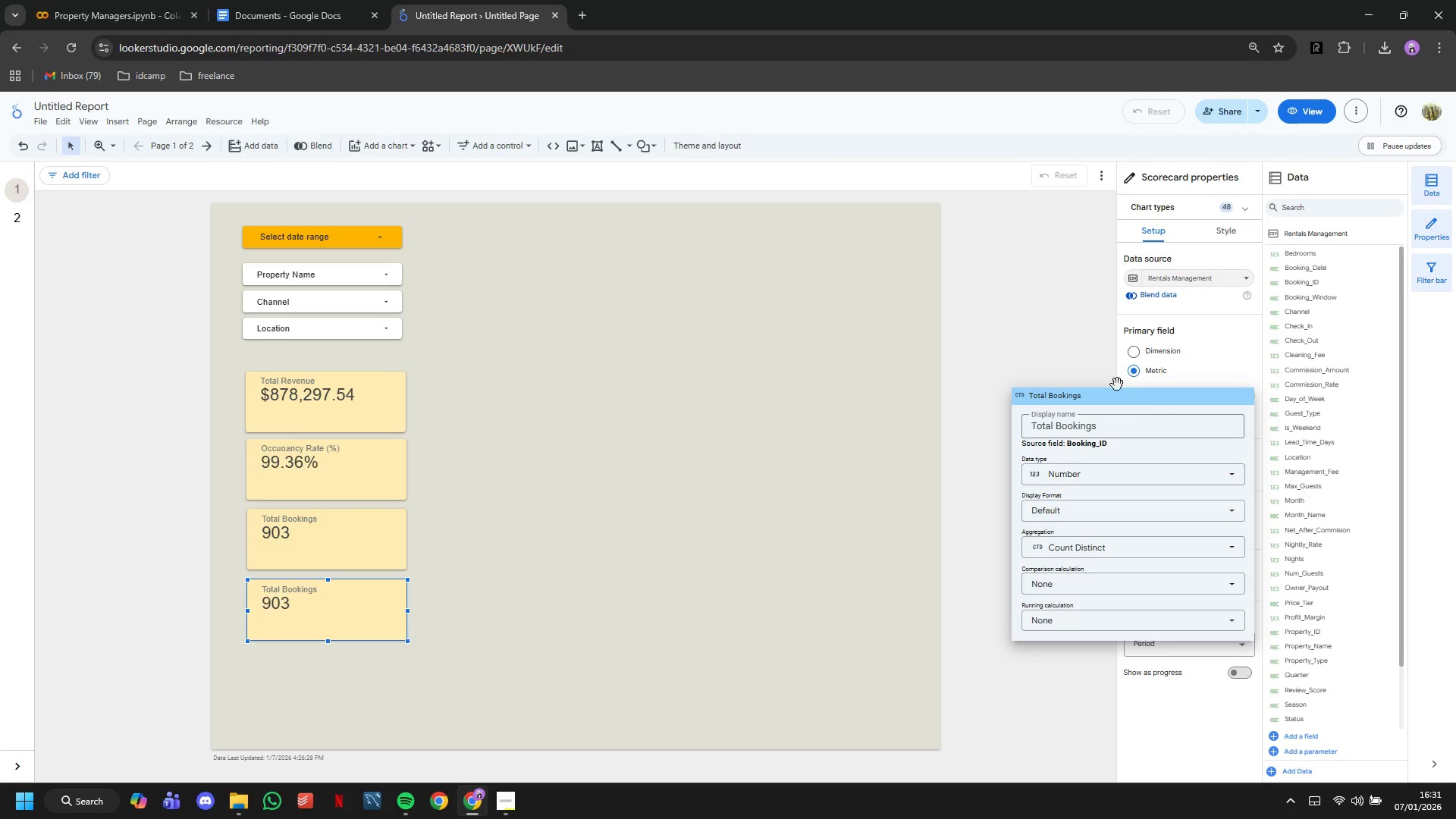 
left_click([1068, 346])
 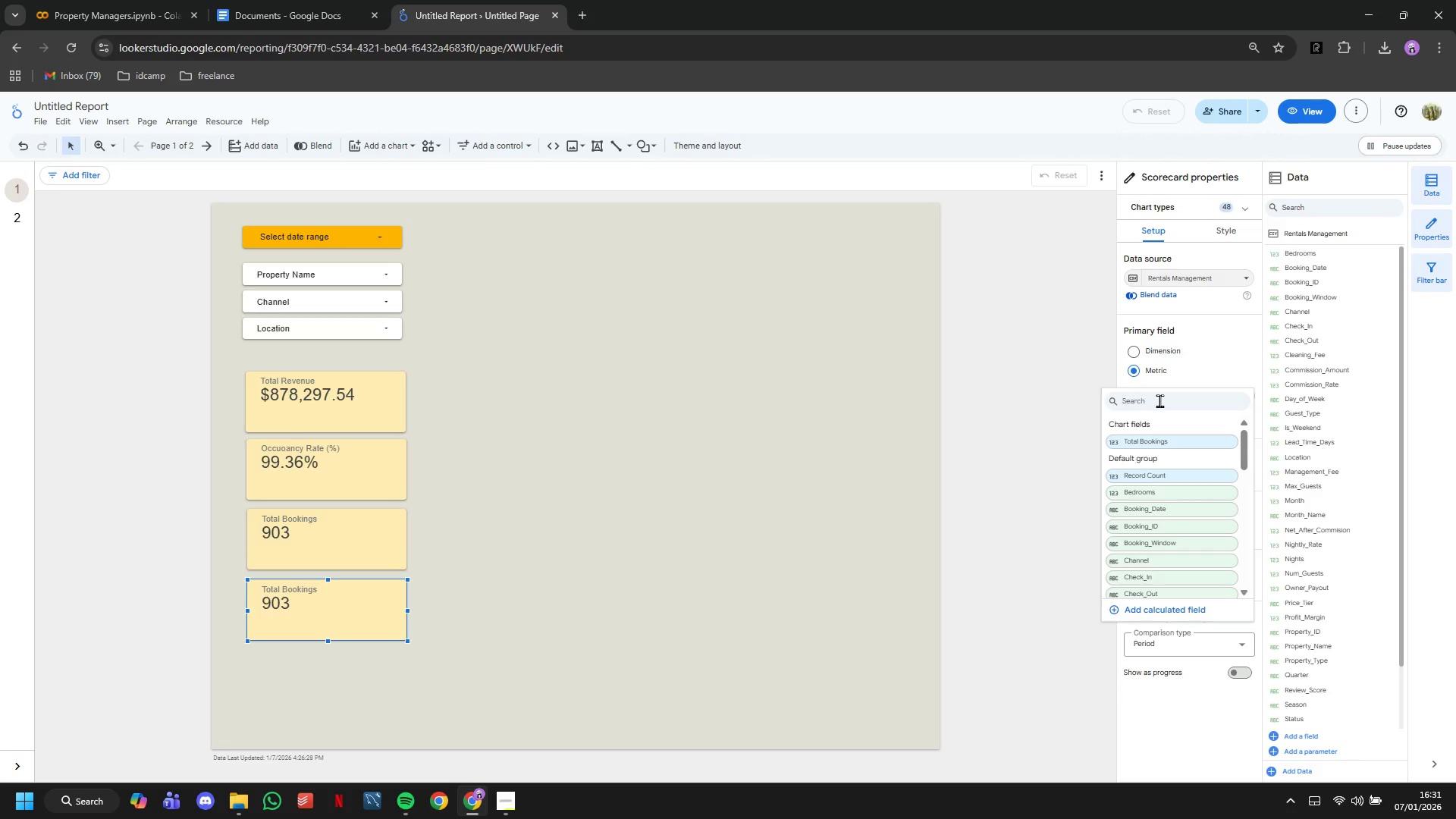 
type(nig)
 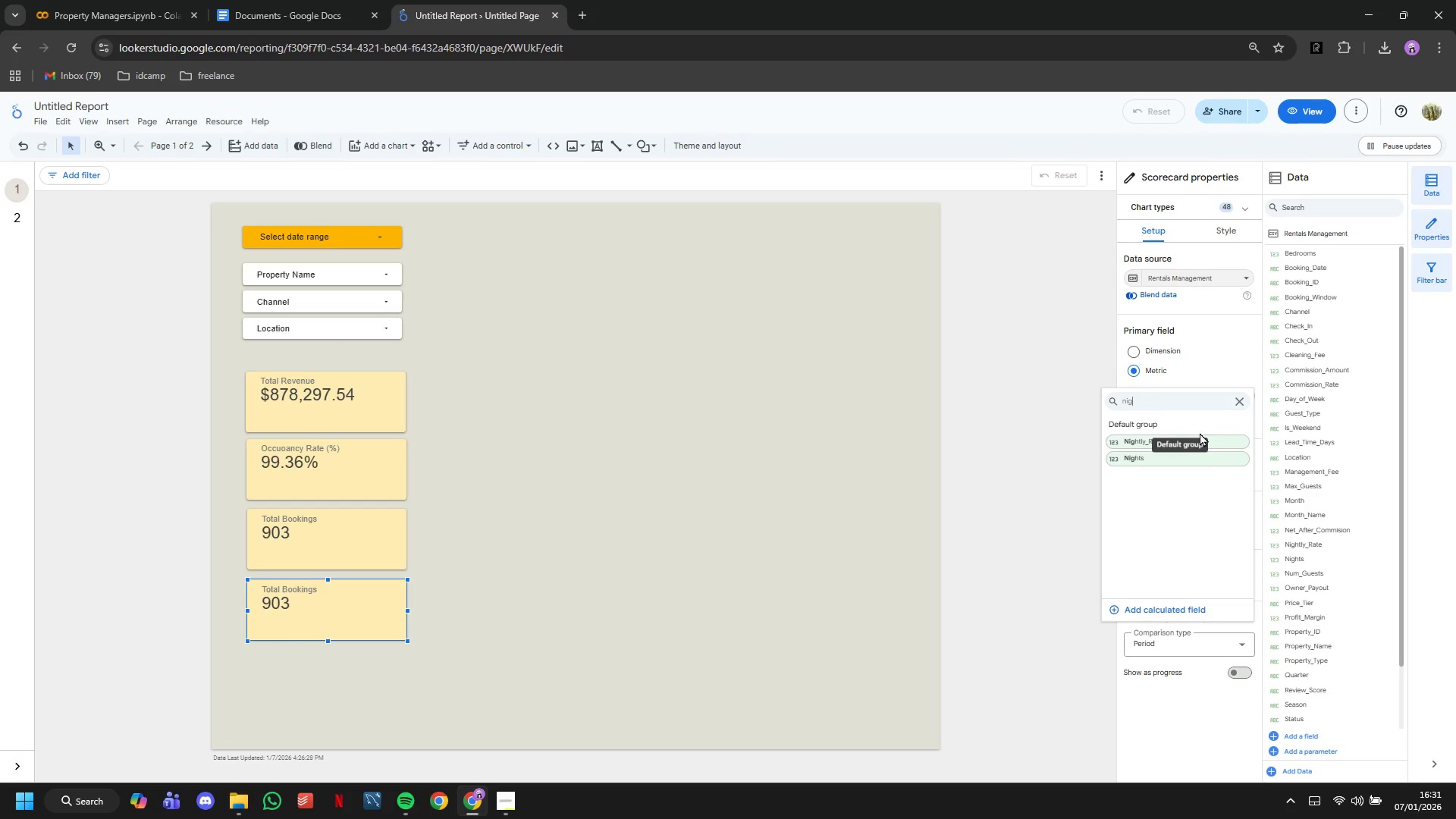 
left_click_drag(start_coordinate=[1205, 439], to_coordinate=[1210, 440])
 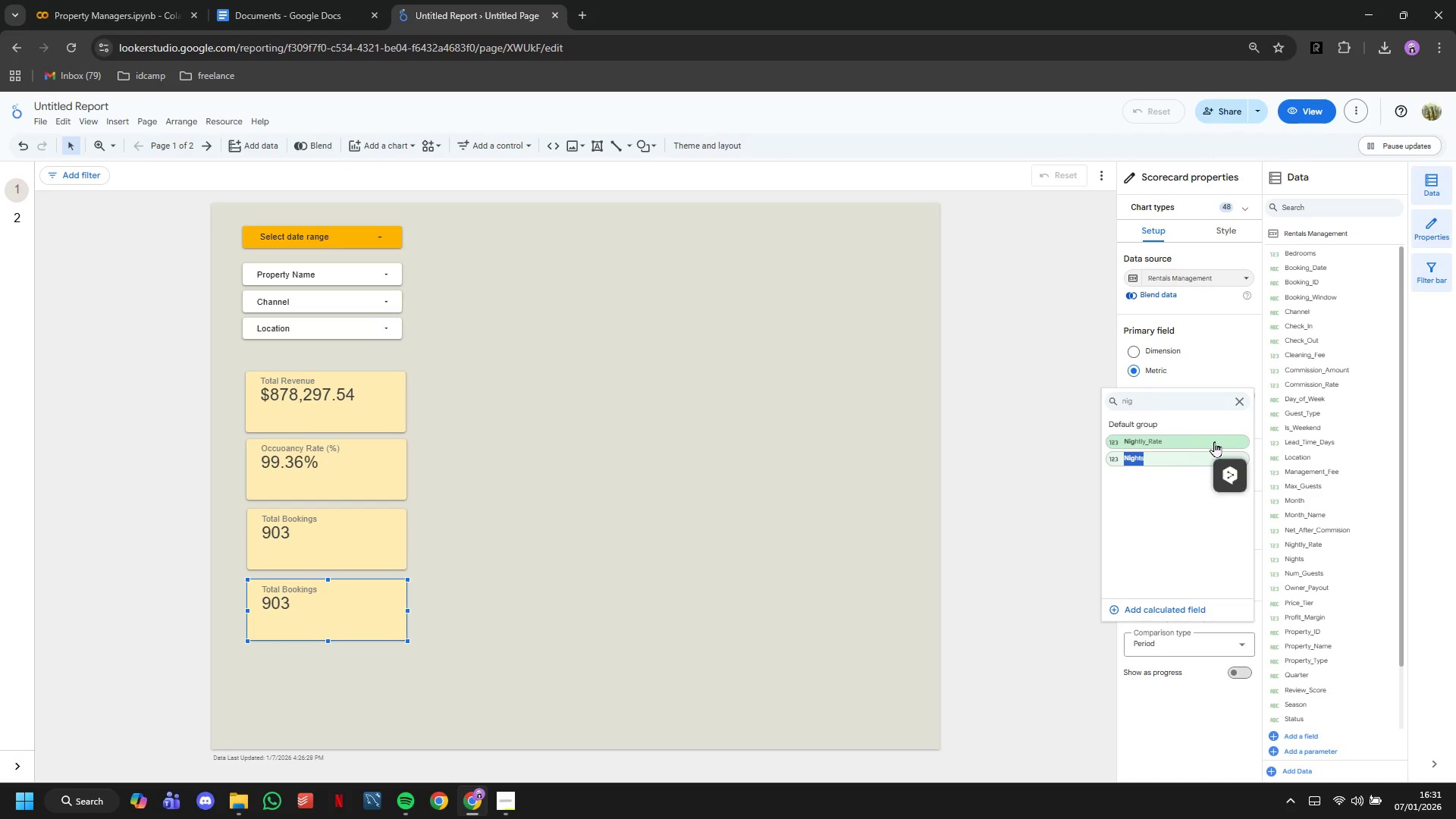 
double_click([1214, 441])
 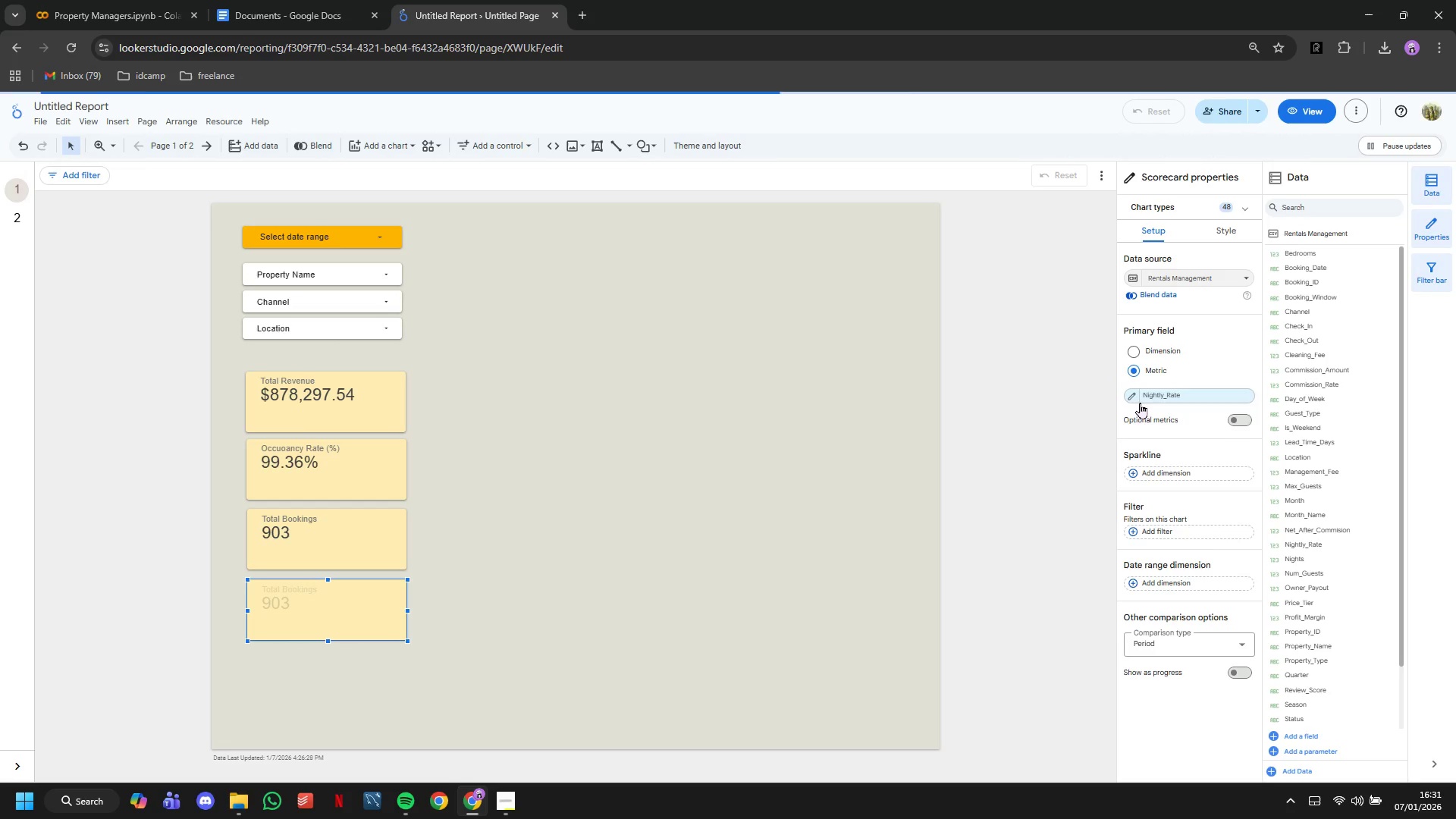 
left_click([1135, 397])
 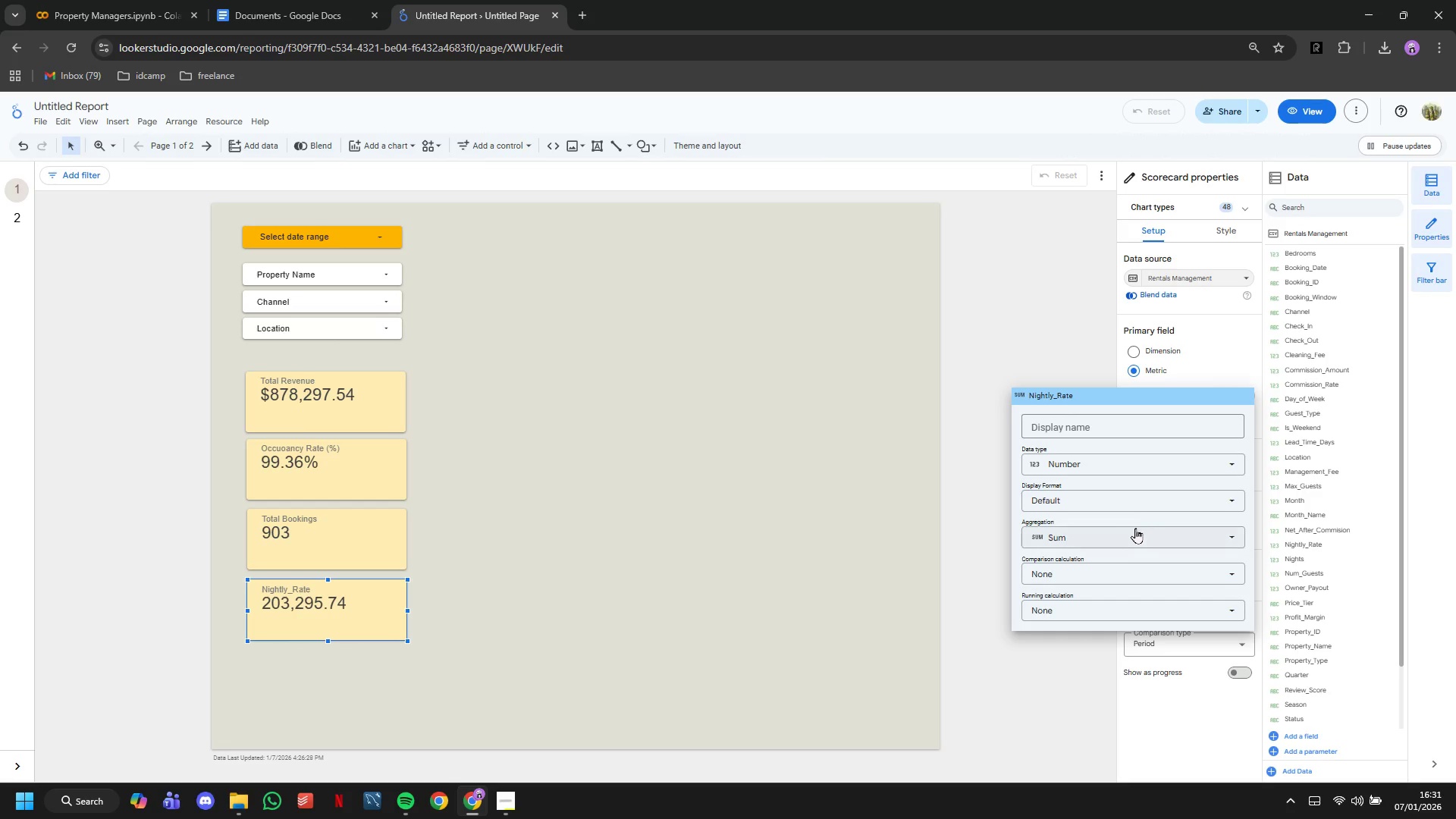 
left_click([1131, 535])
 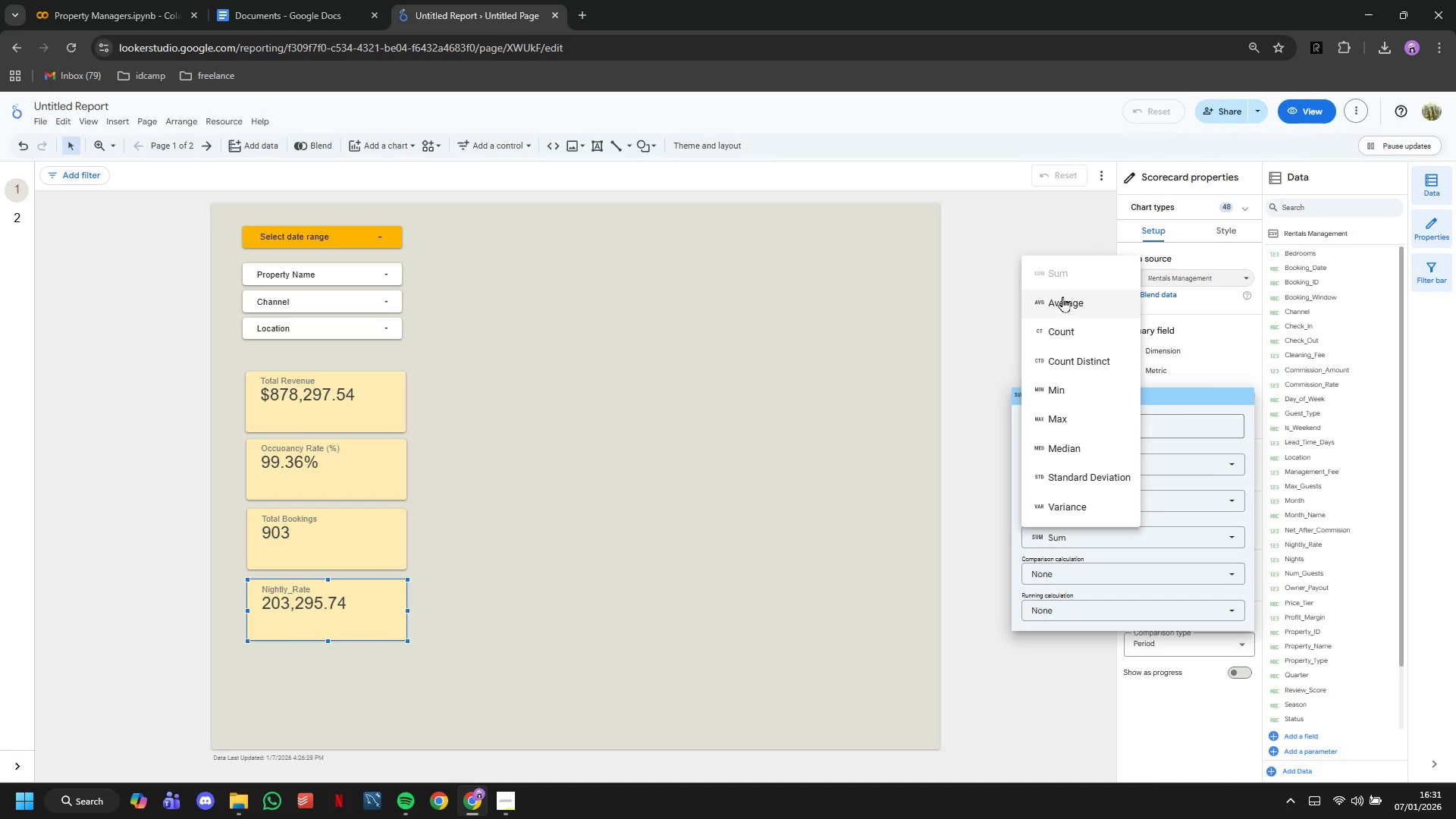 
left_click([1062, 297])
 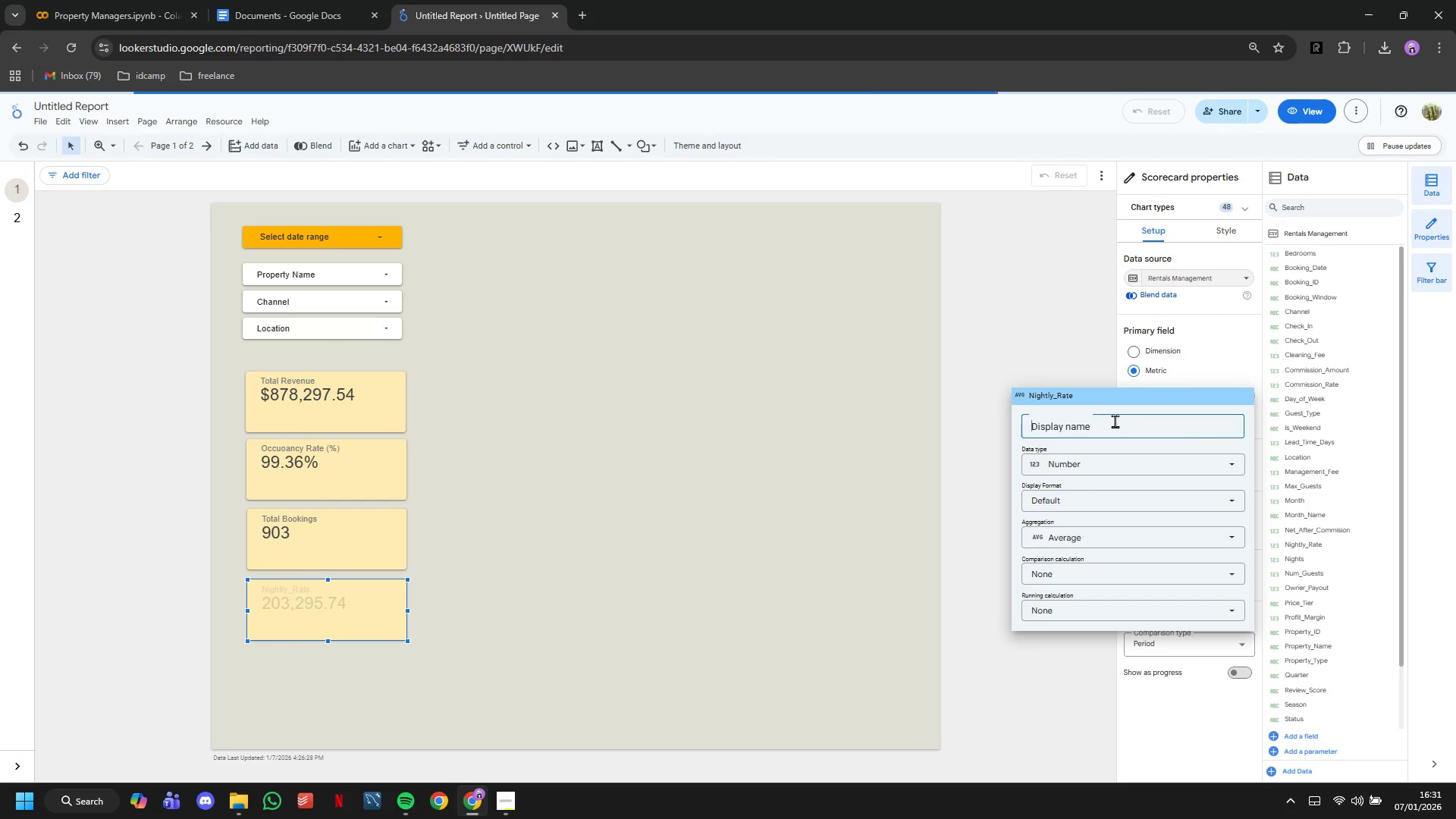 
type(Avg B)
key(Backspace)
type(Nightly Rate)
 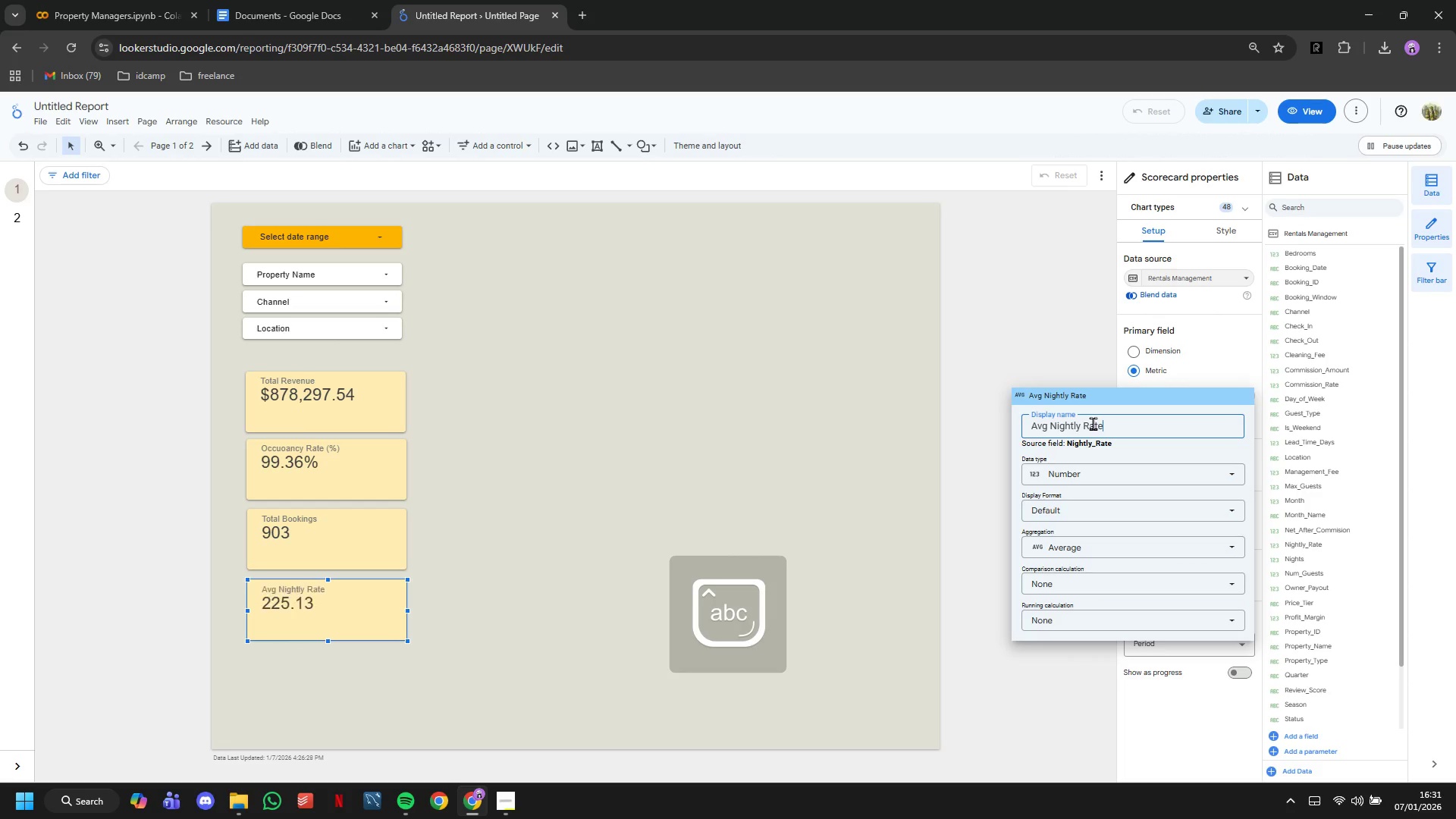 
key(Enter)
 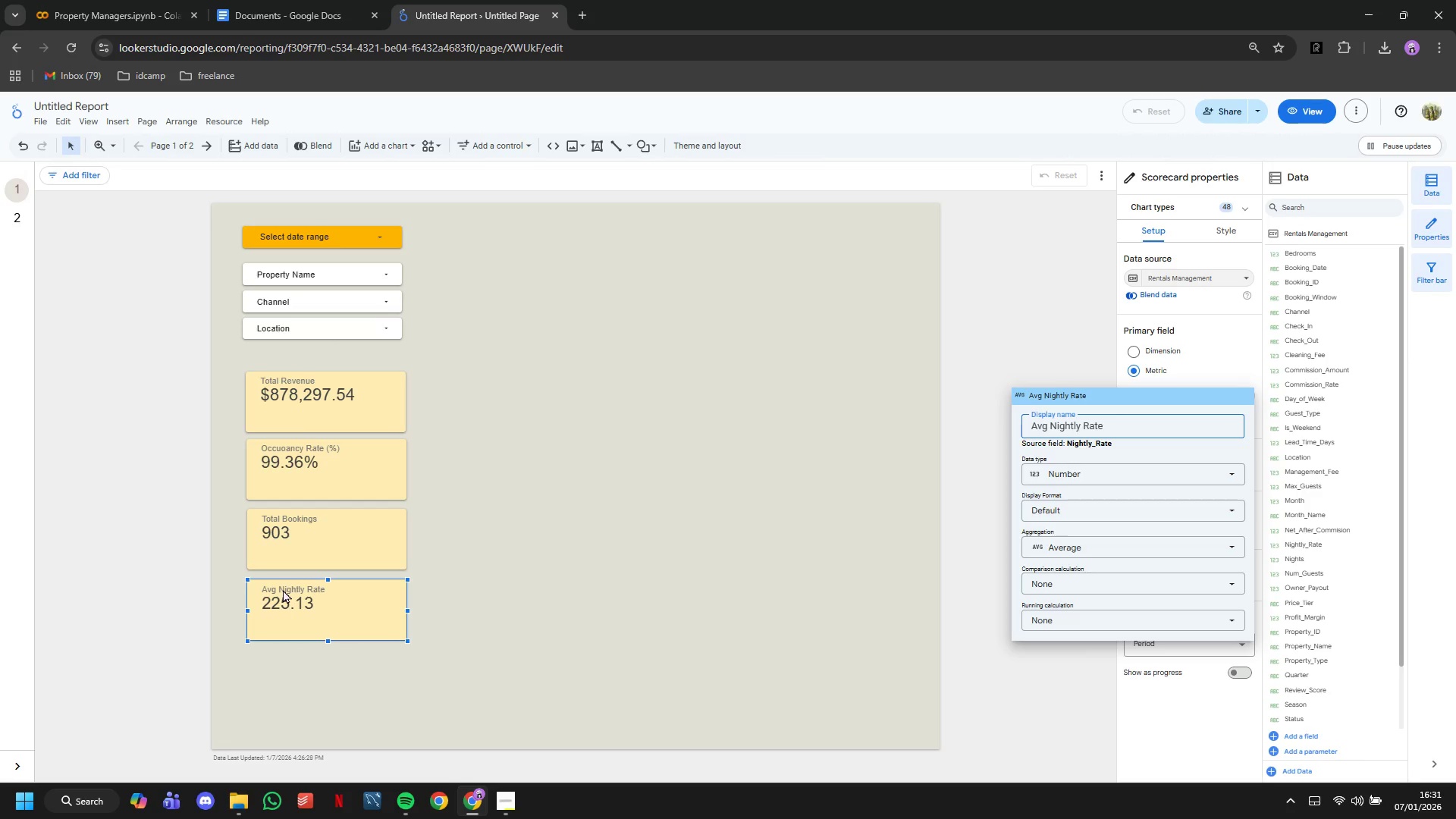 
wait(5.02)
 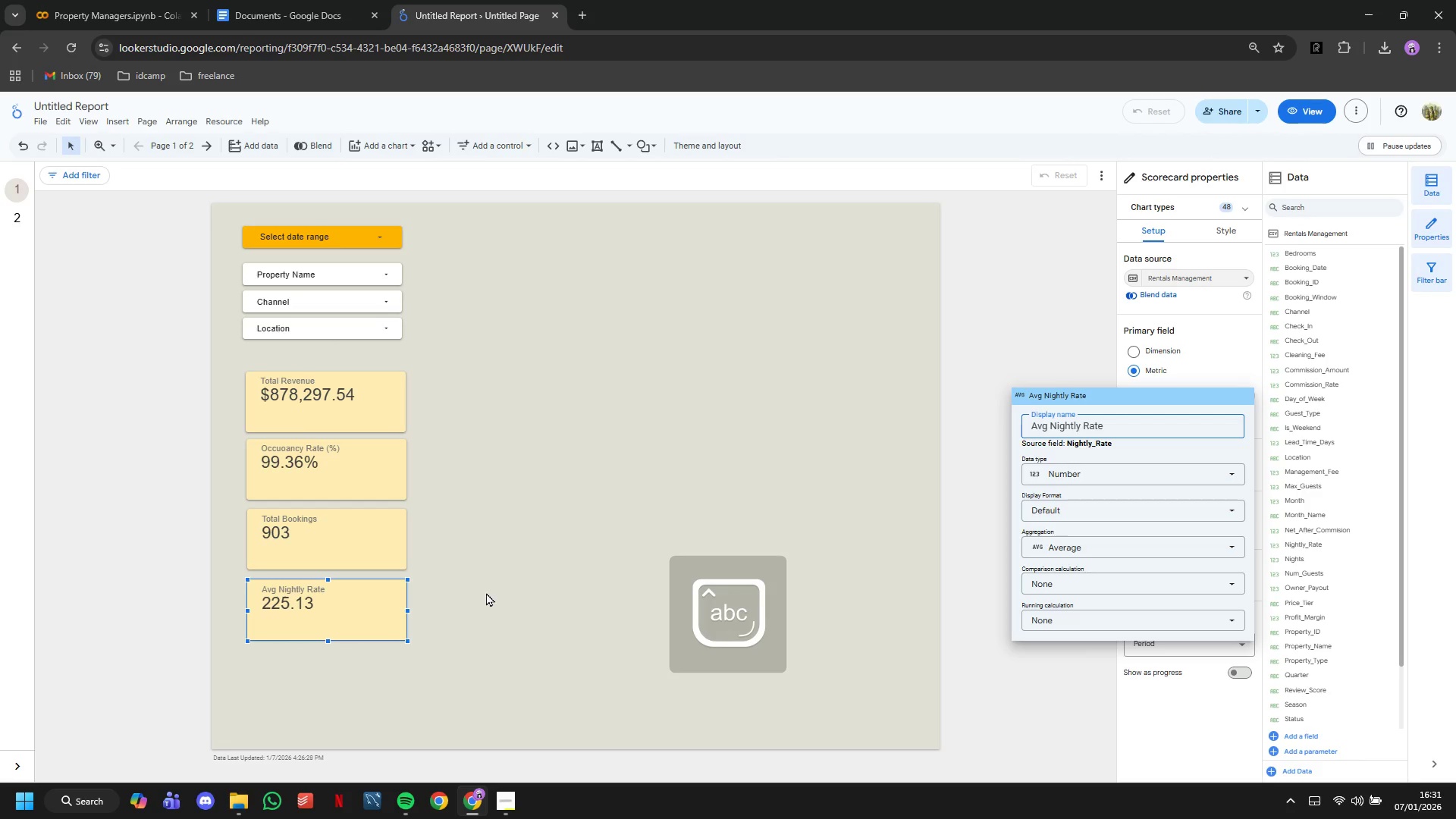 
key(Control+C)
 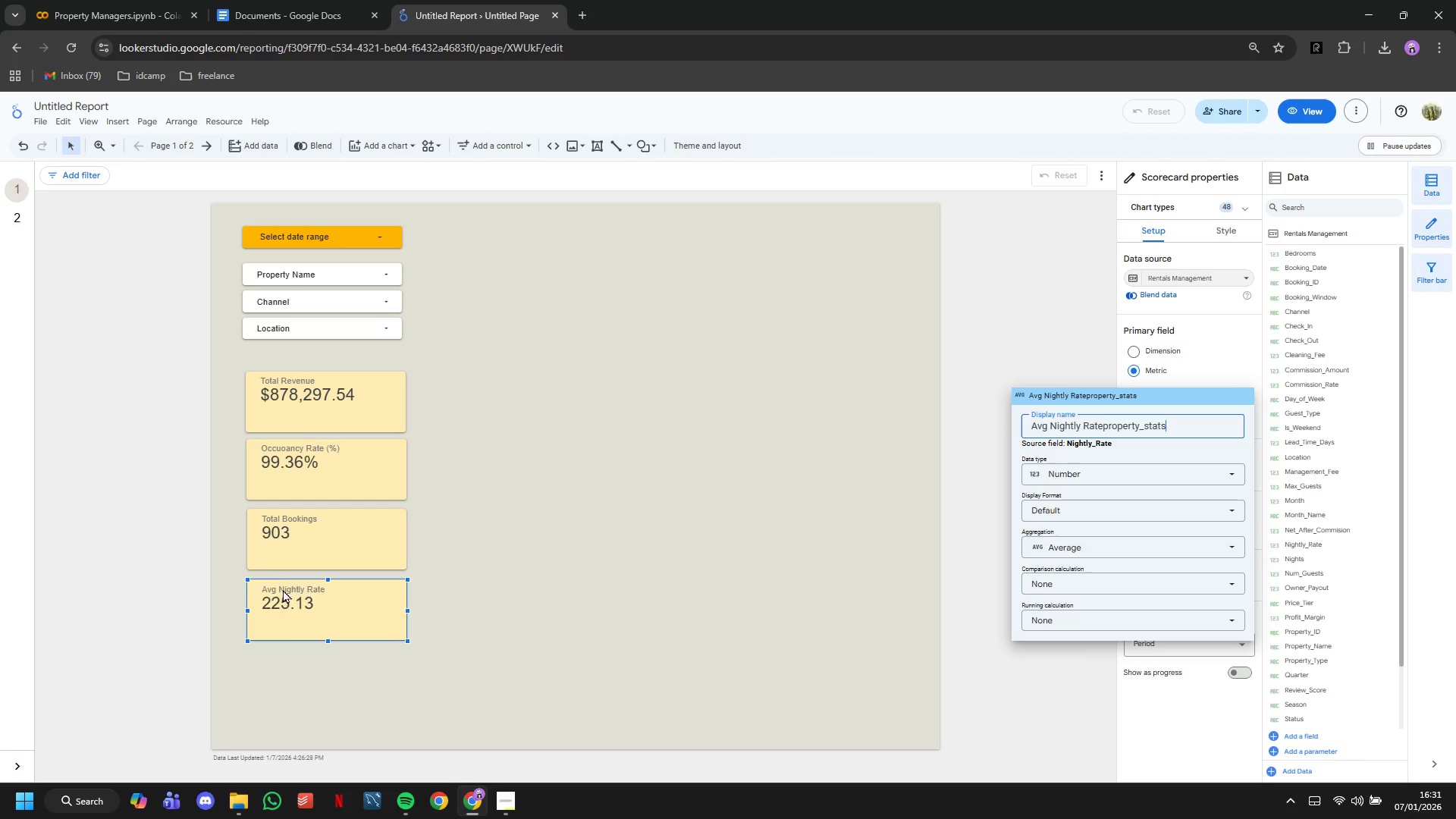 
key(Control+V)
 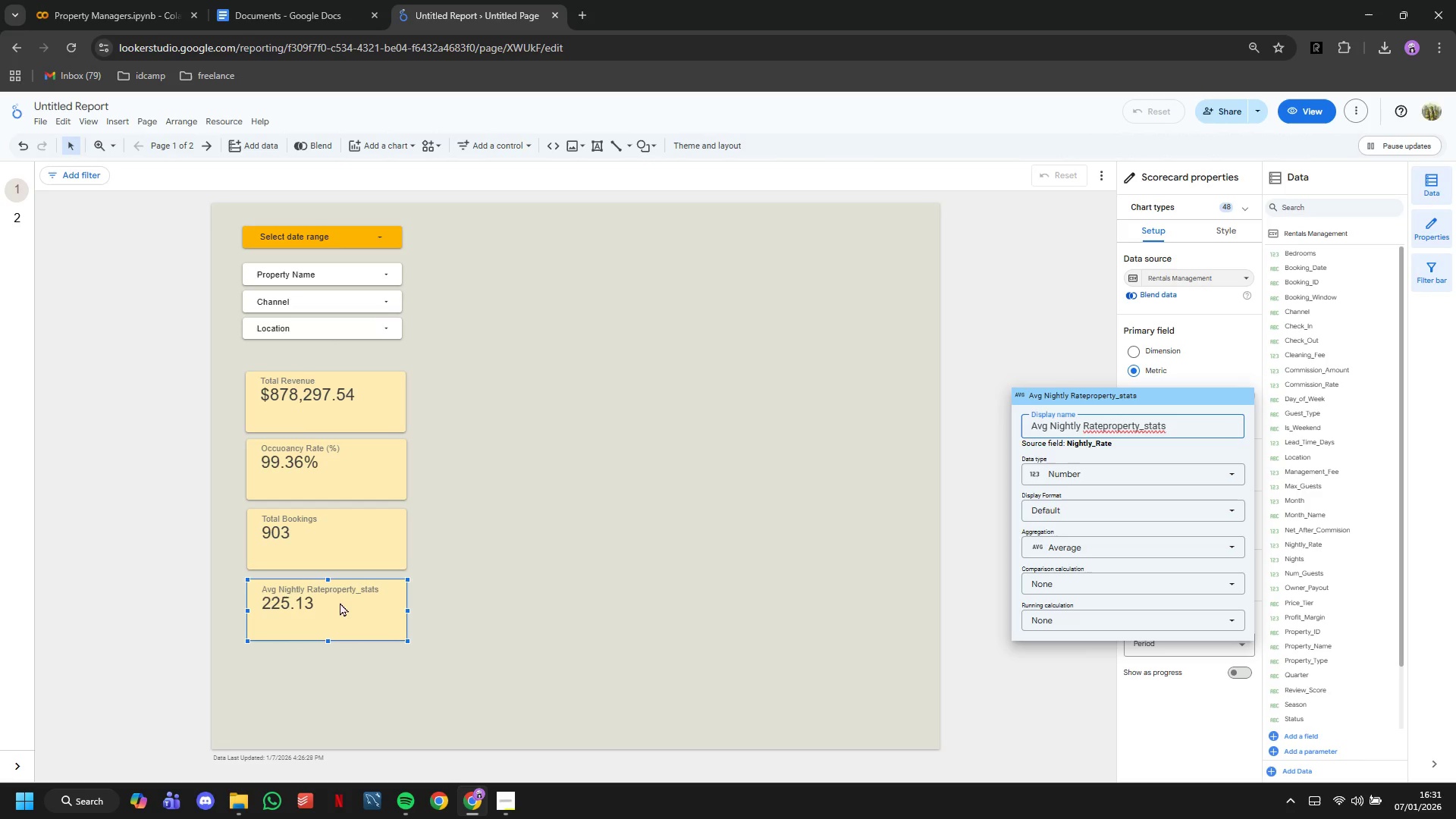 
key(Control+Z)
 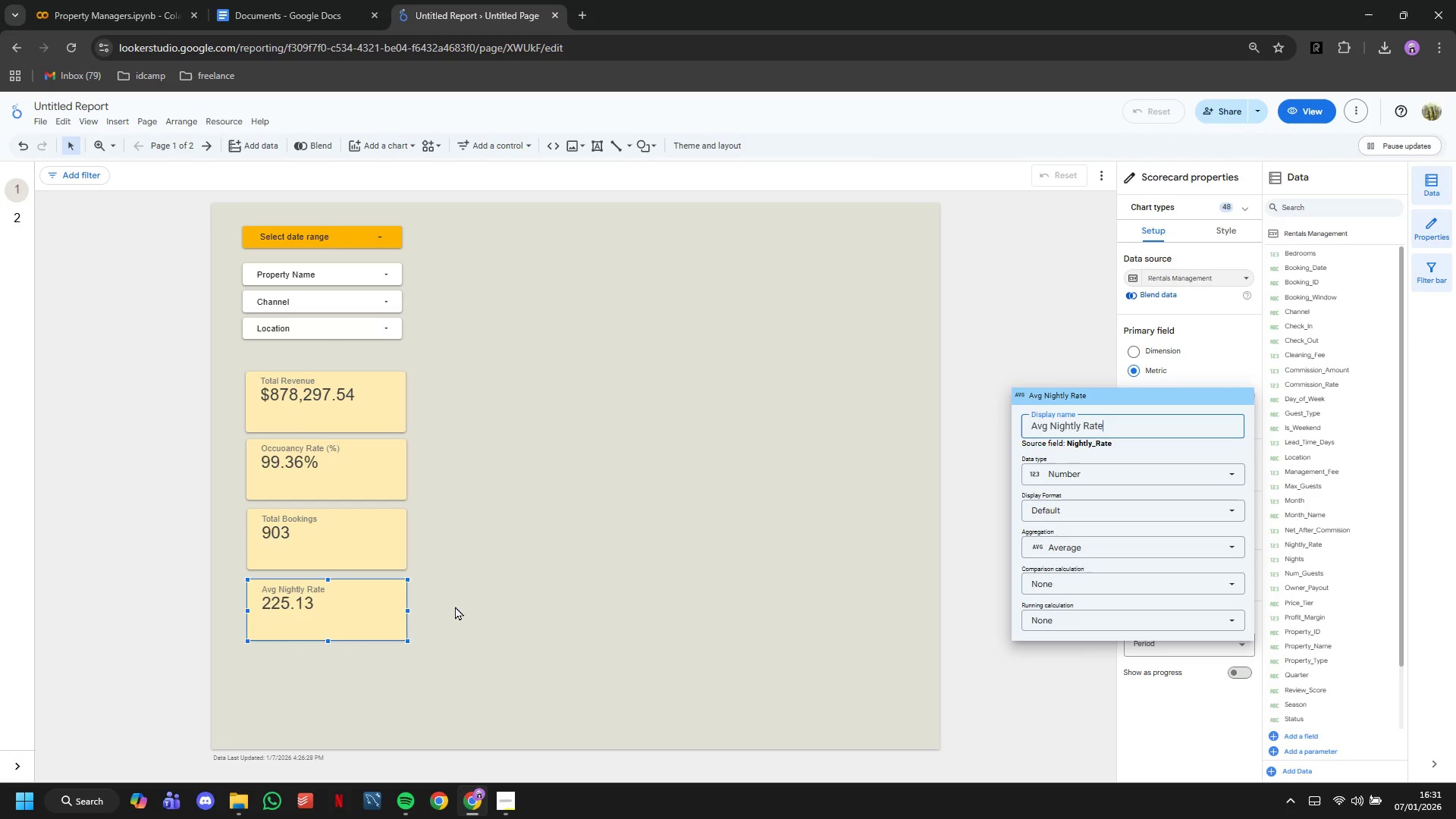 
left_click([456, 606])
 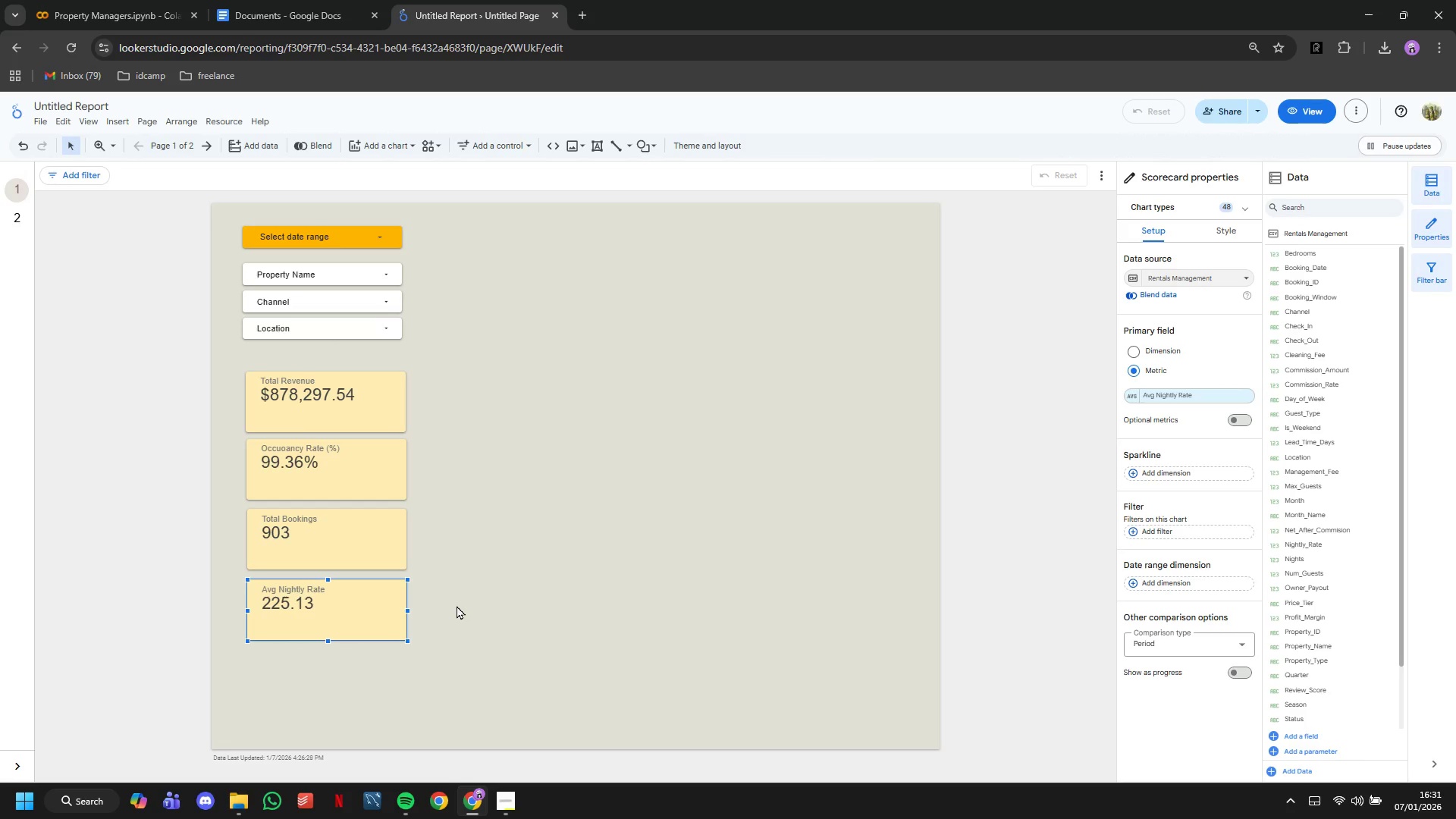 
left_click([457, 605])
 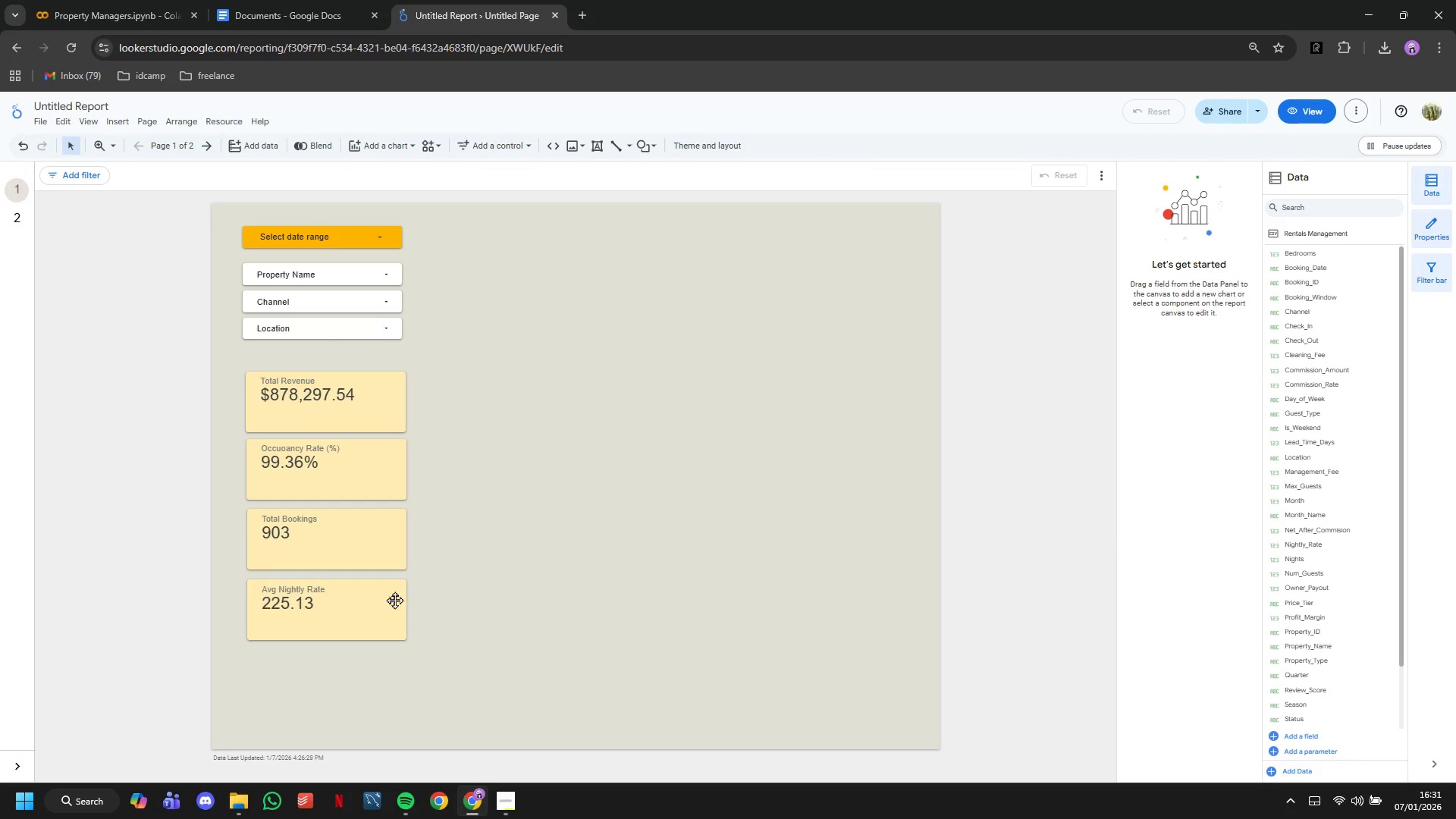 
left_click([359, 600])
 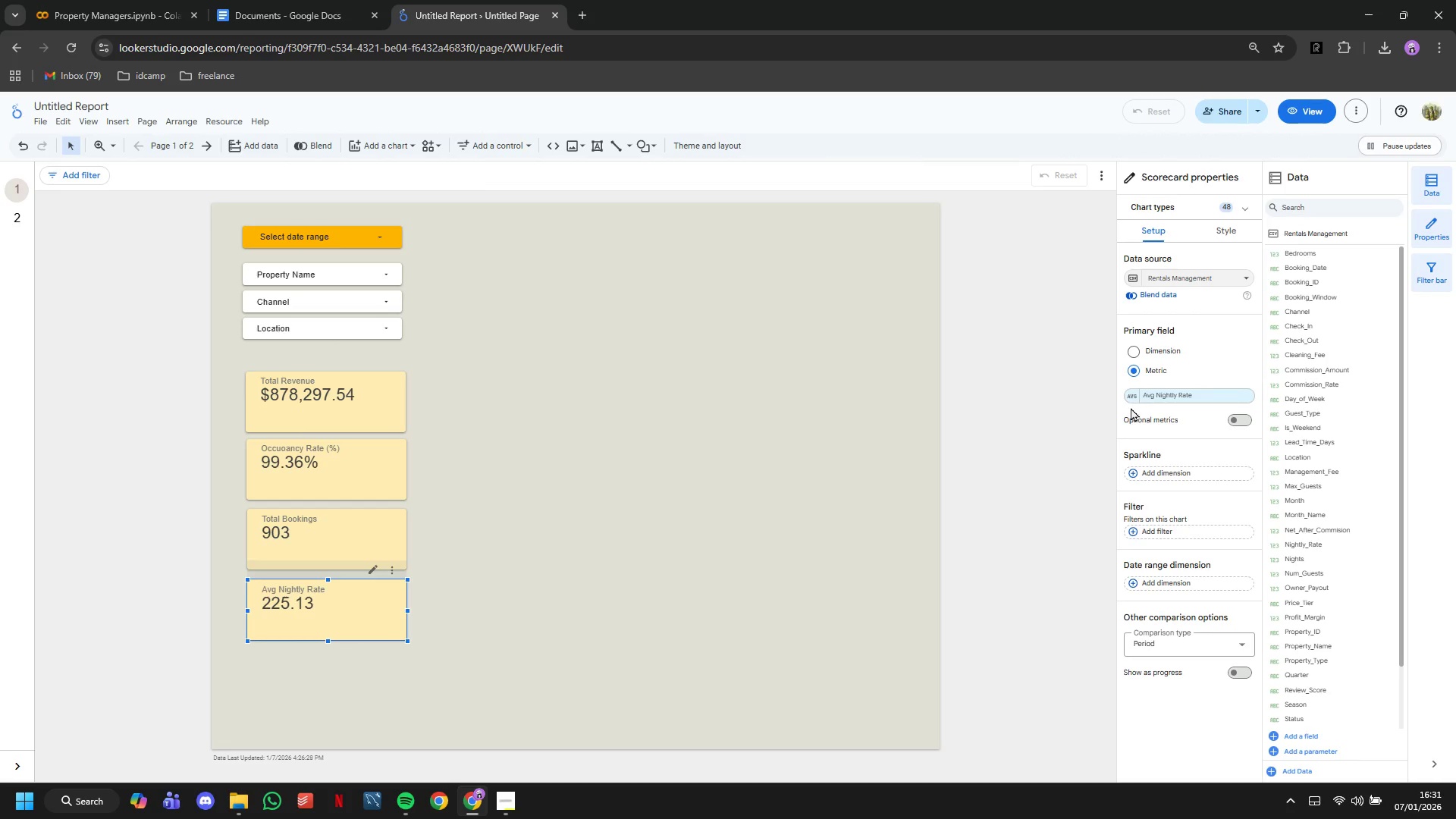 
left_click([1130, 400])
 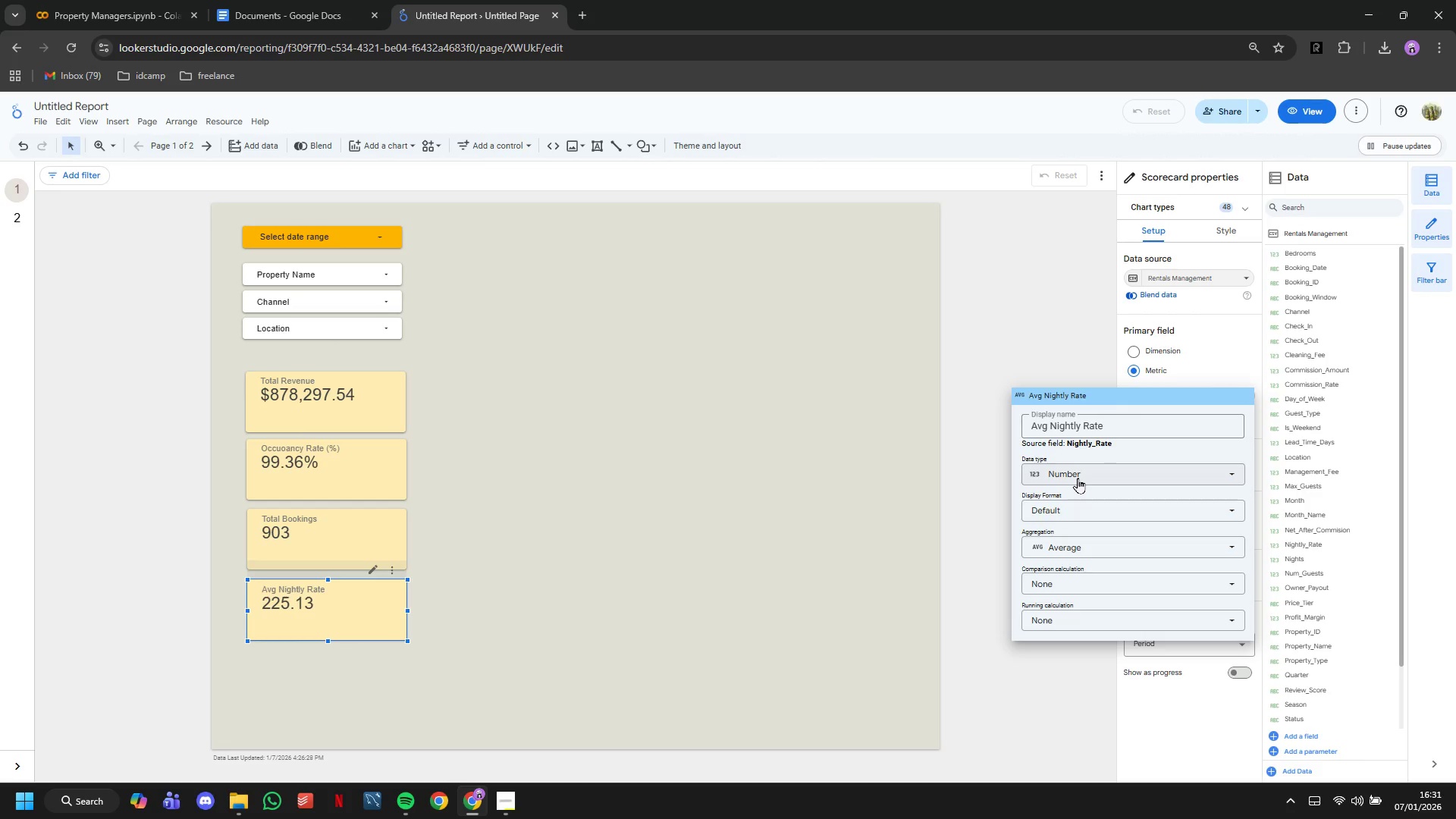 
left_click([1078, 478])
 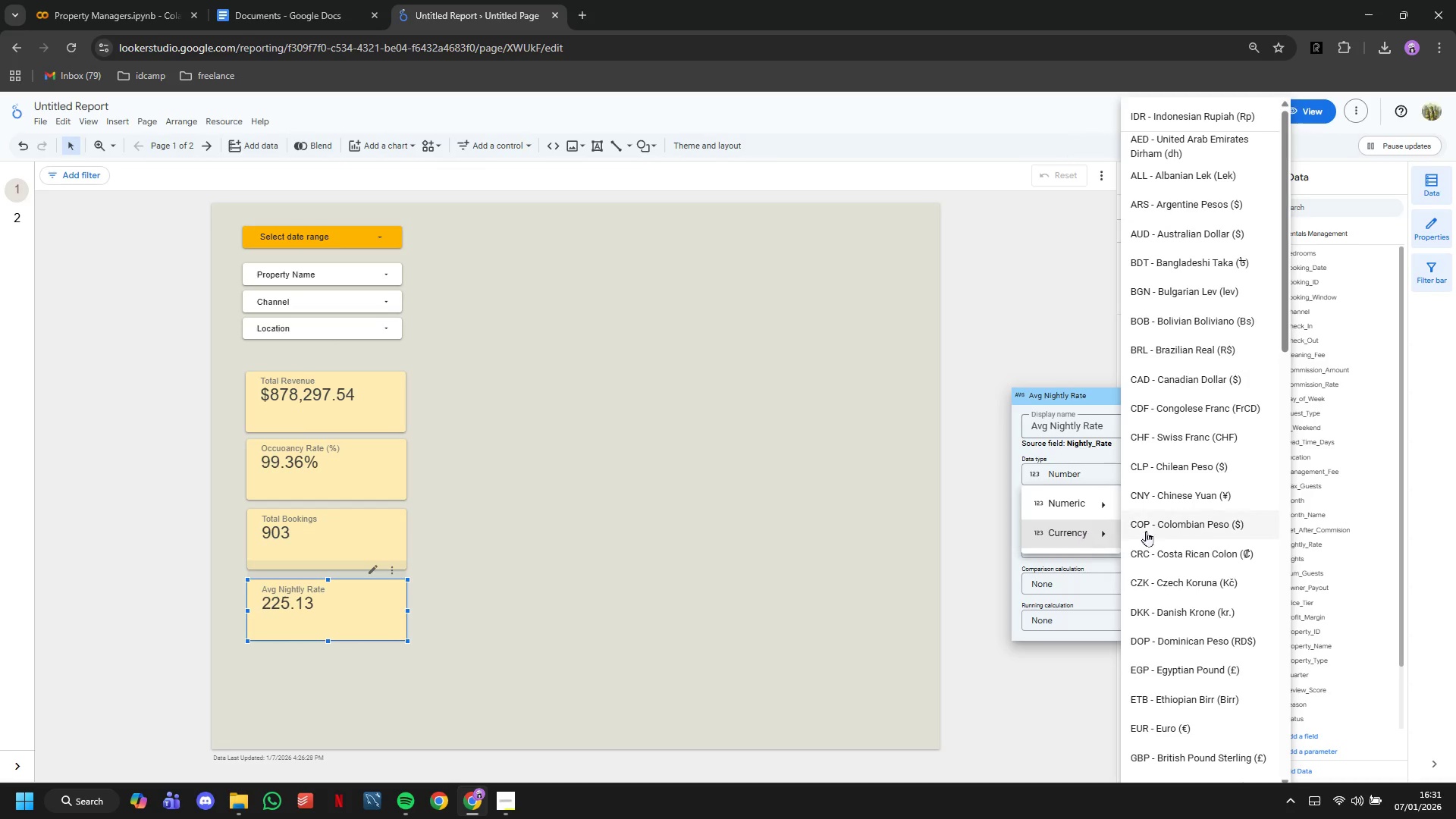 
scroll: coordinate [1214, 538], scroll_direction: down, amount: 25.0
 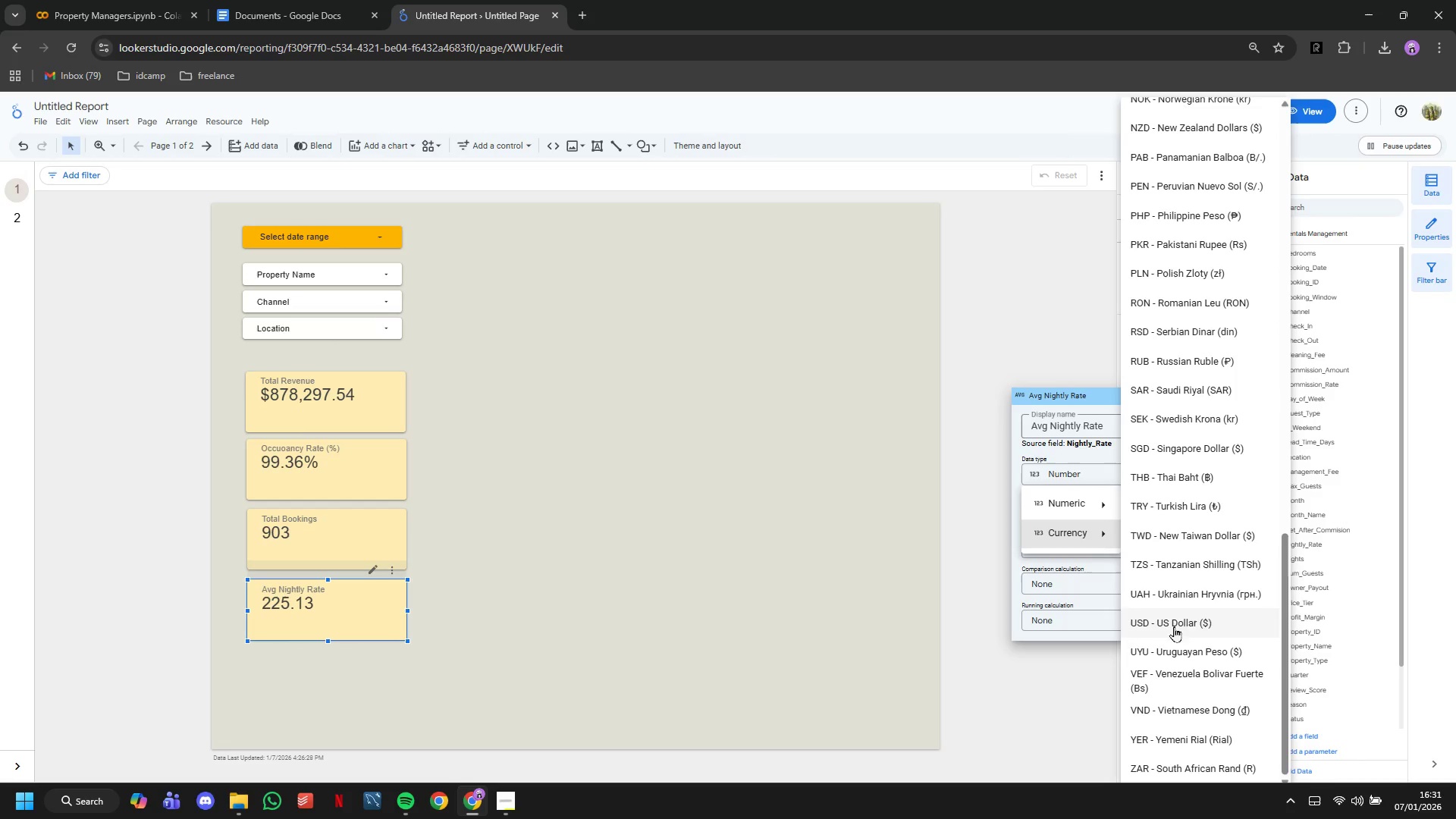 
left_click([1169, 616])
 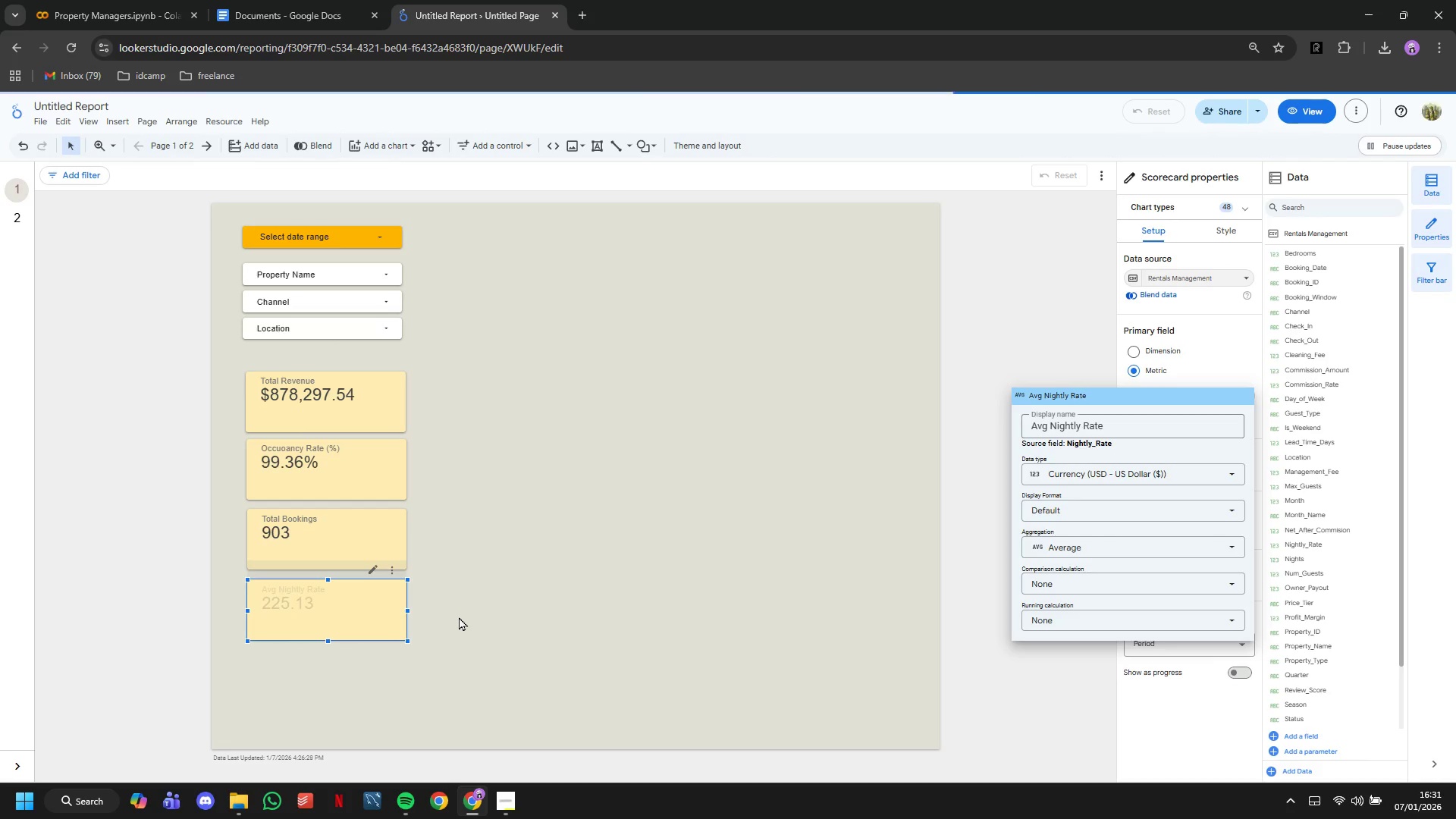 
left_click([461, 616])
 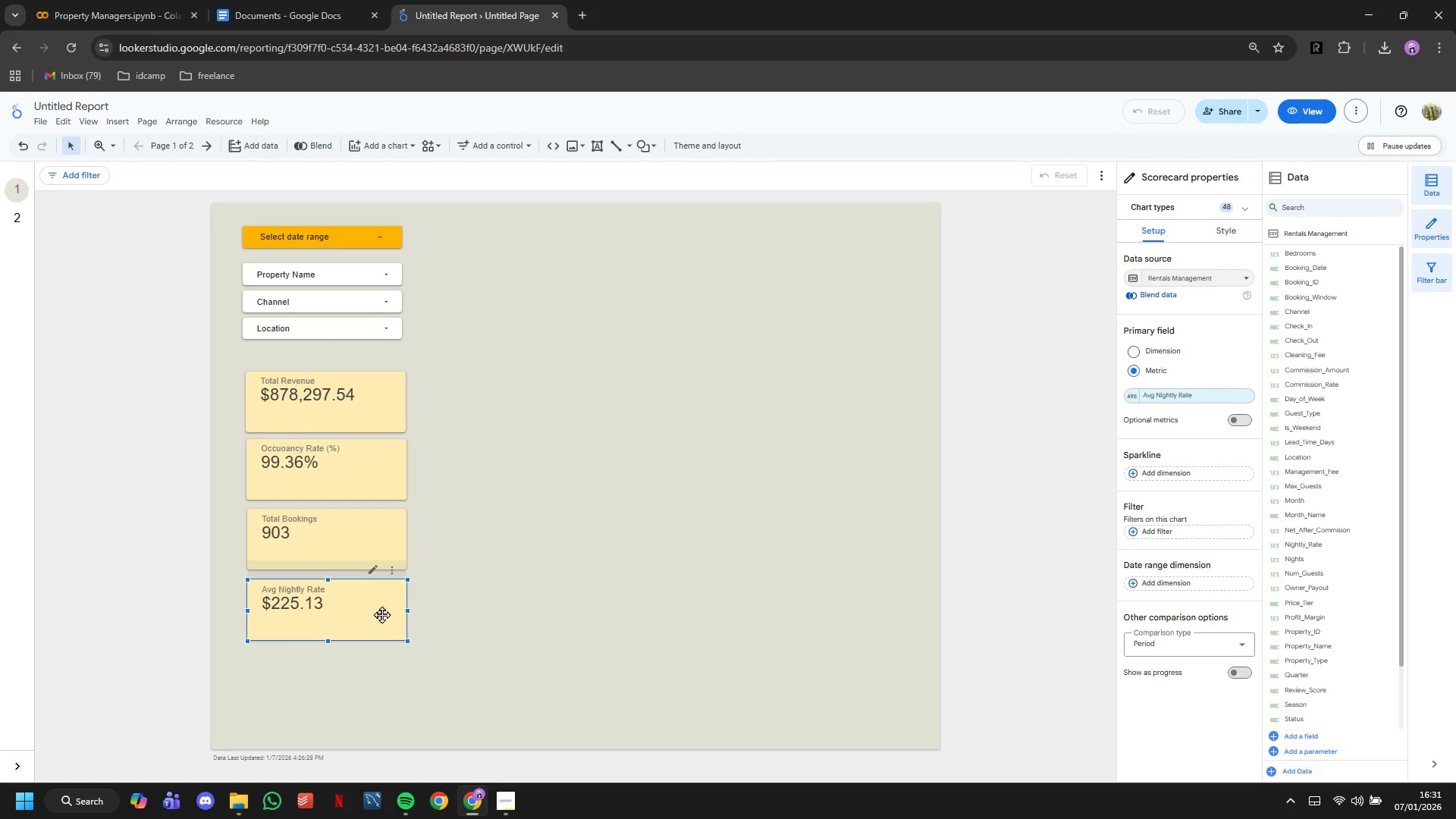 
key(Control+C)
 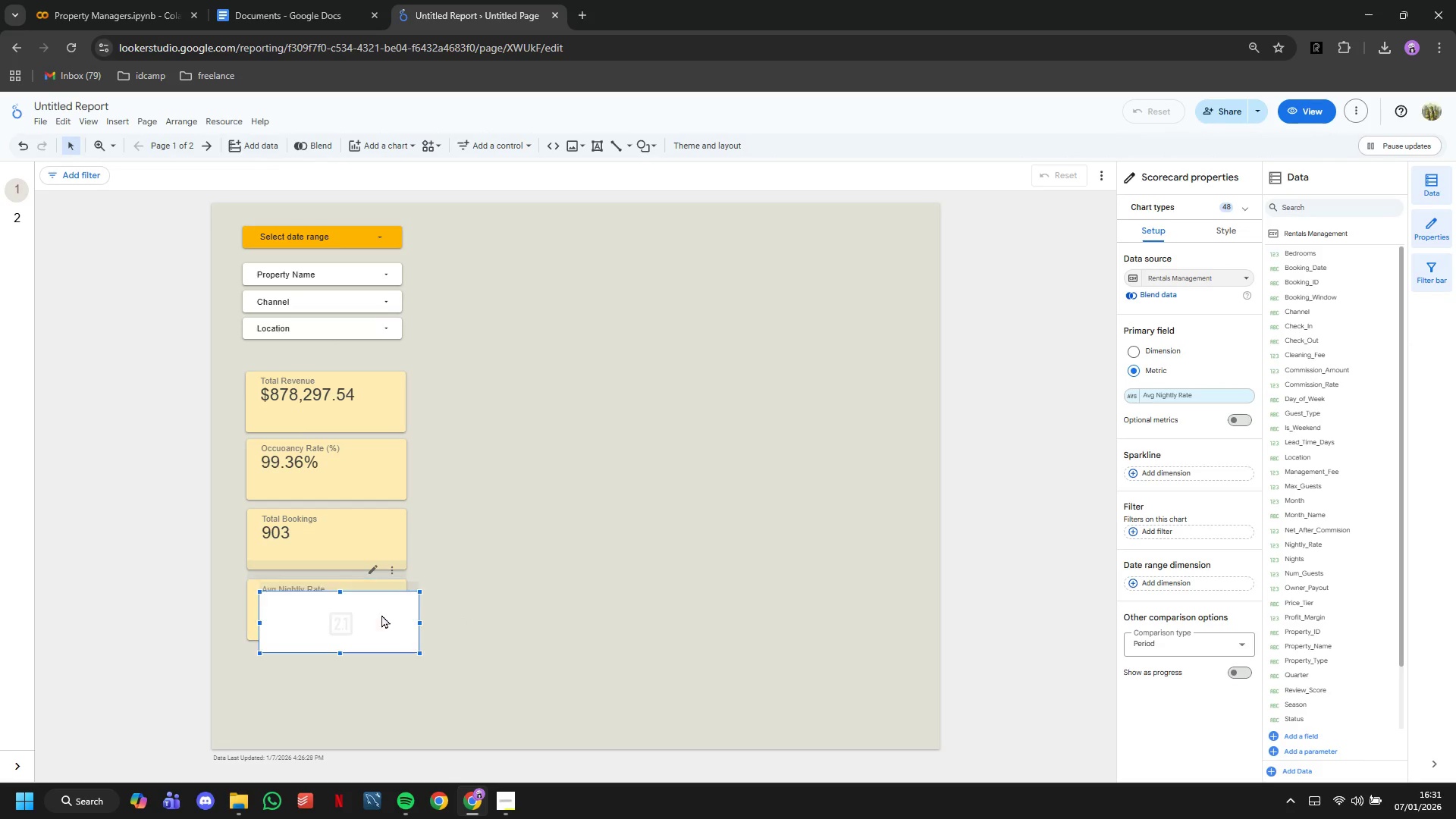 
key(Control+V)
 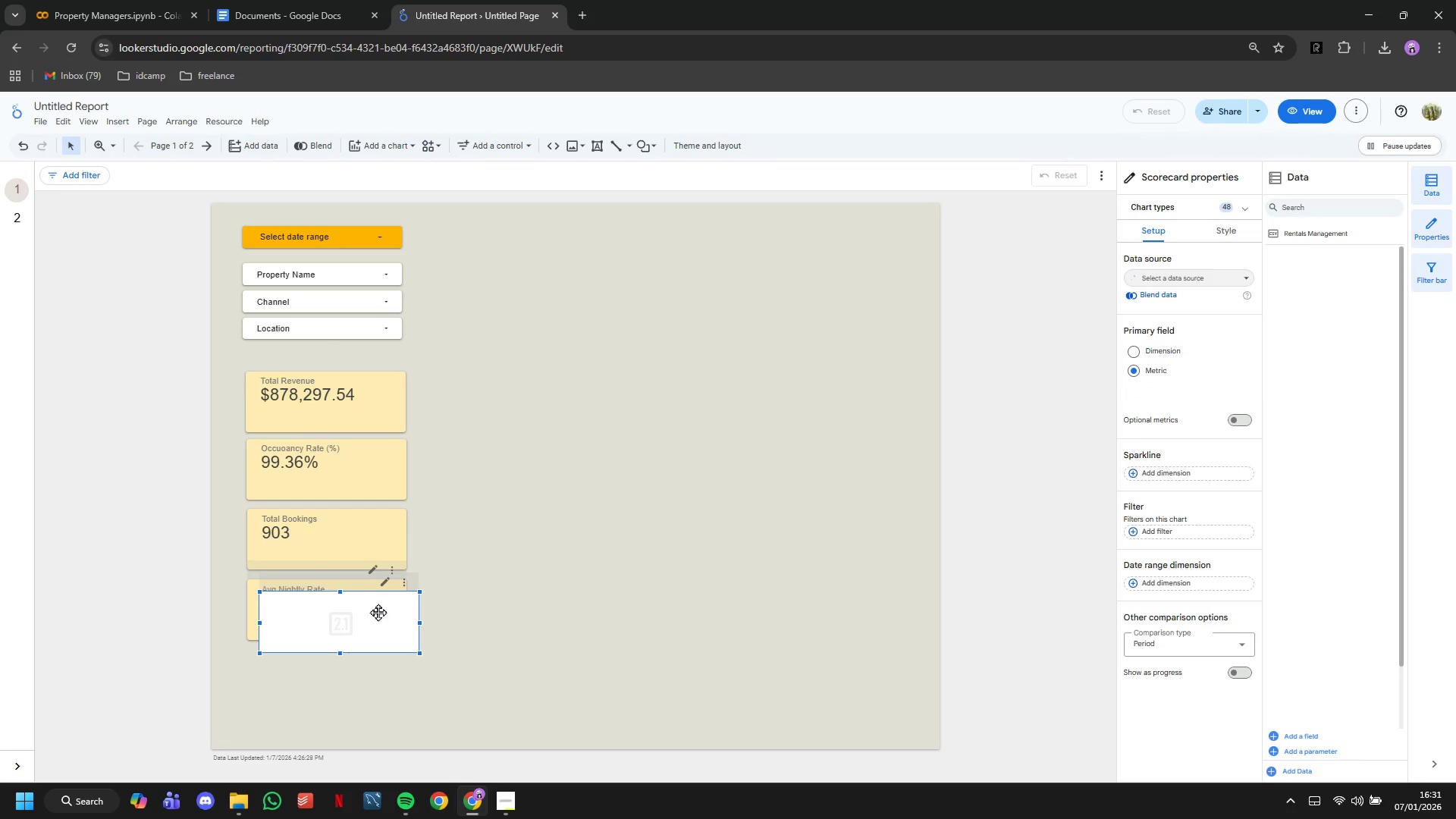 
left_click_drag(start_coordinate=[378, 612], to_coordinate=[366, 670])
 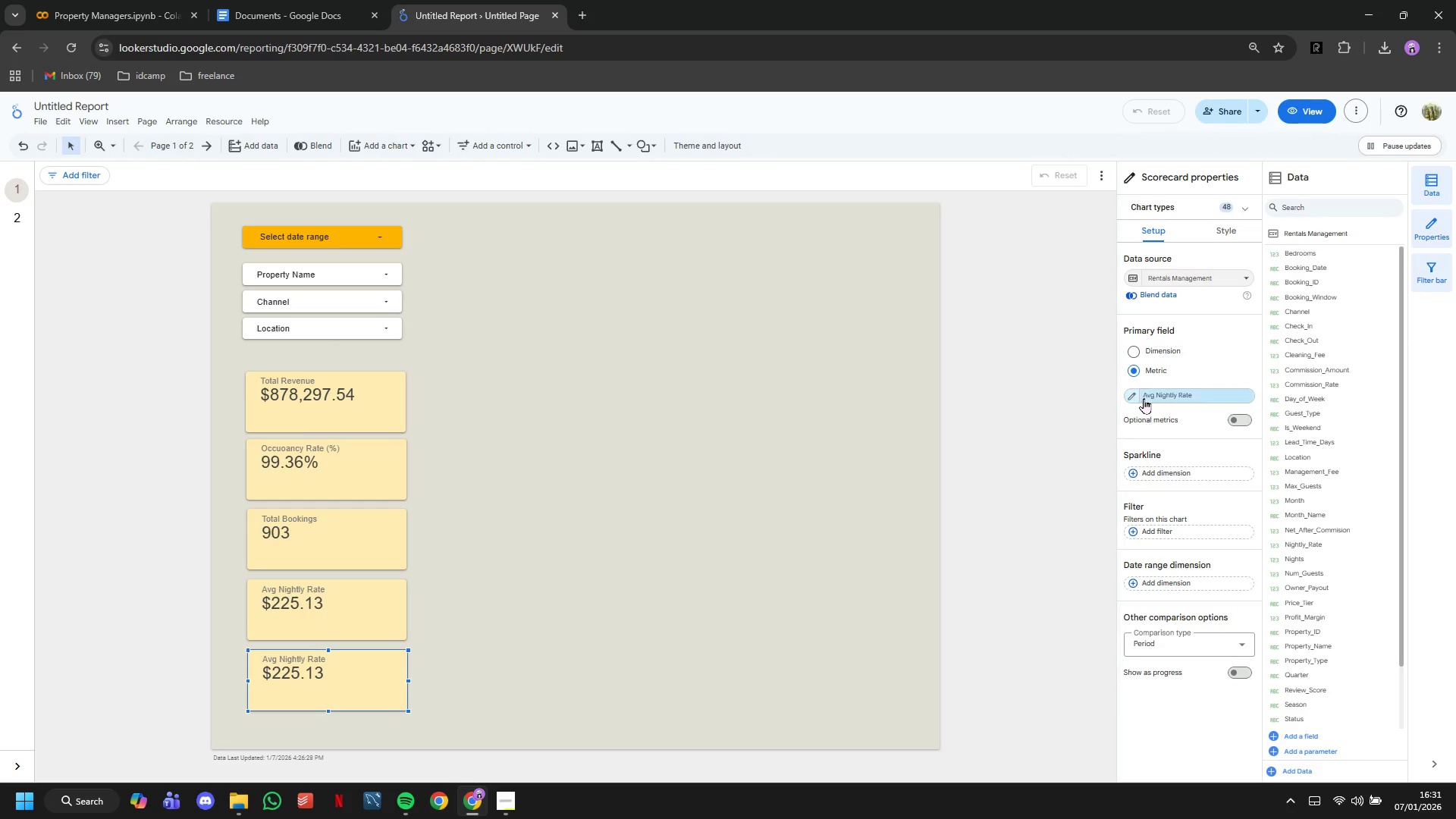 
left_click([1132, 396])
 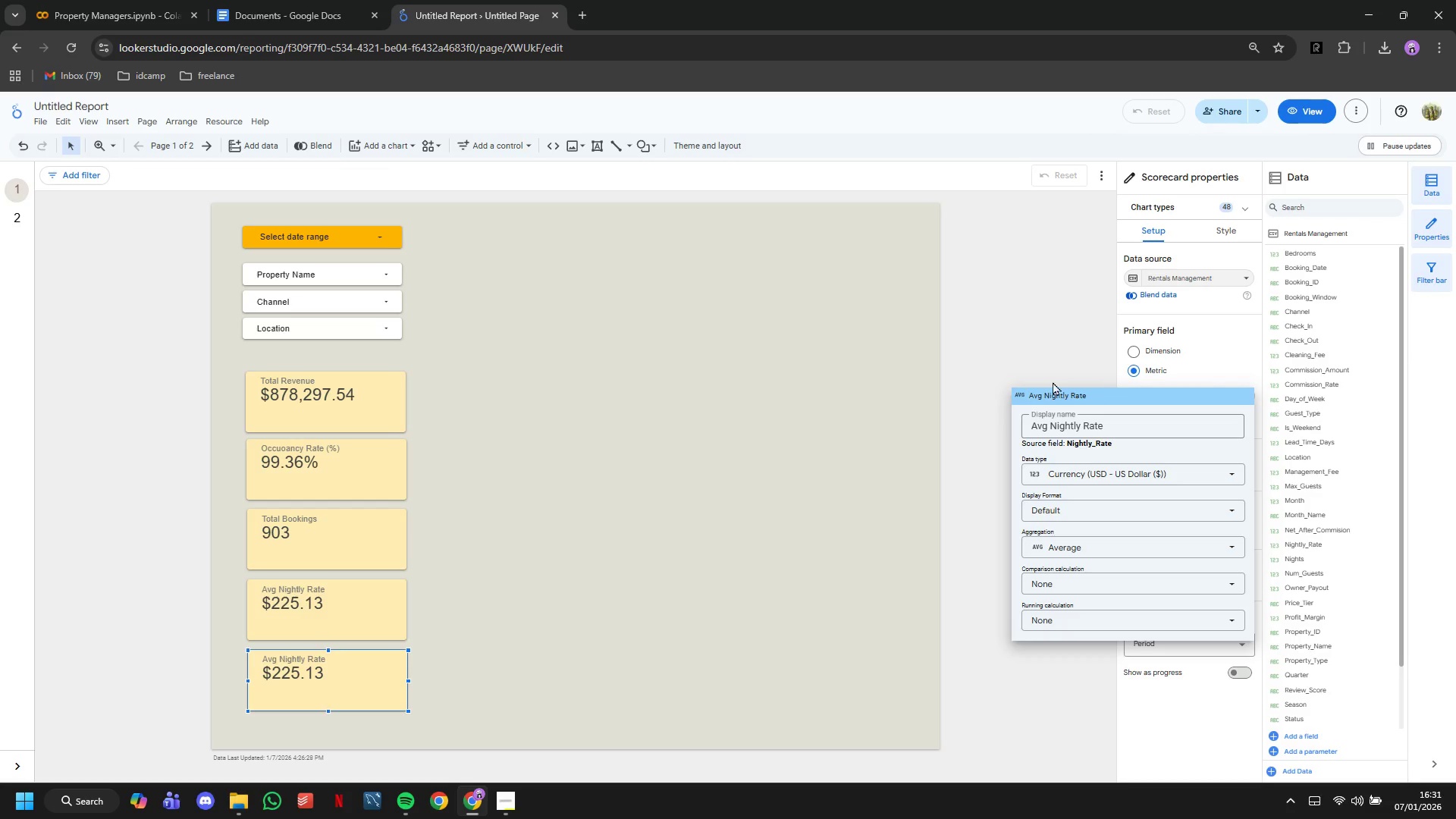 
left_click([1035, 372])
 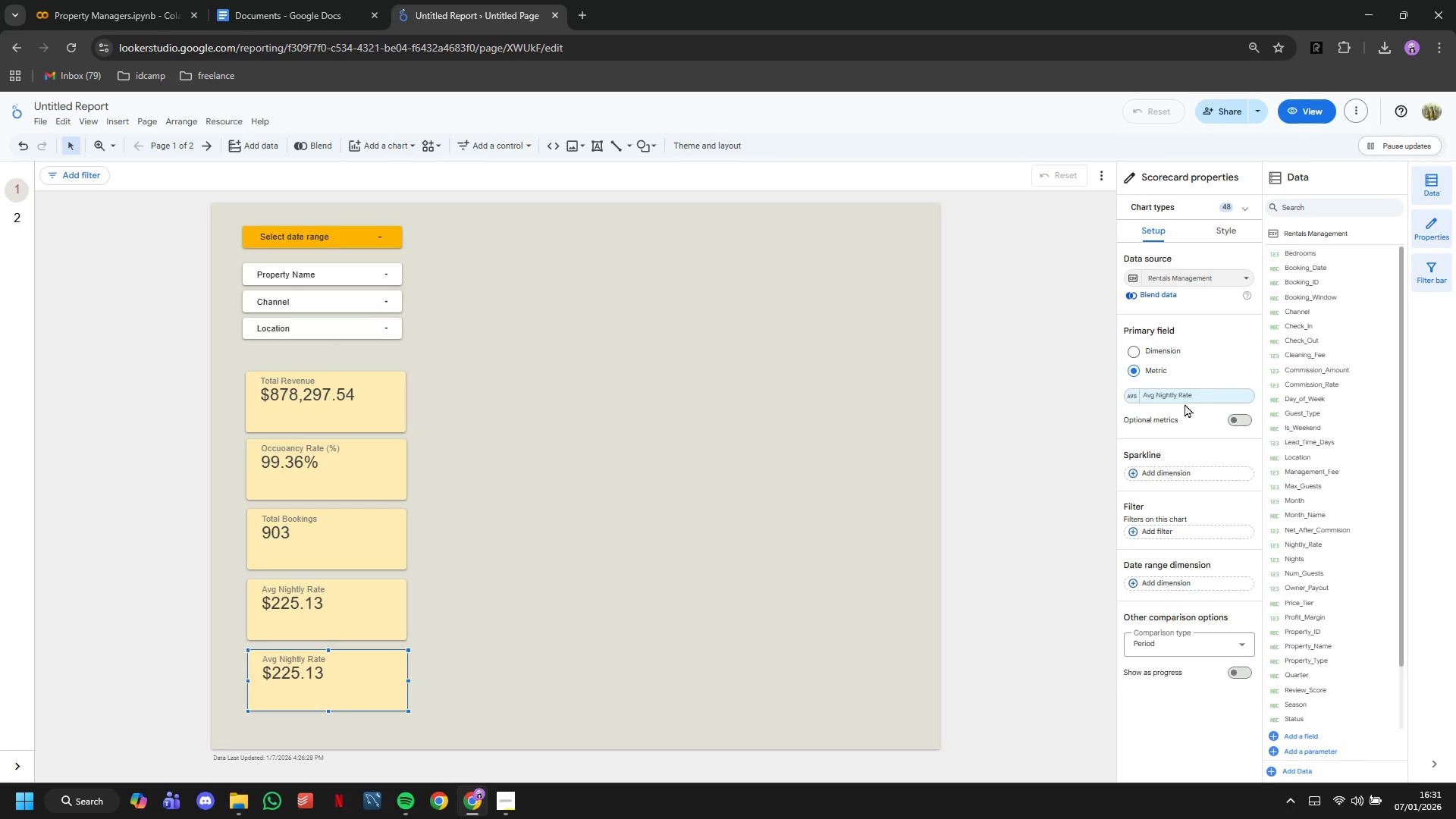 
left_click([1184, 403])
 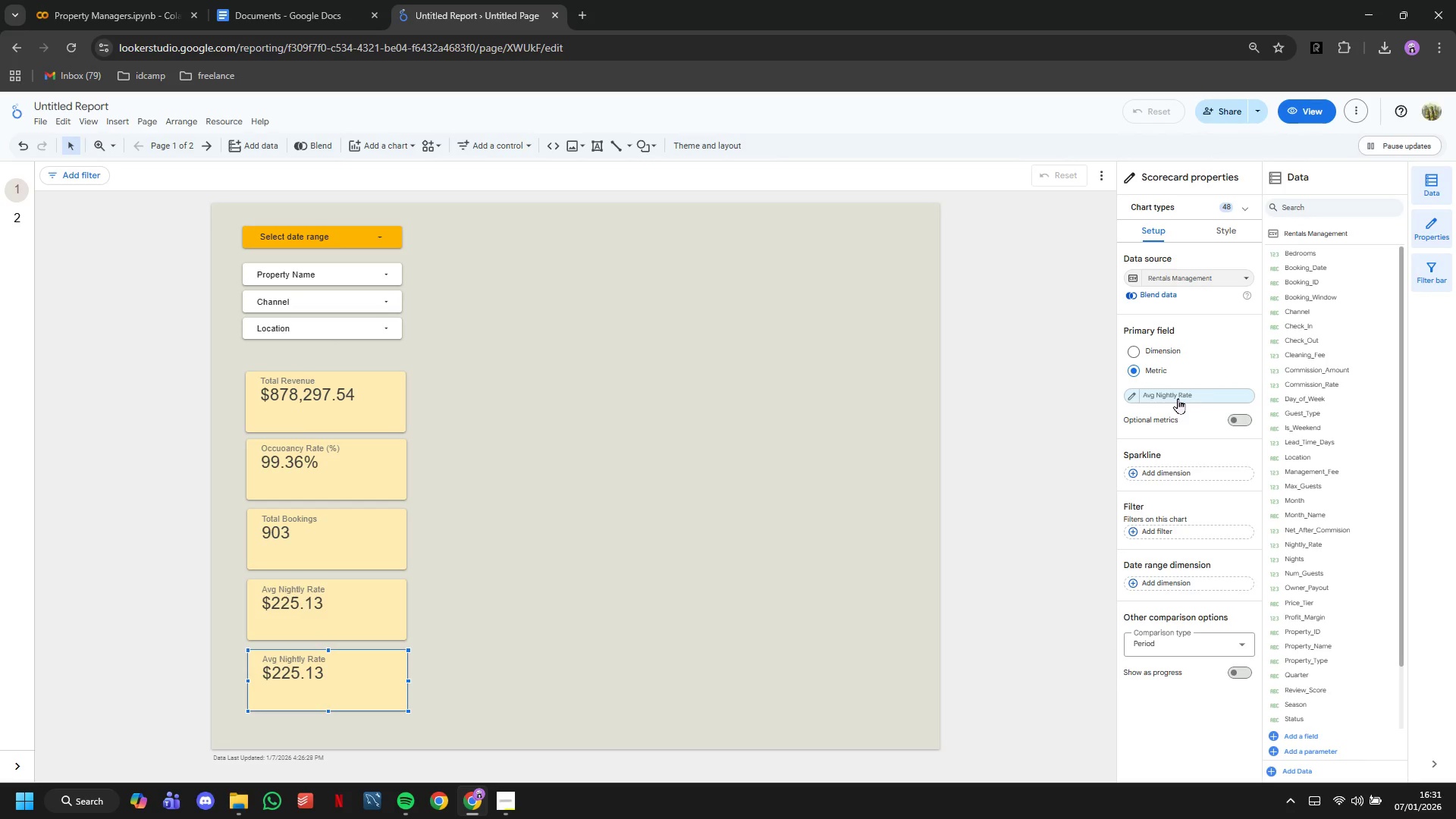 
triple_click([1177, 397])
 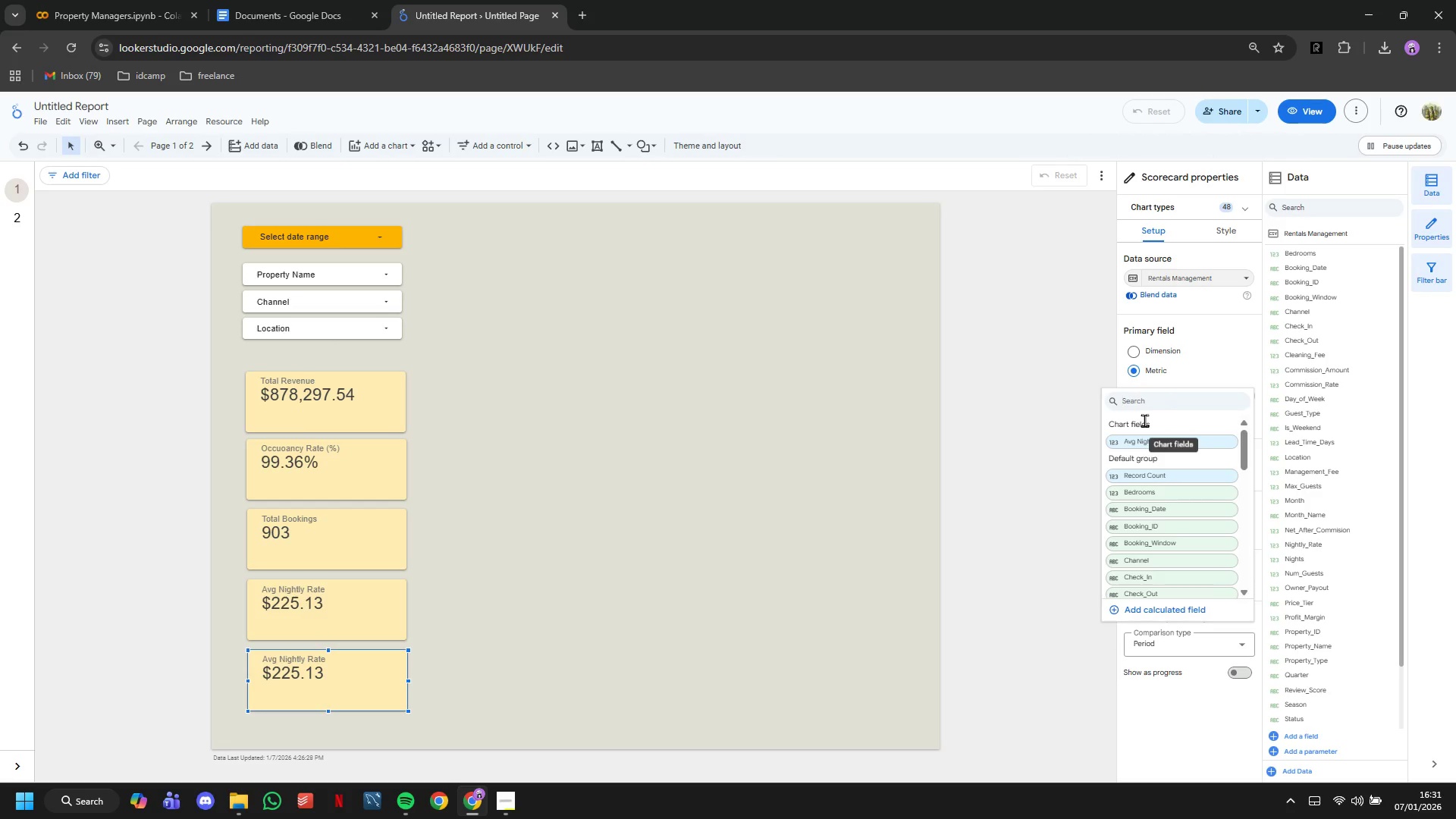 
type(rev)
 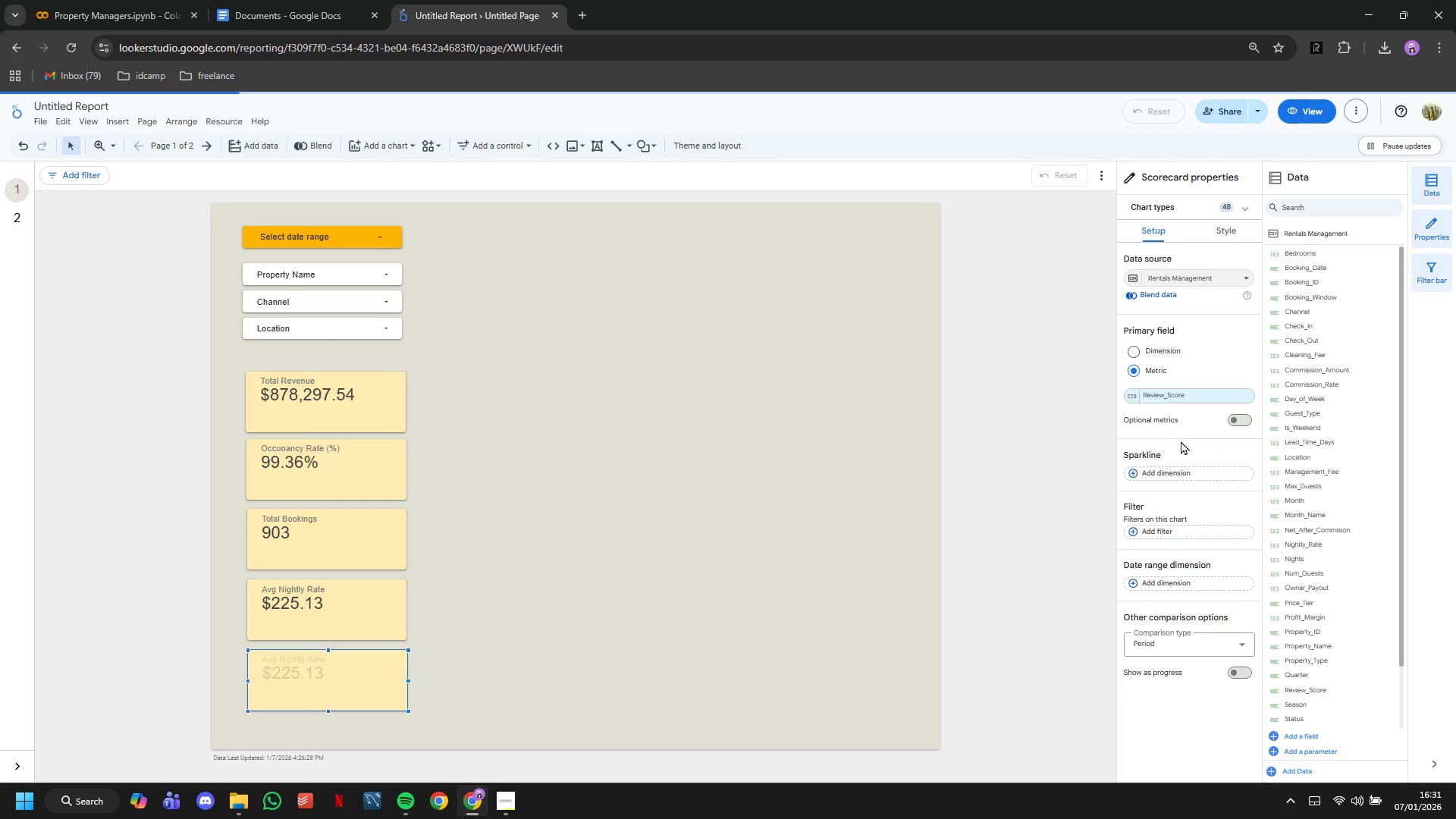 
left_click([1131, 400])
 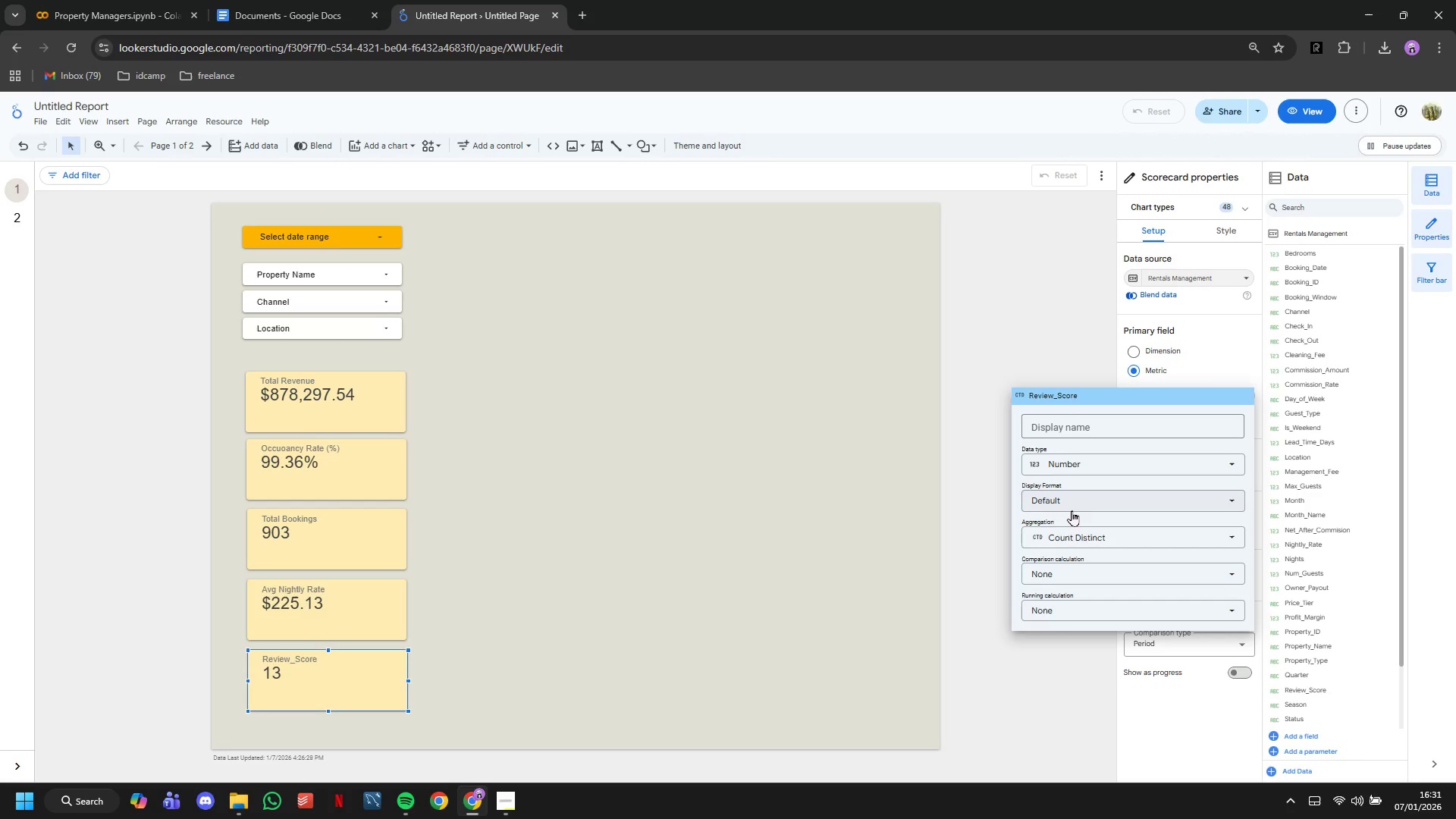 
left_click([1073, 530])
 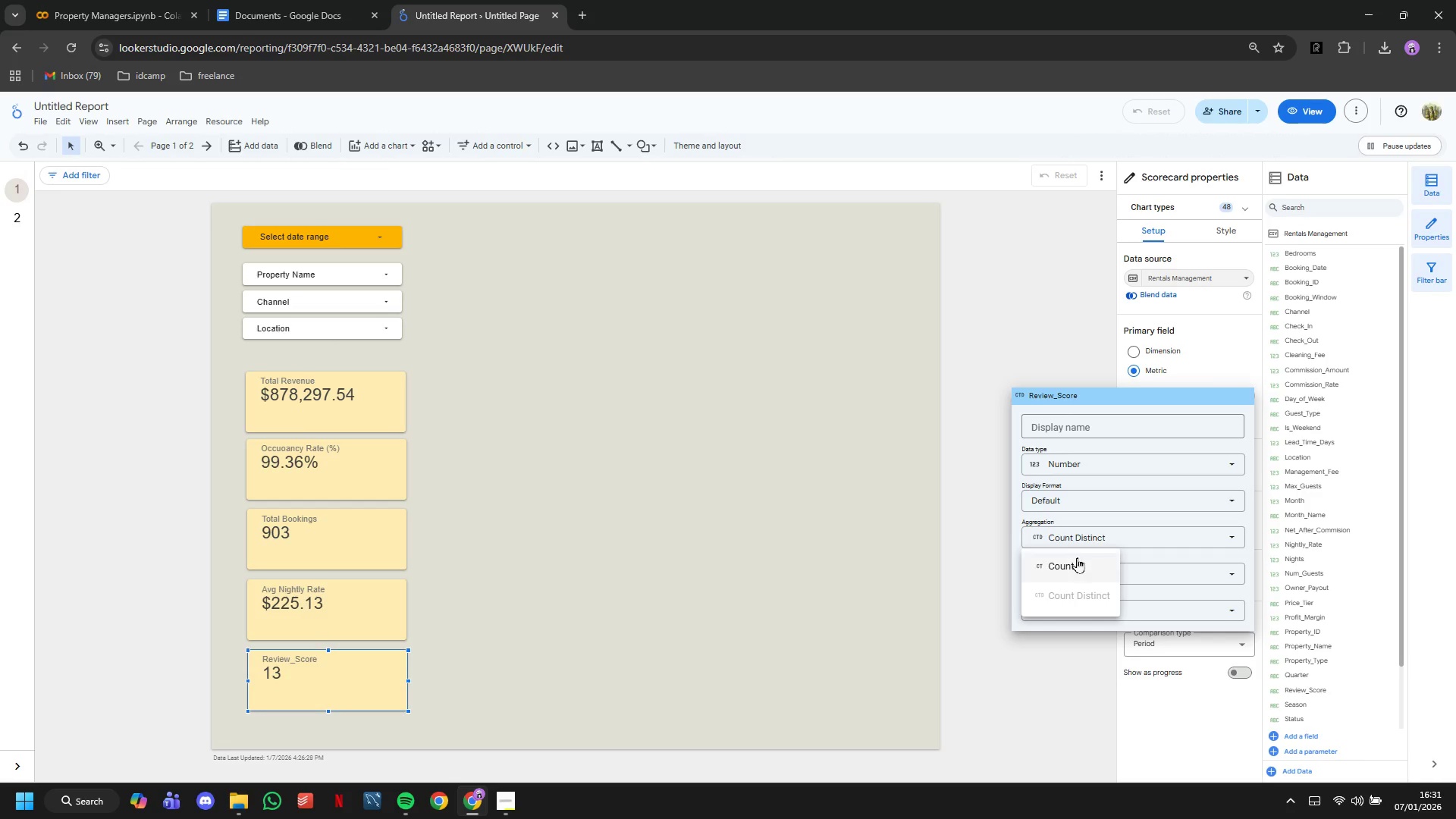 
left_click([1077, 558])
 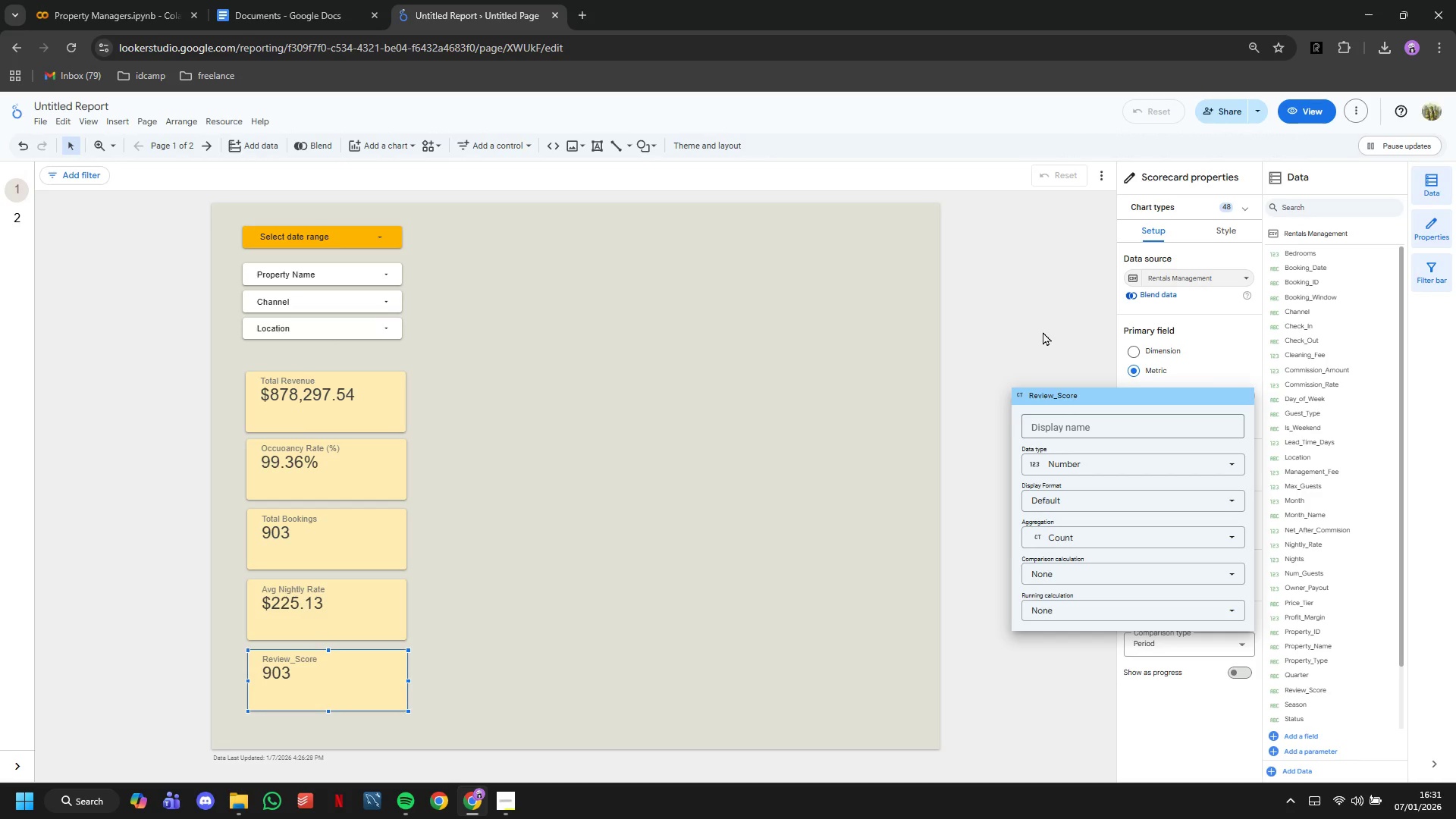 
left_click([1043, 331])
 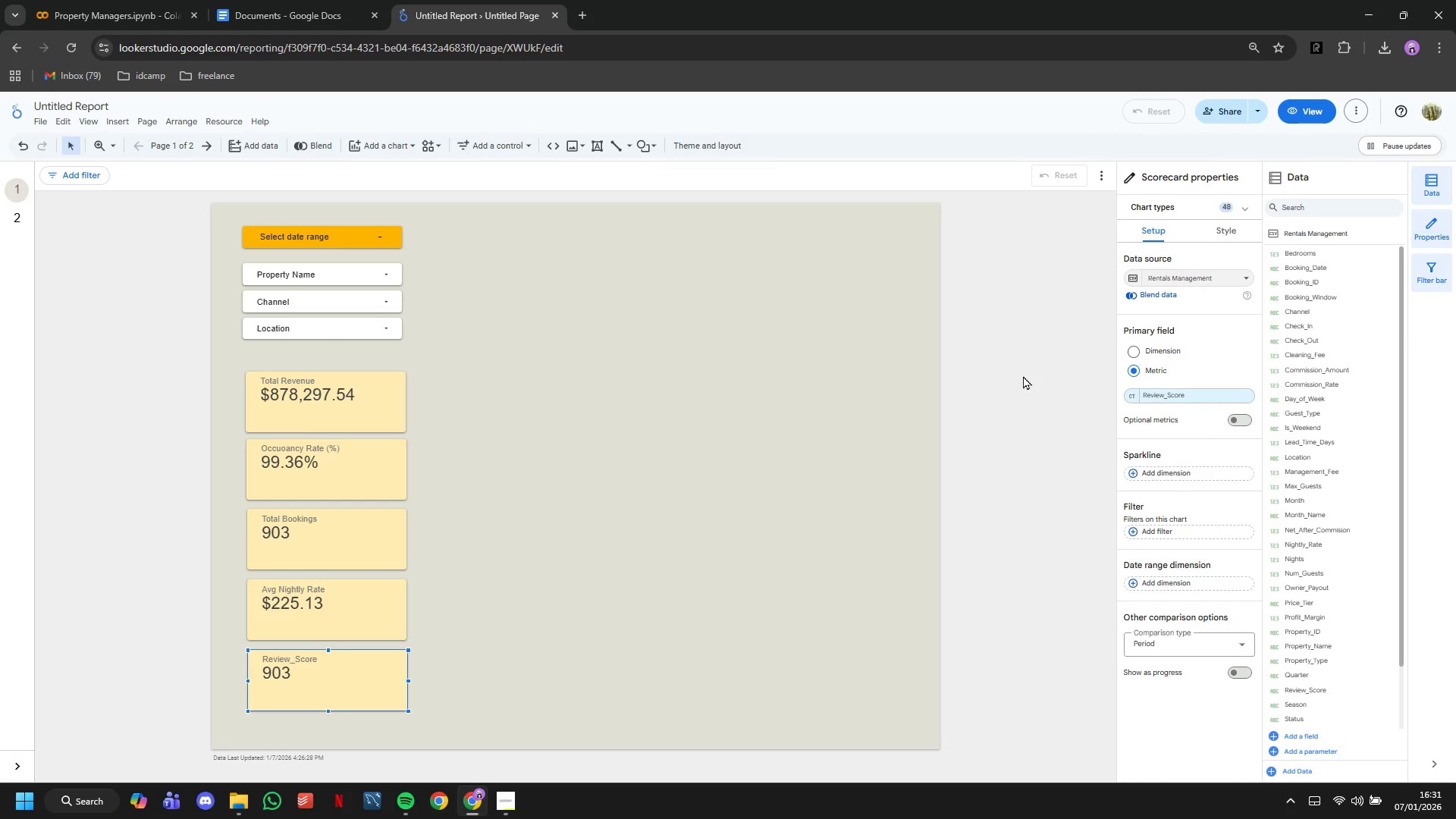 
left_click([230, 123])
 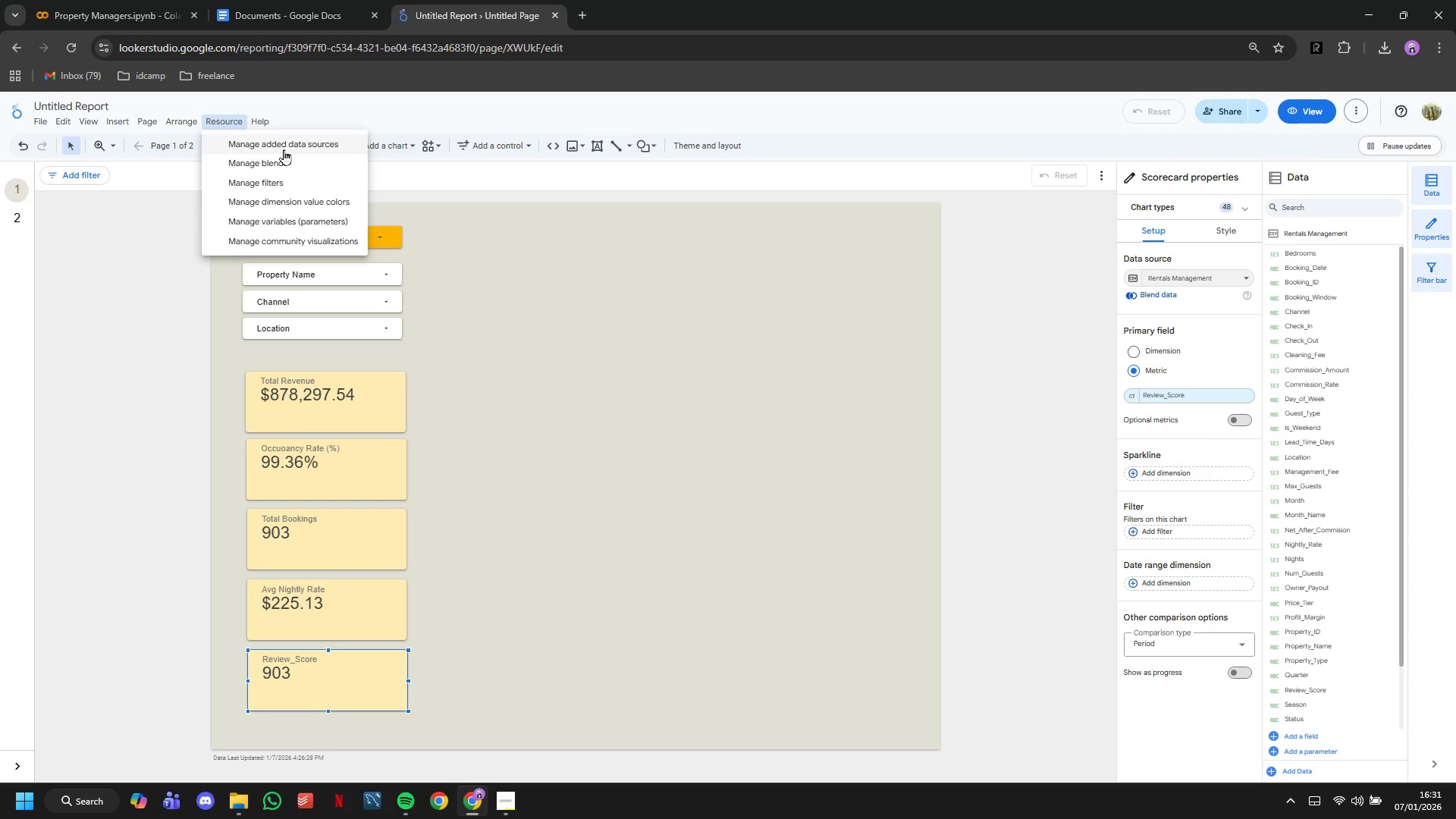 
left_click([284, 149])
 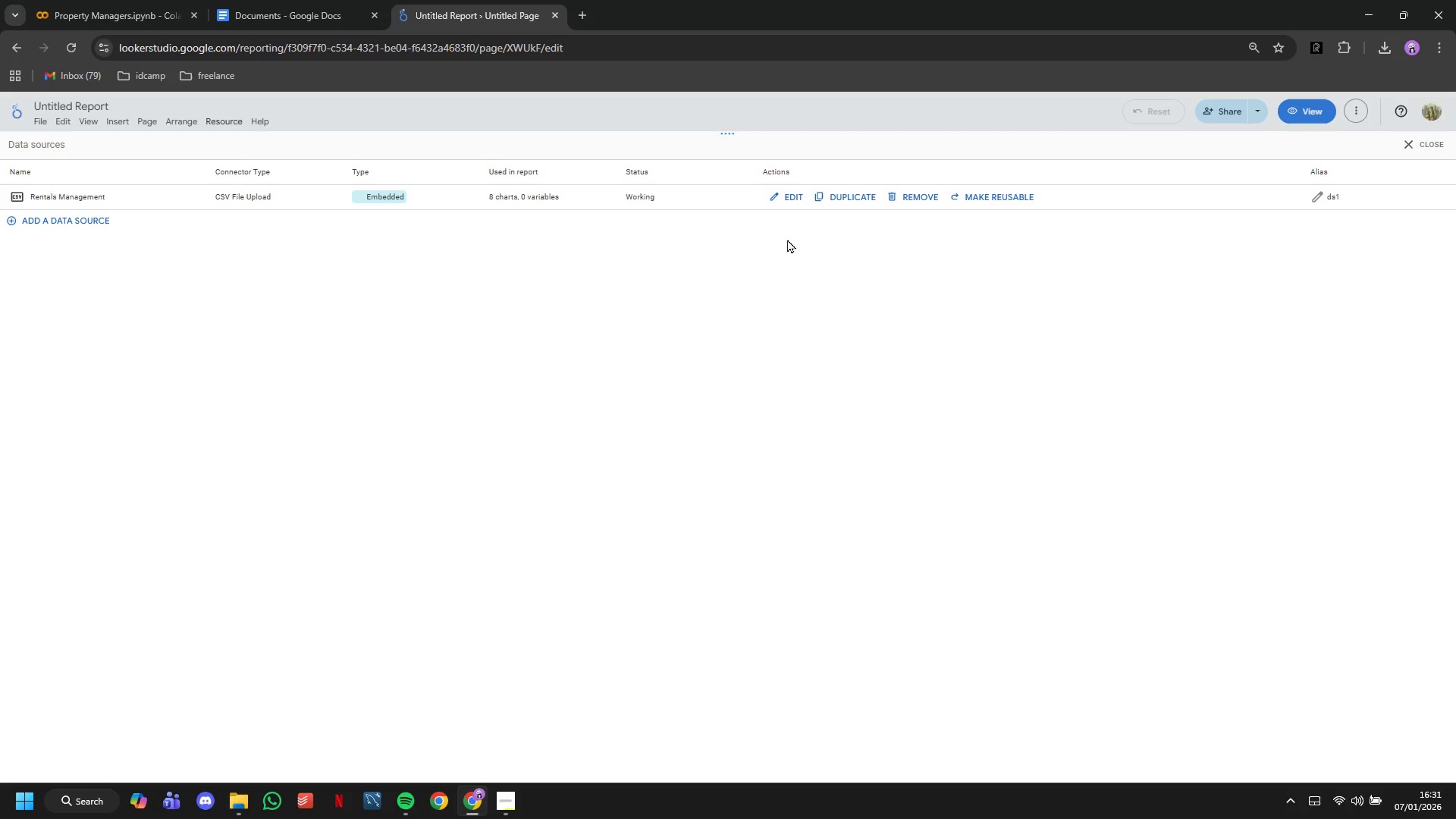 
left_click([772, 200])
 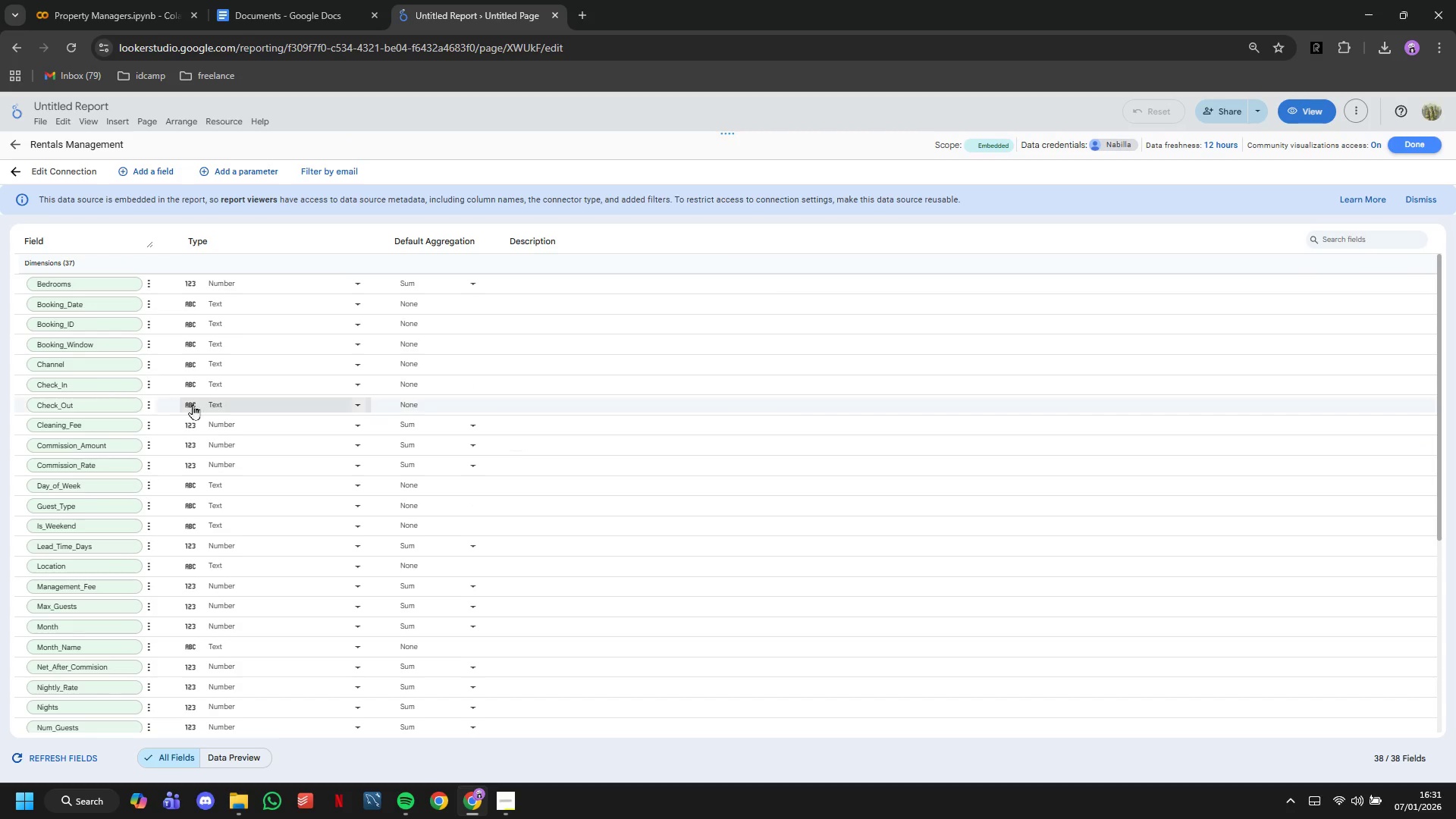 
scroll: coordinate [264, 446], scroll_direction: down, amount: 13.0
 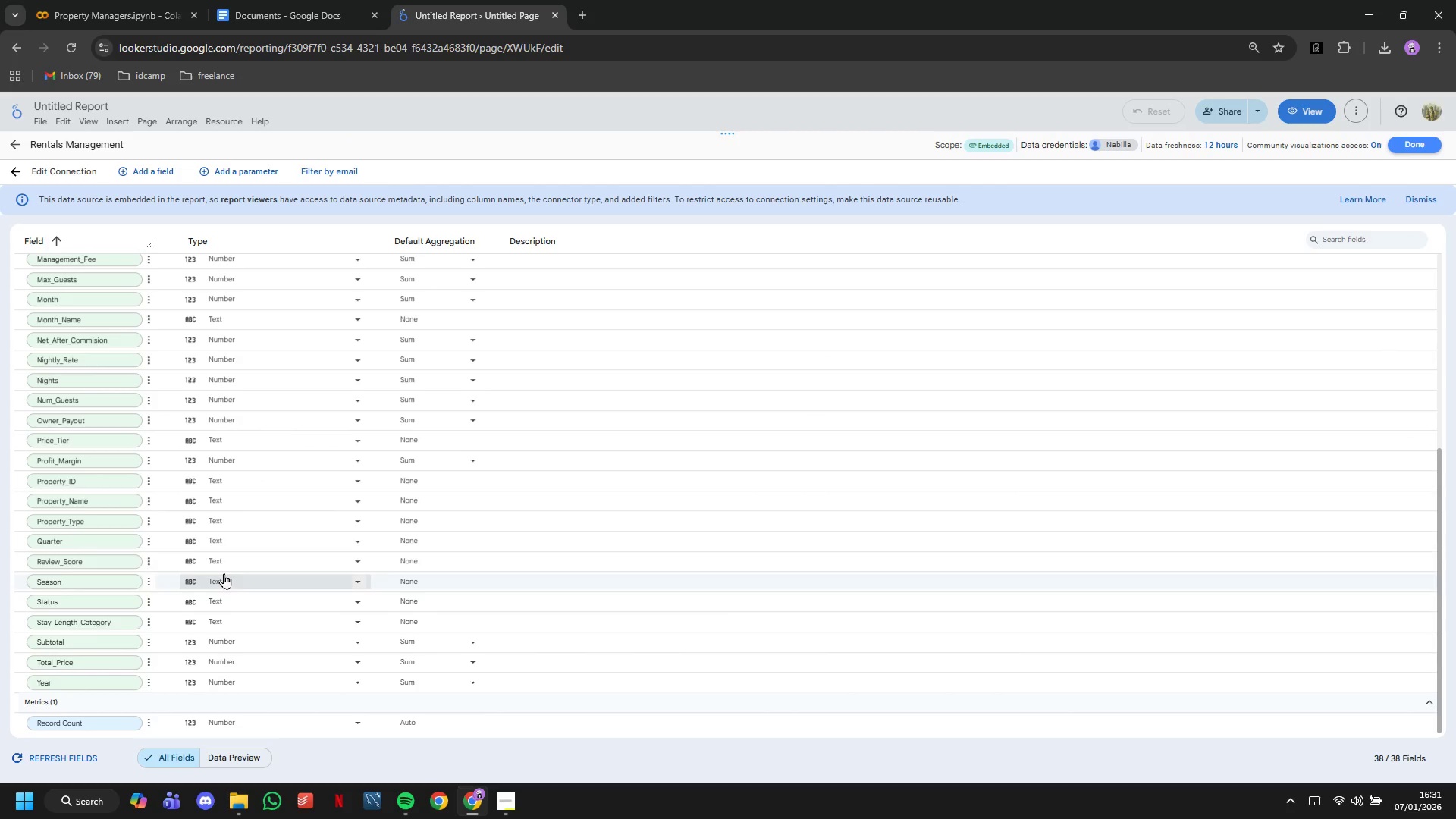 
left_click([225, 562])
 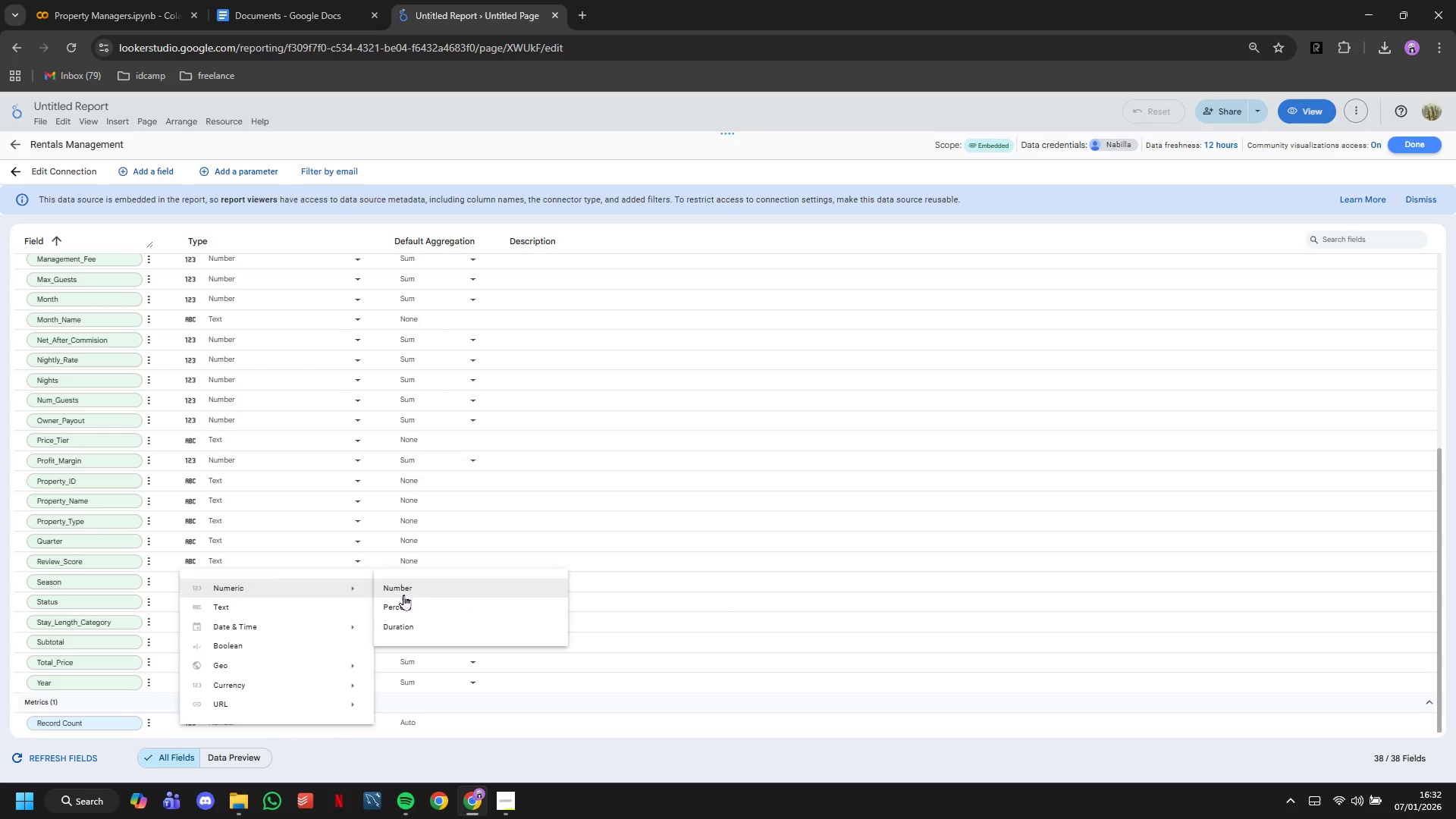 
left_click([407, 591])
 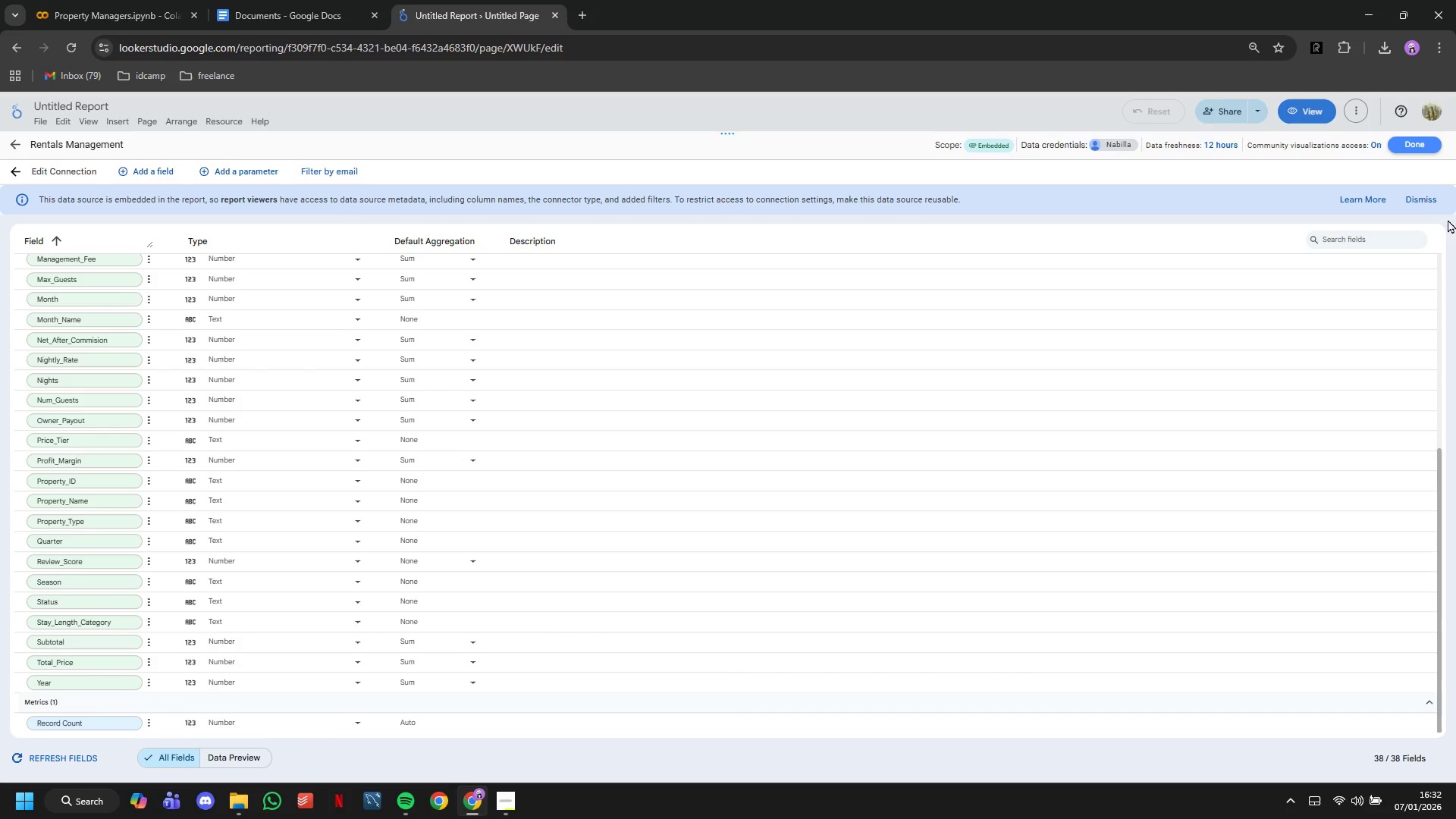 
left_click([1400, 152])
 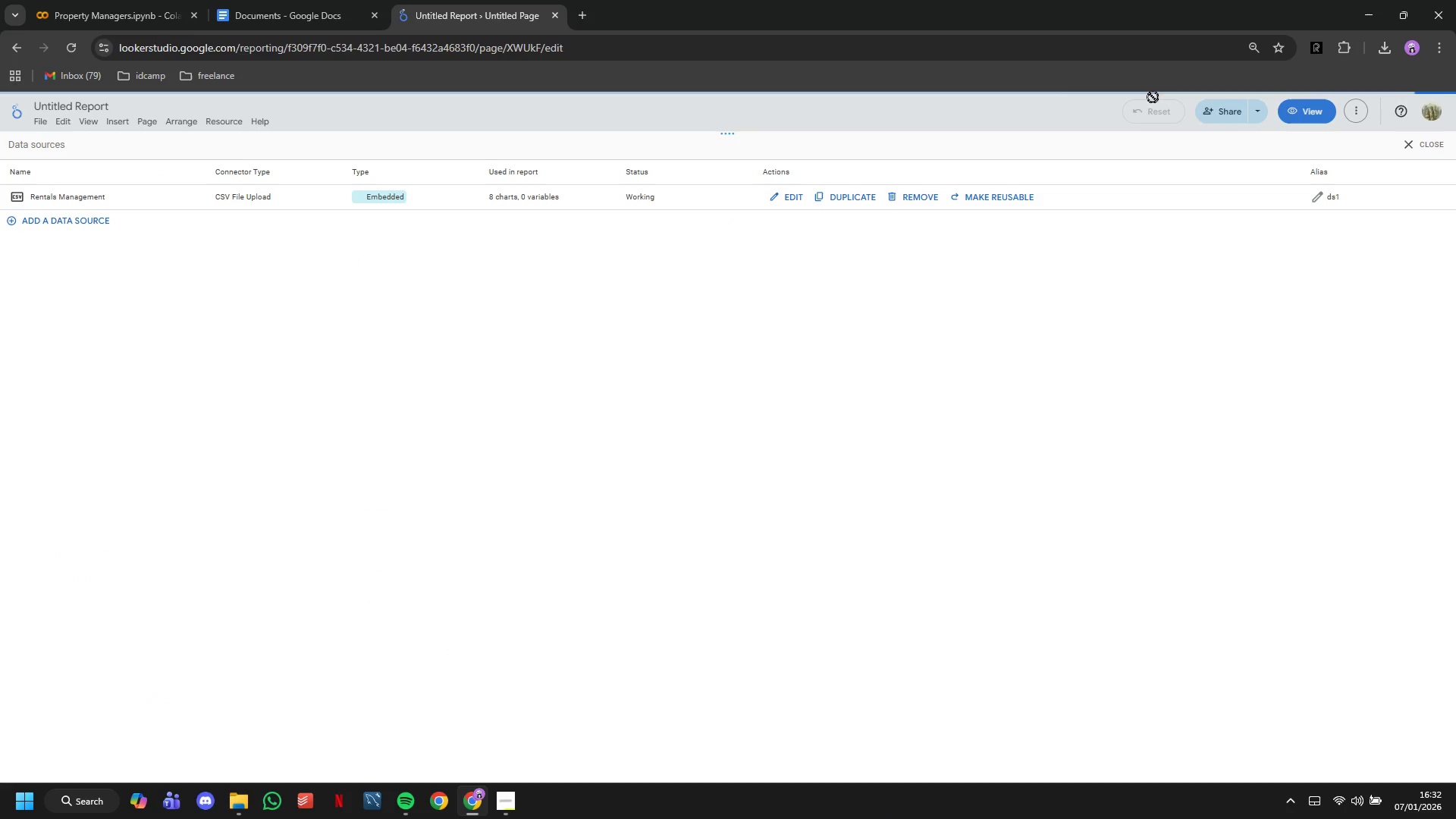 
left_click([1420, 144])
 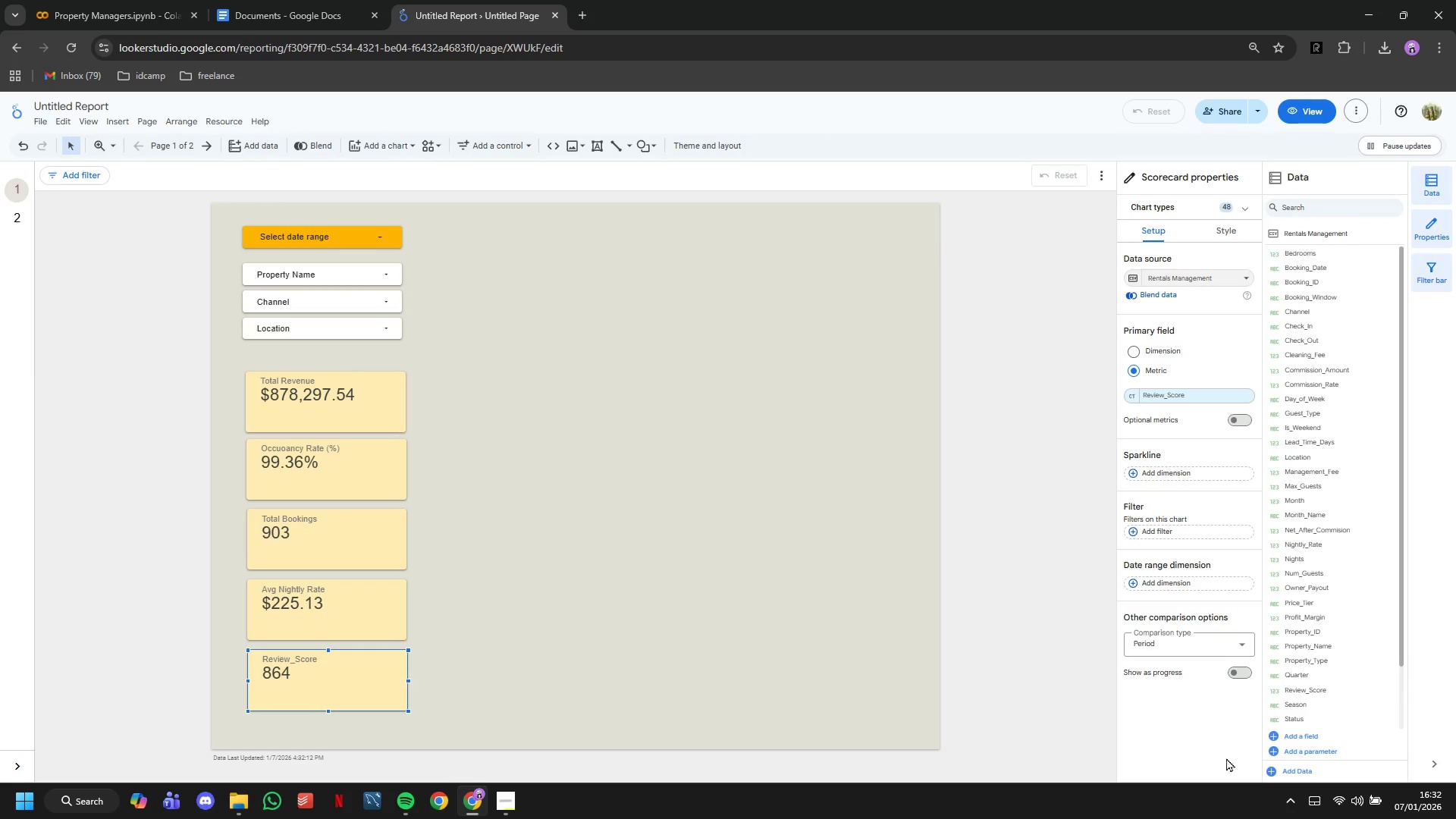 
left_click([1132, 393])
 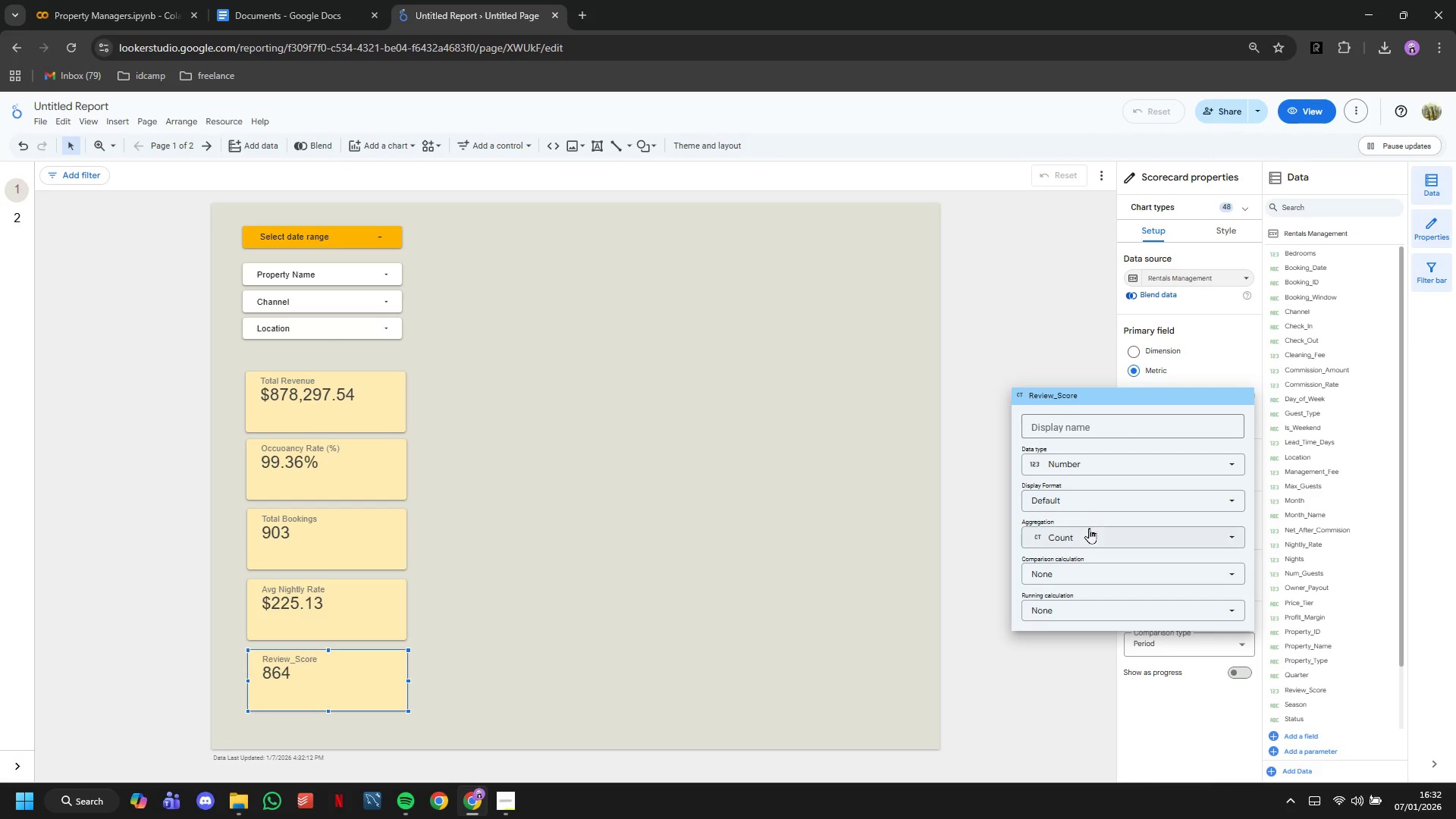 
left_click([1084, 536])
 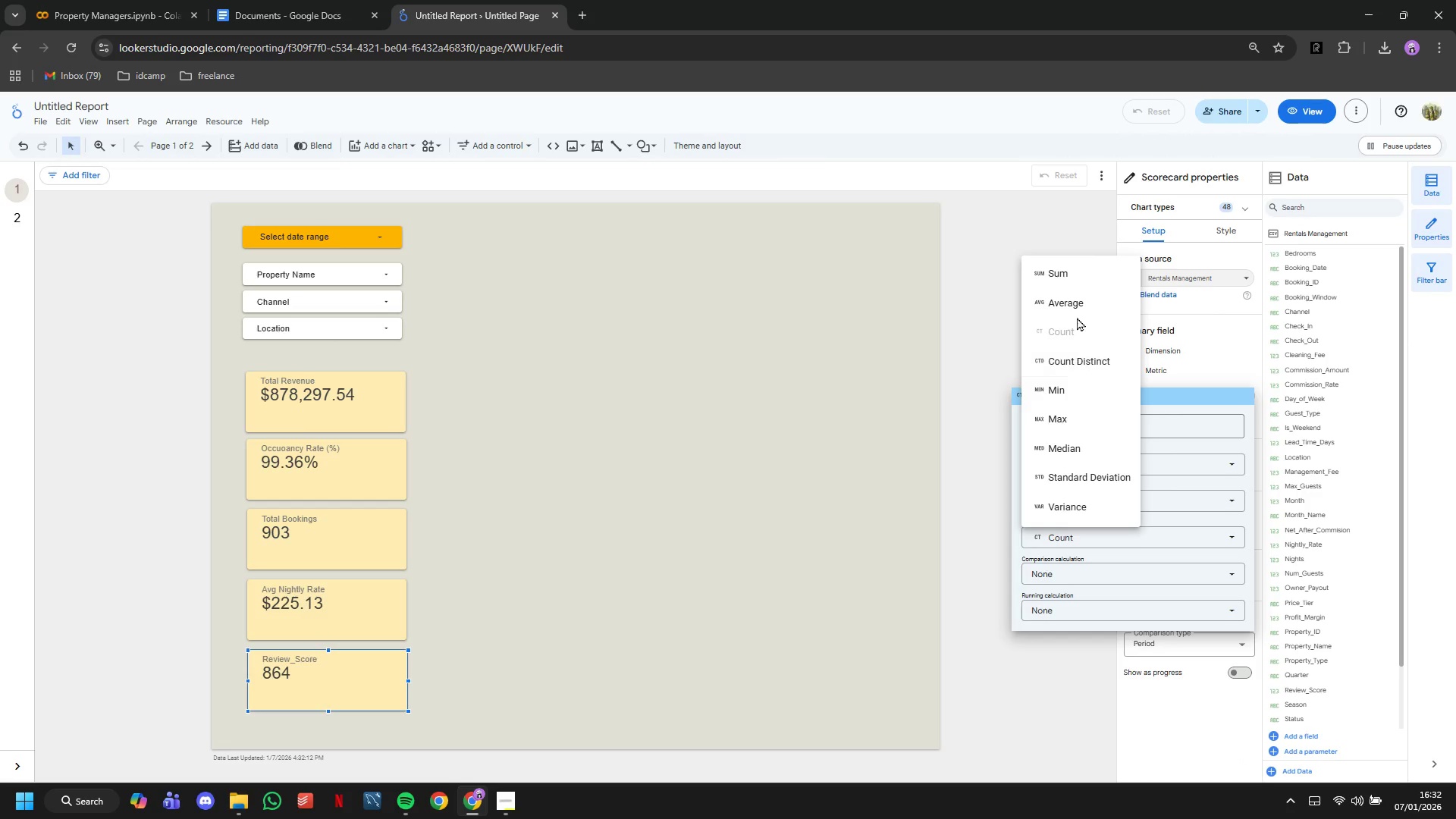 
left_click([1077, 300])
 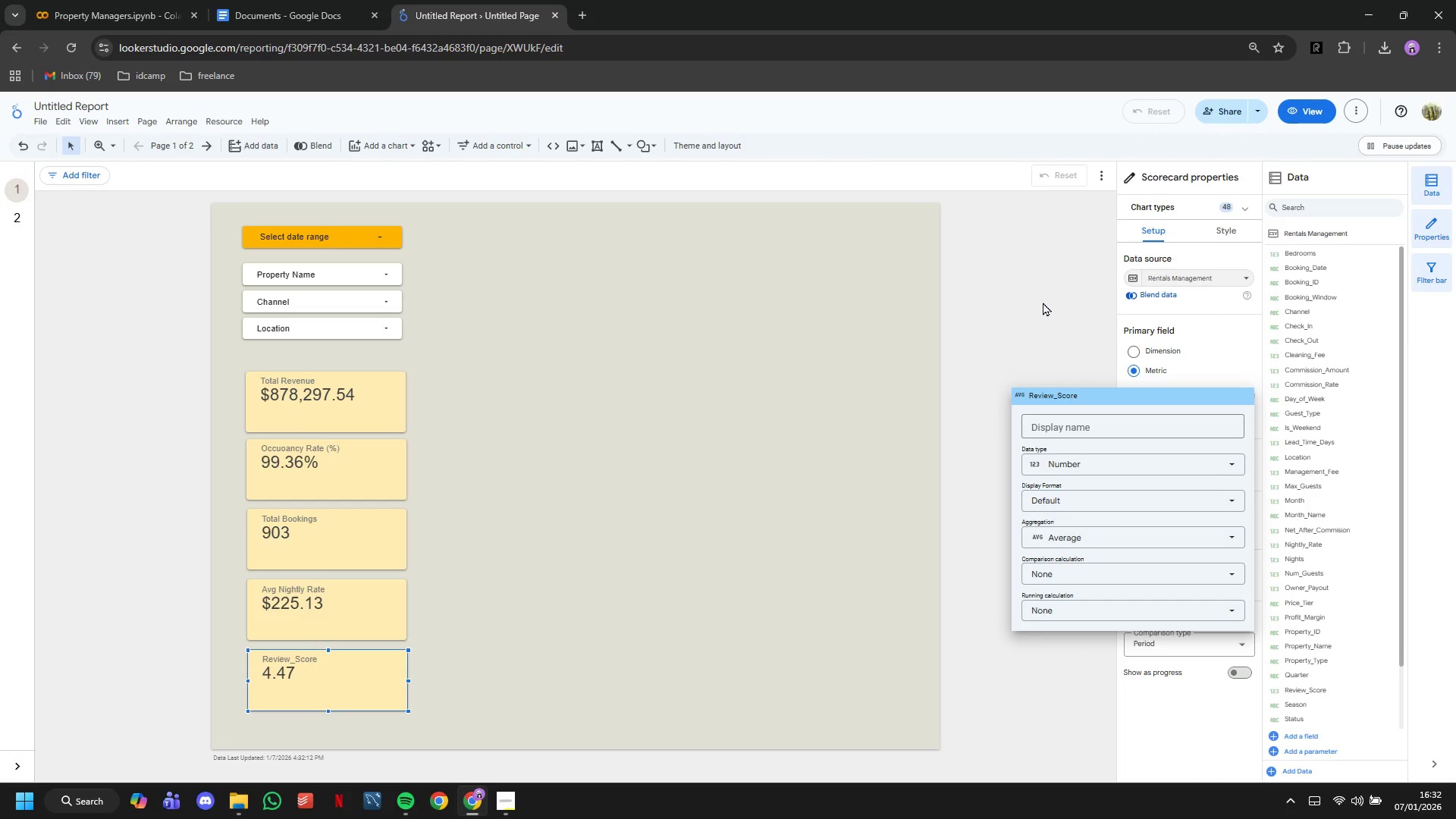 
left_click([1114, 434])
 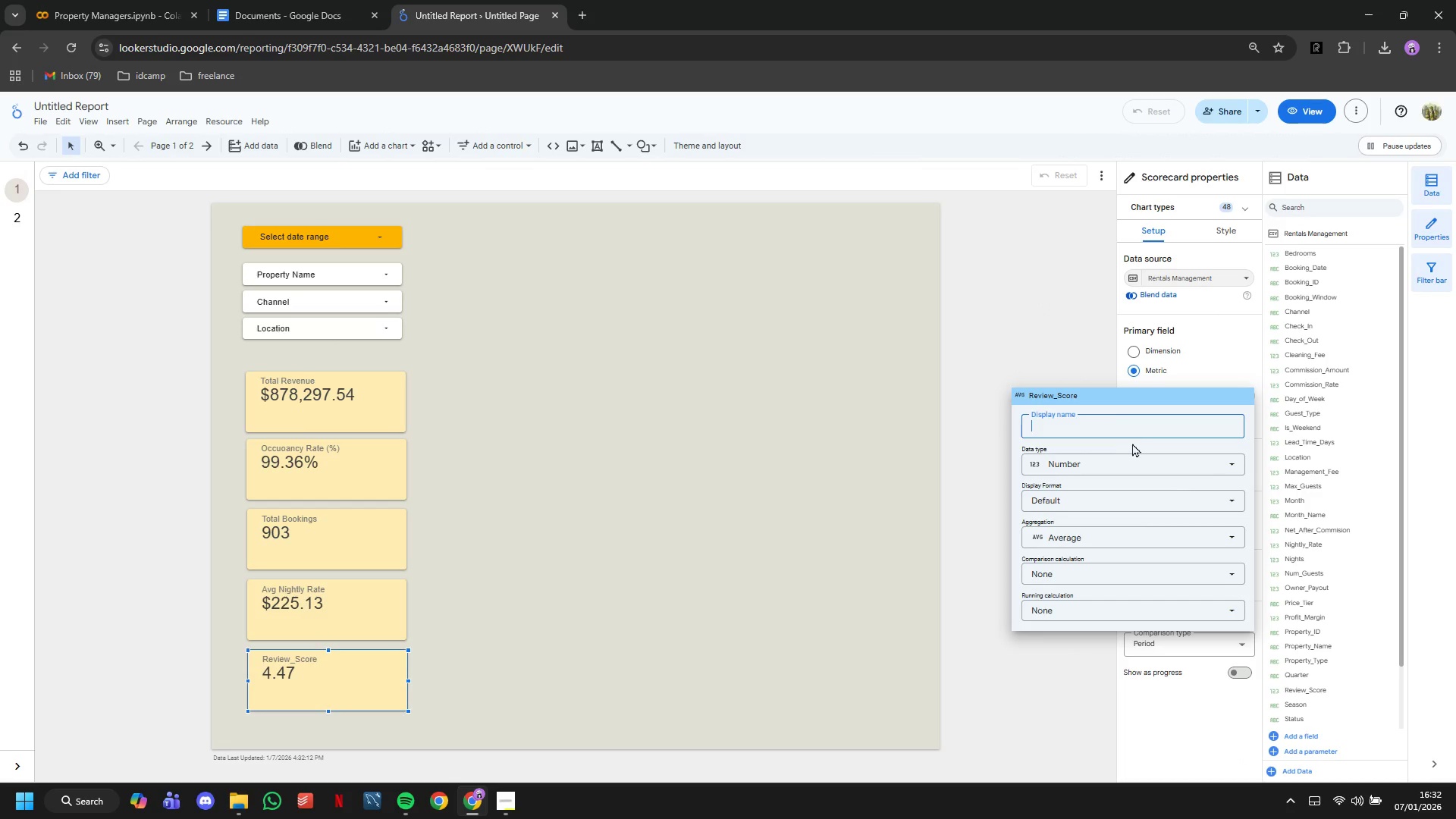 
type(Avg Review Score)
 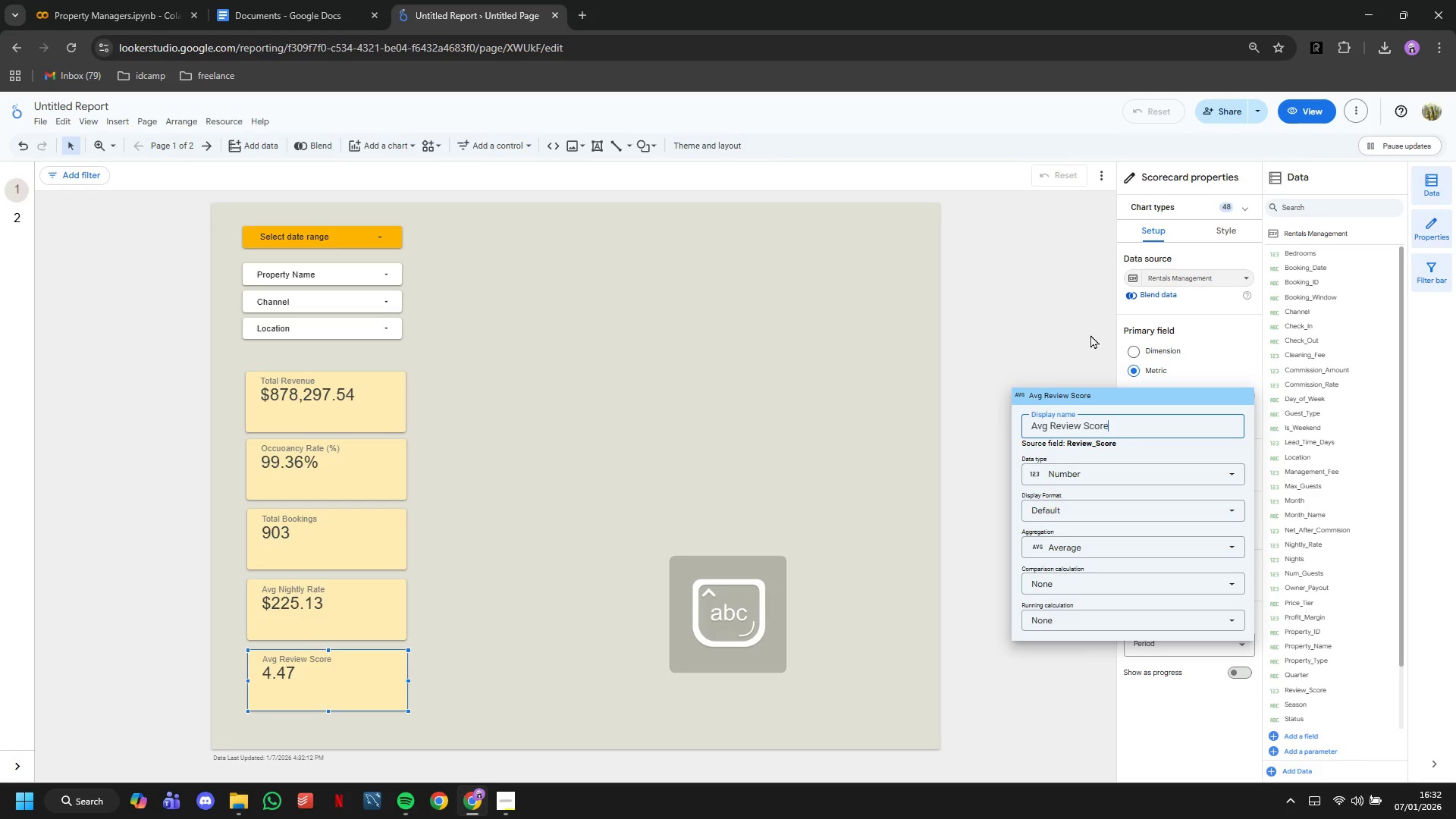 
left_click_drag(start_coordinate=[1088, 332], to_coordinate=[1095, 328])
 